 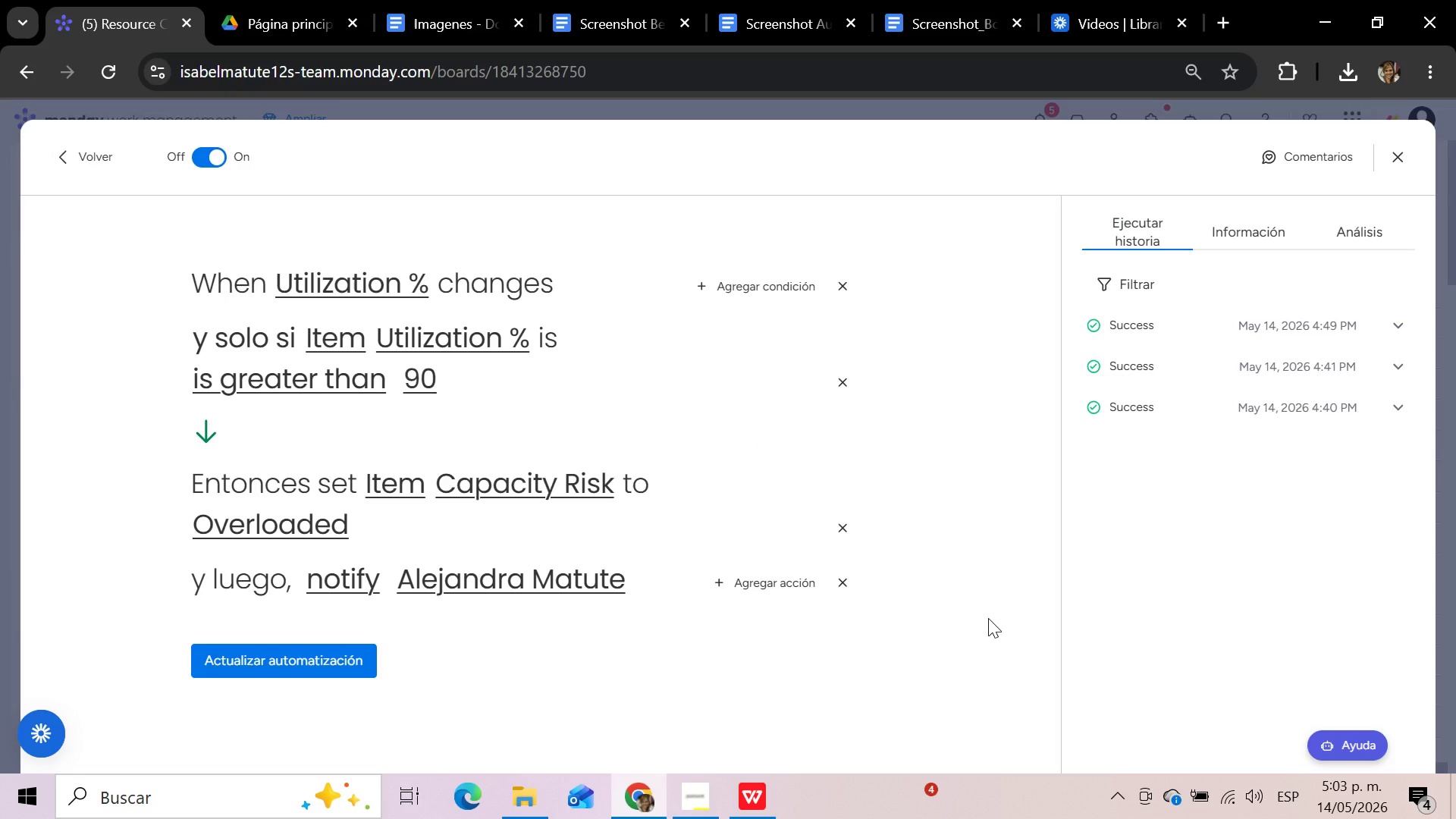 
left_click([1412, 156])
 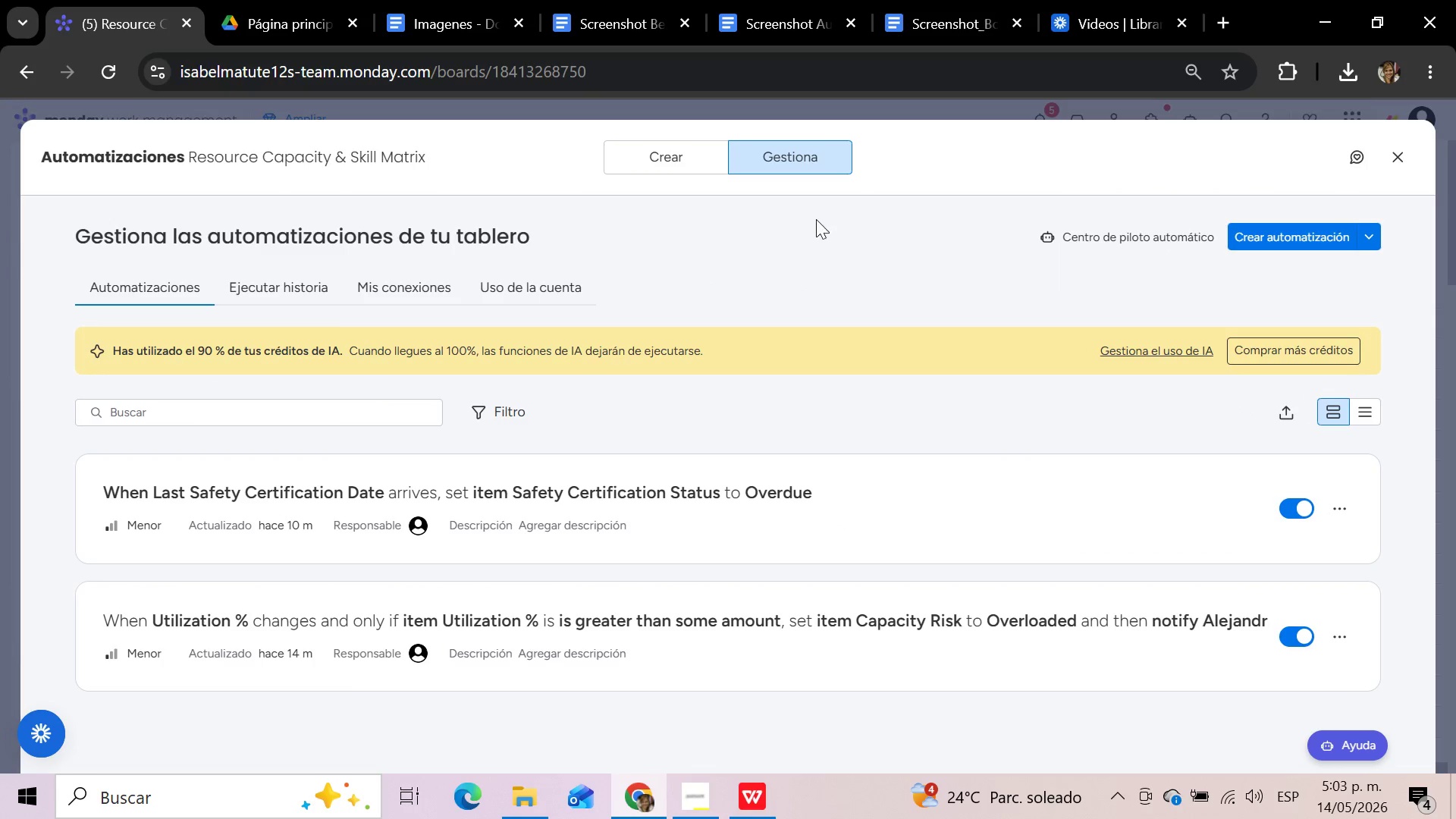 
left_click([680, 151])
 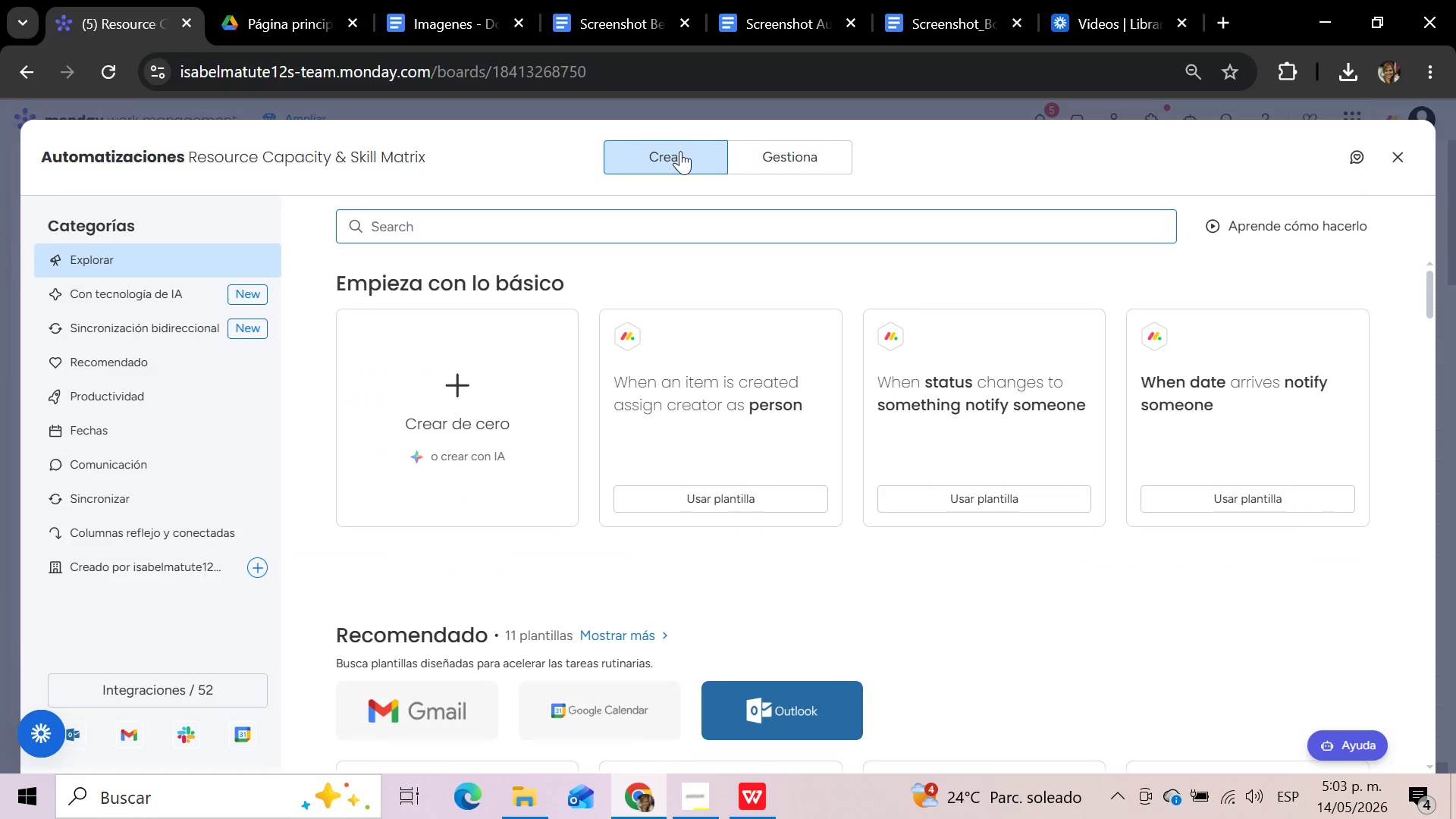 
wait(8.0)
 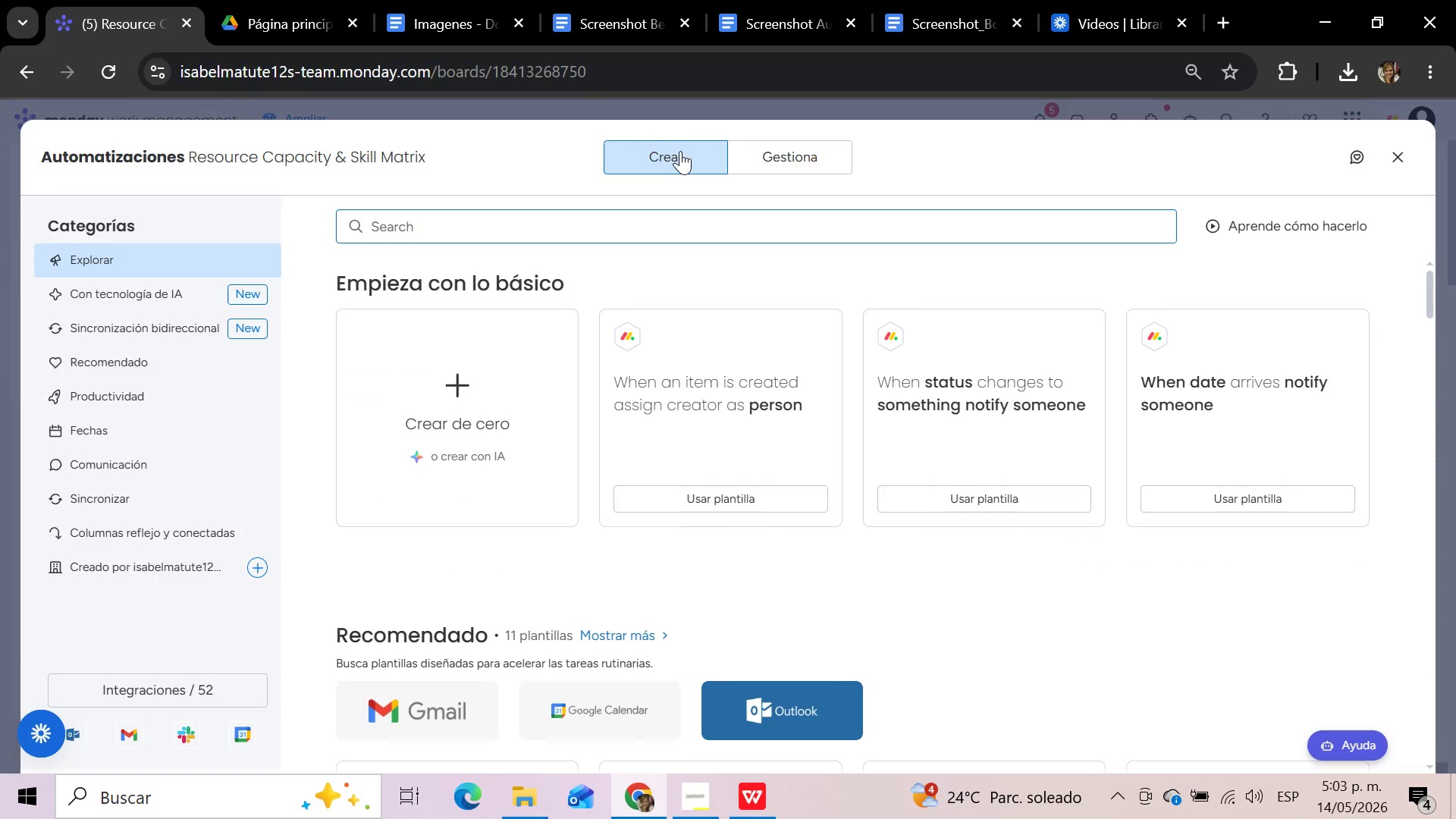 
left_click([479, 418])
 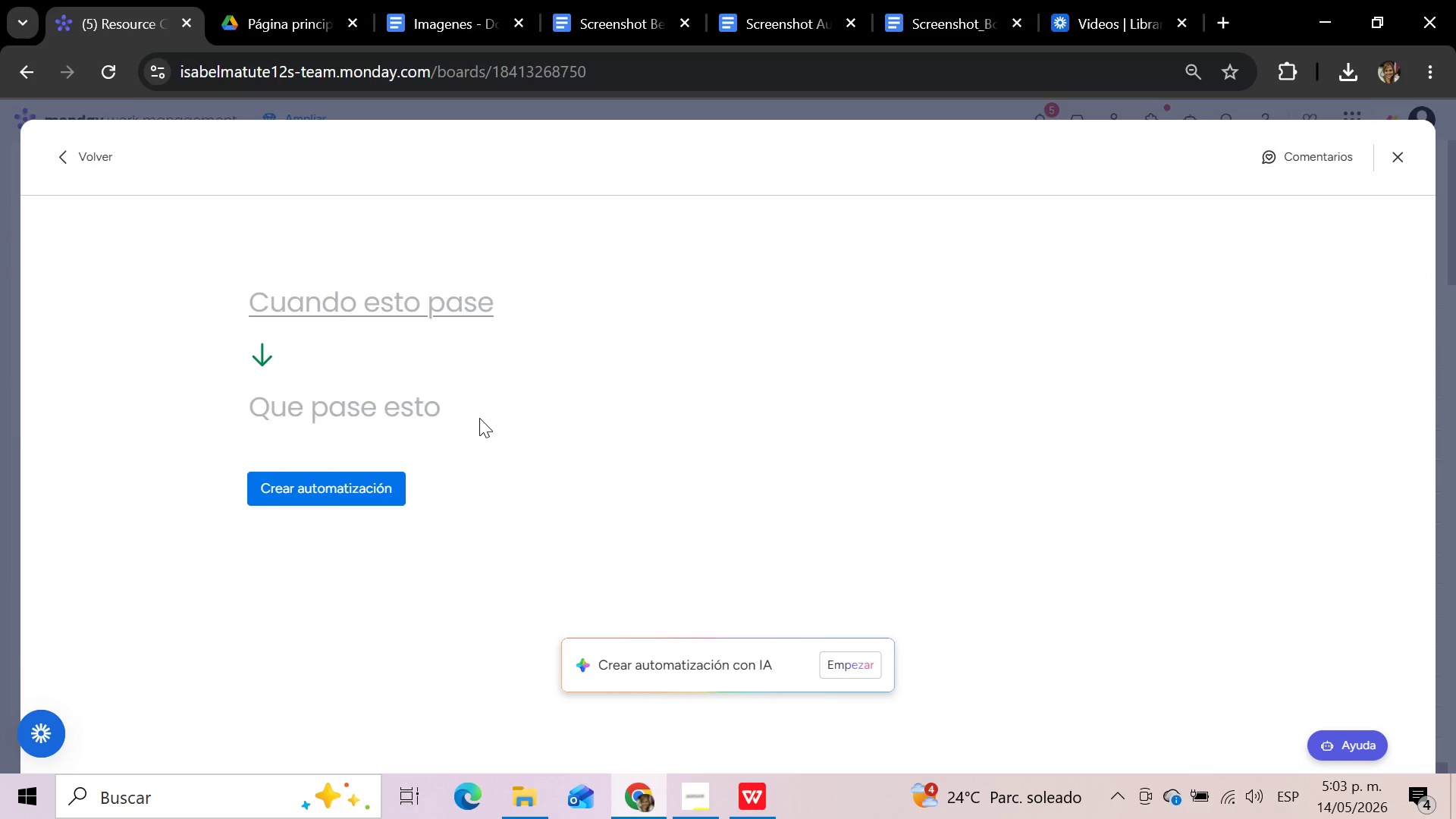 
left_click([369, 301])
 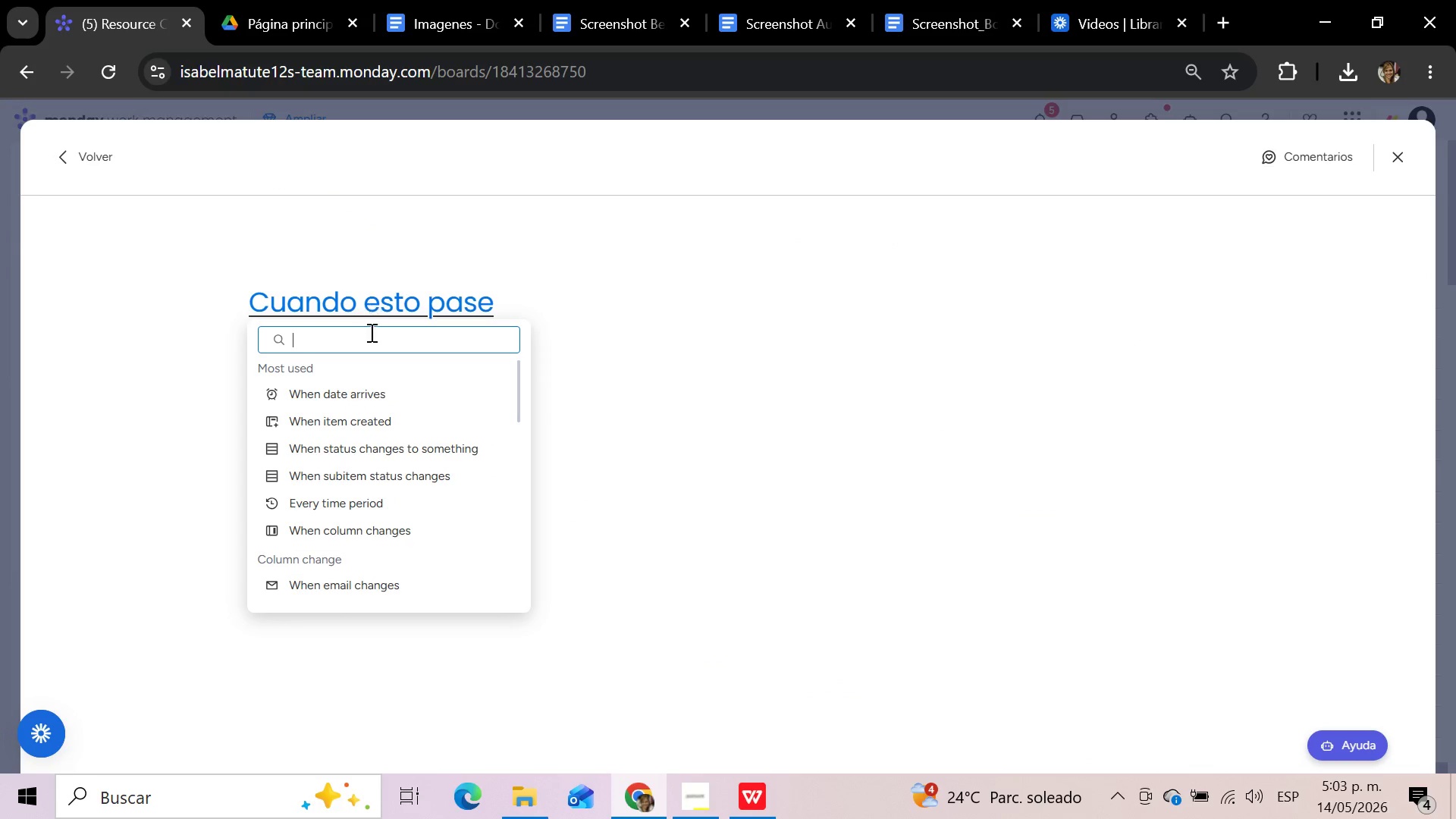 
left_click([377, 522])
 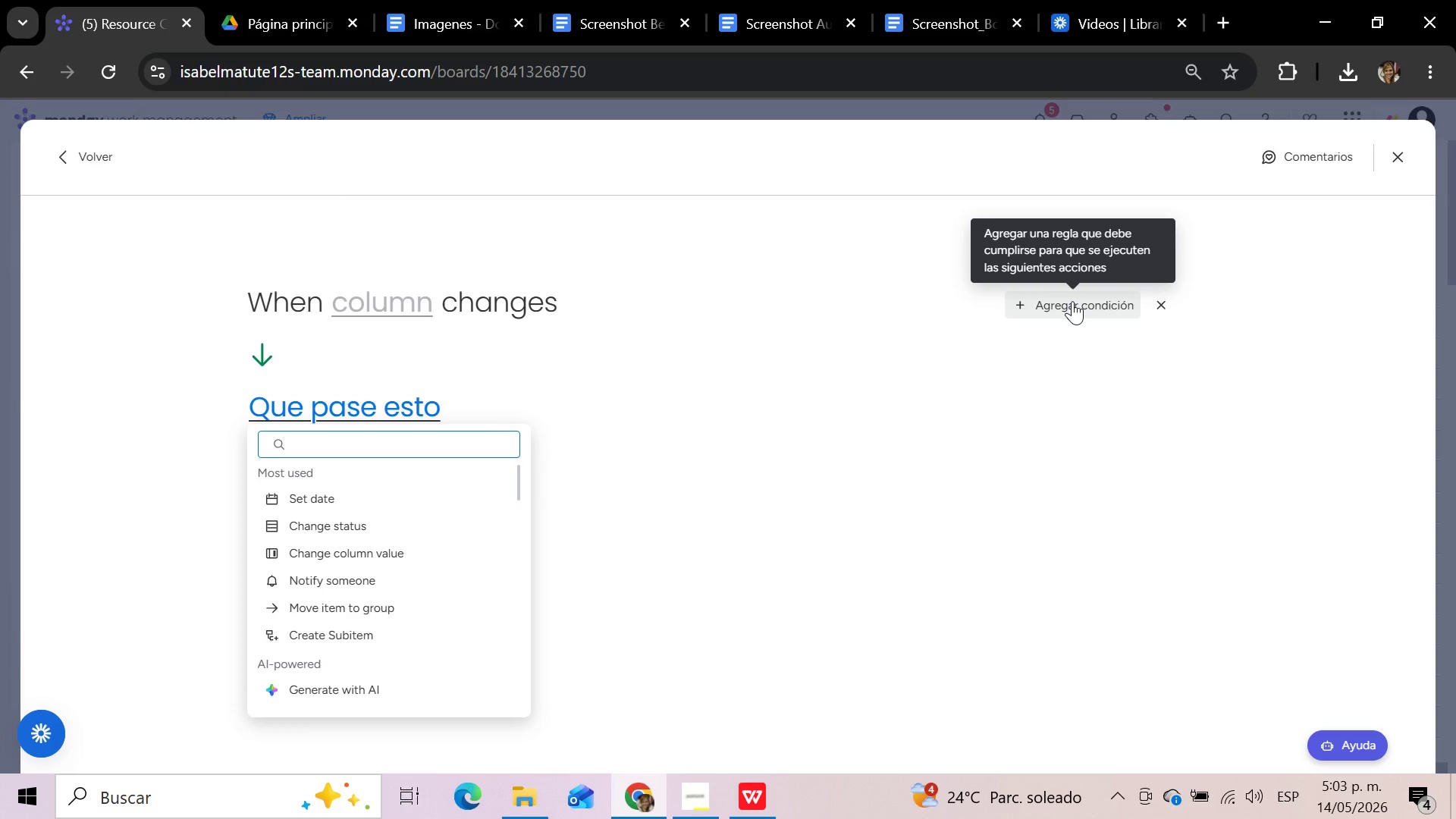 
left_click([1072, 301])
 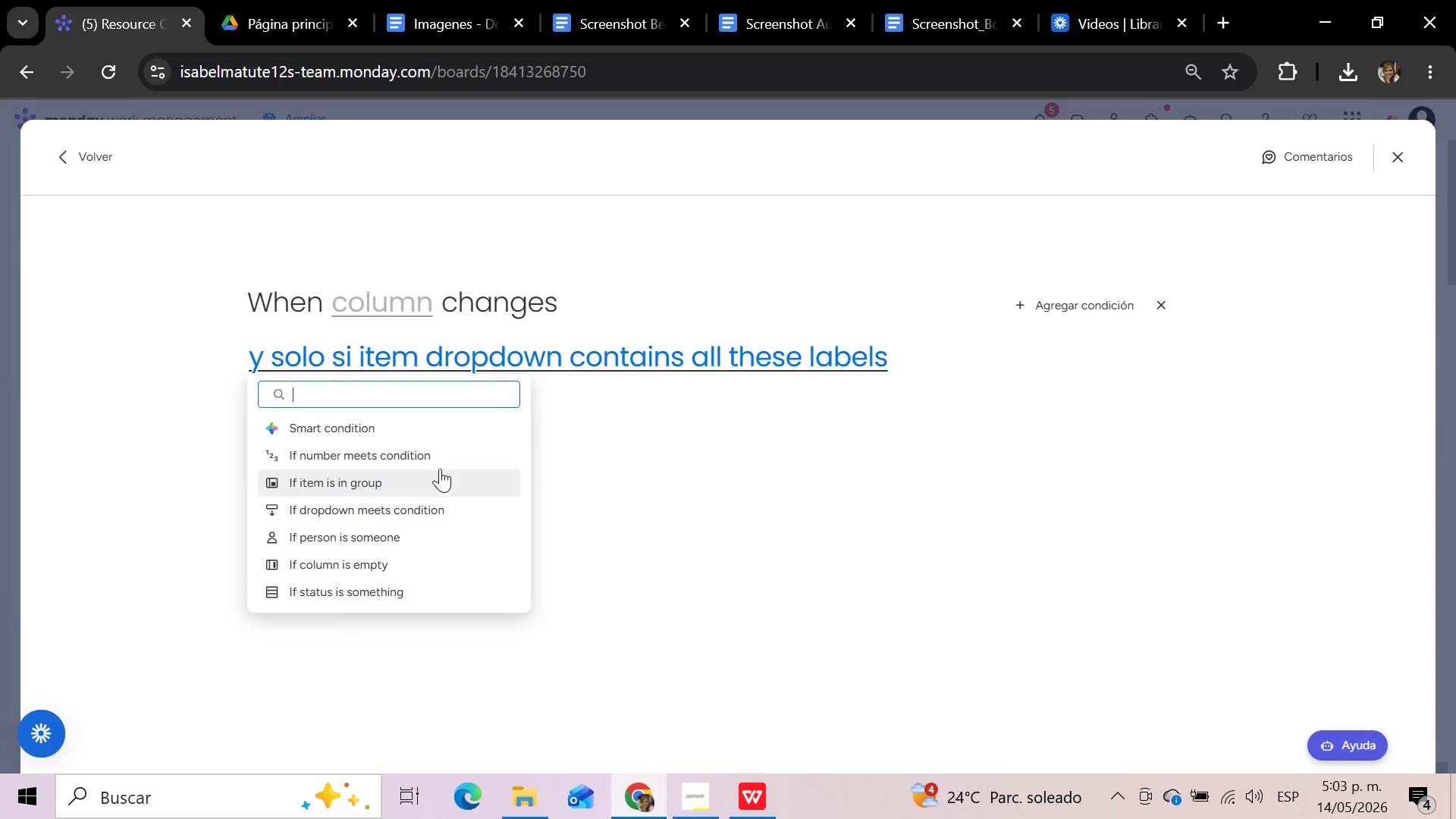 
left_click([438, 463])
 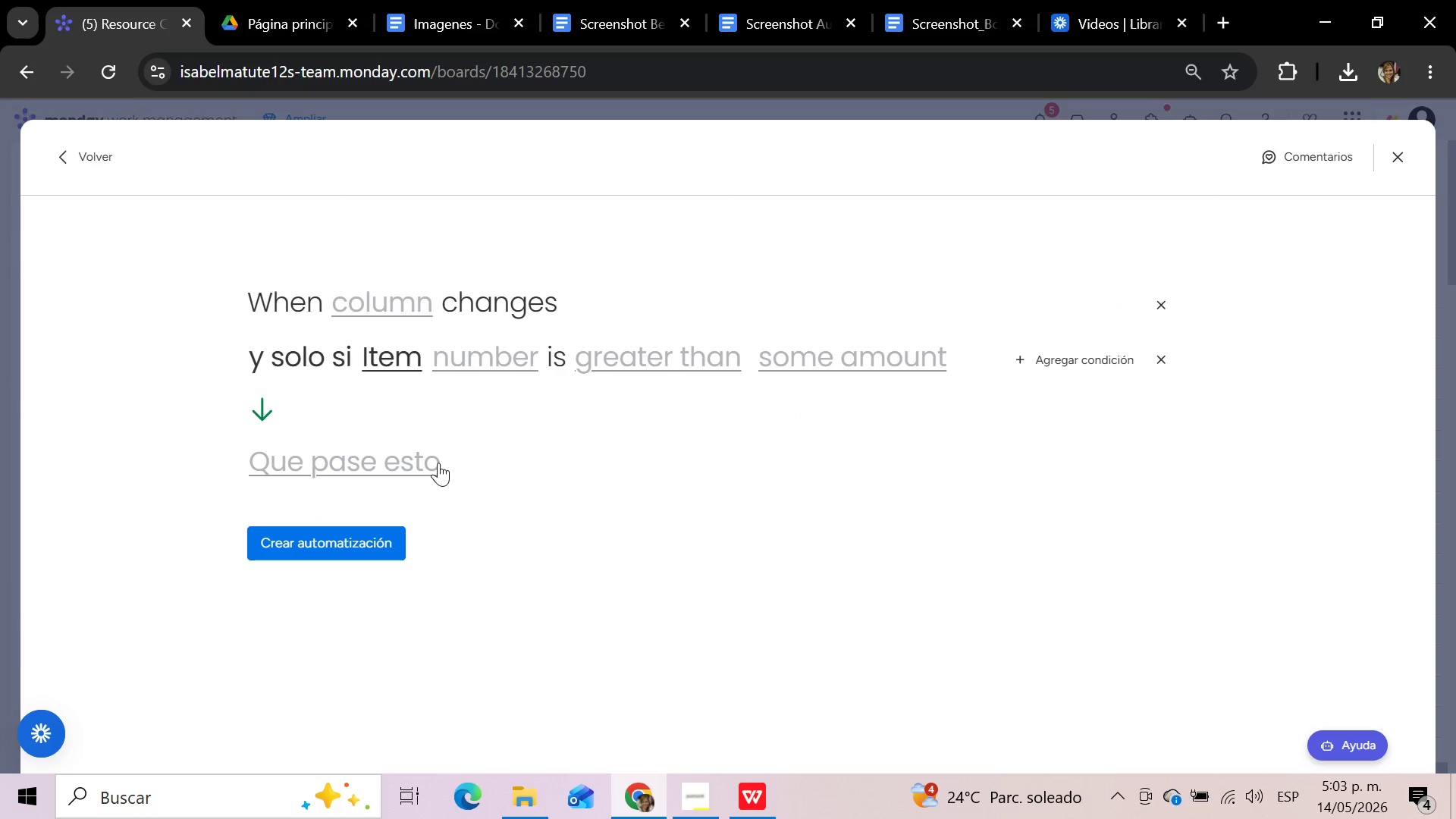 
left_click([378, 307])
 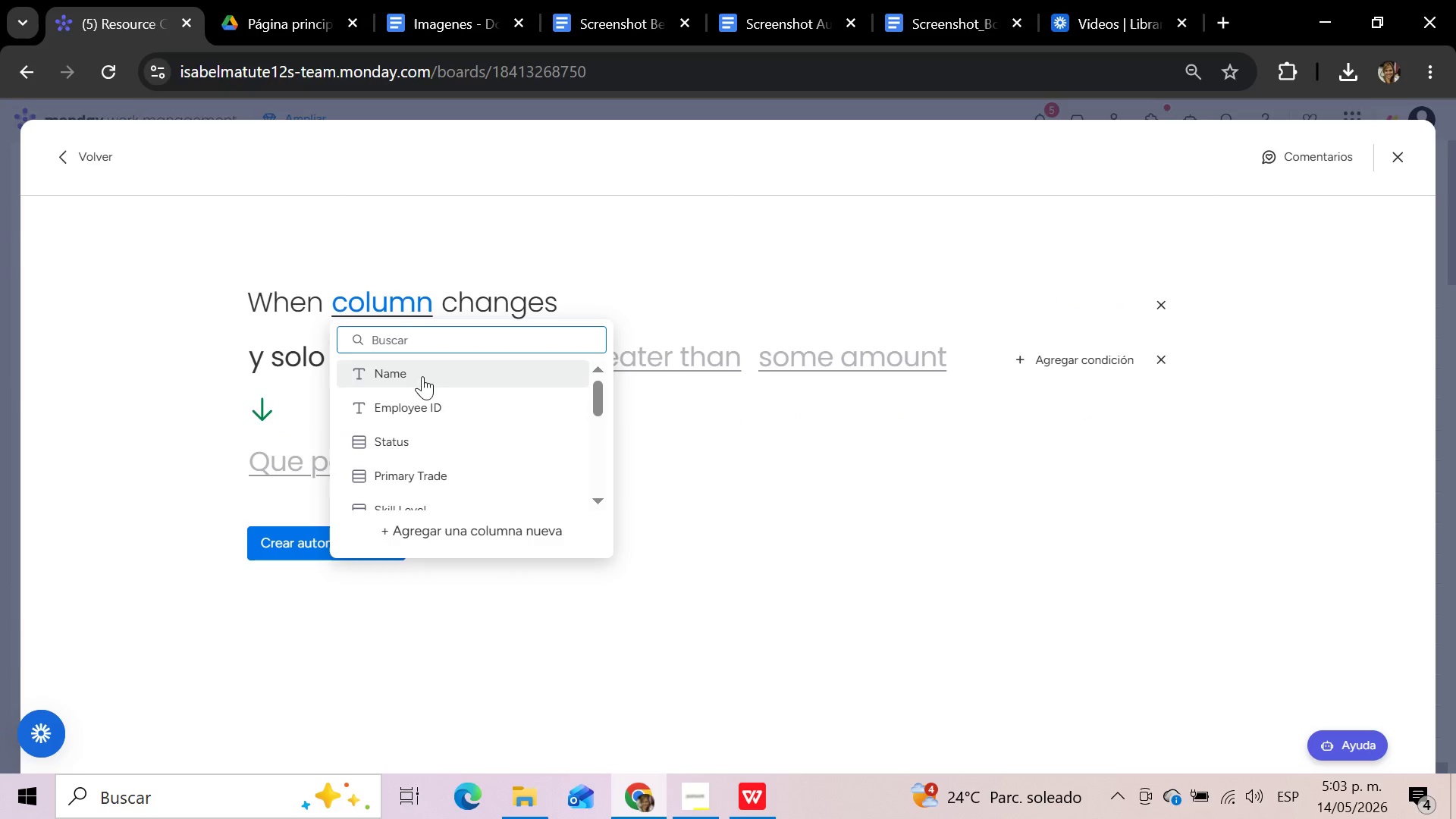 
scroll: coordinate [441, 451], scroll_direction: down, amount: 4.0
 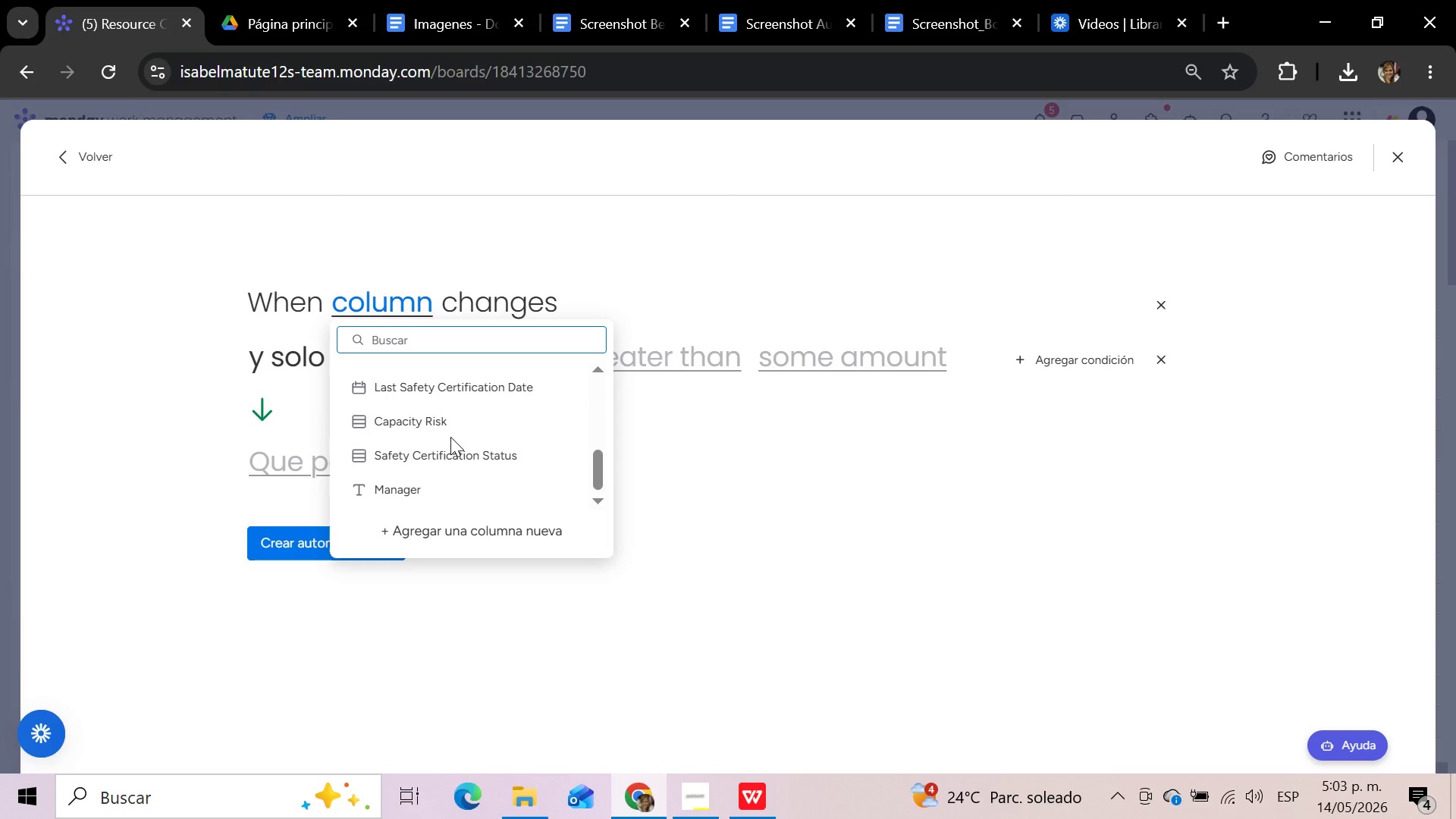 
scroll: coordinate [450, 437], scroll_direction: up, amount: 1.0
 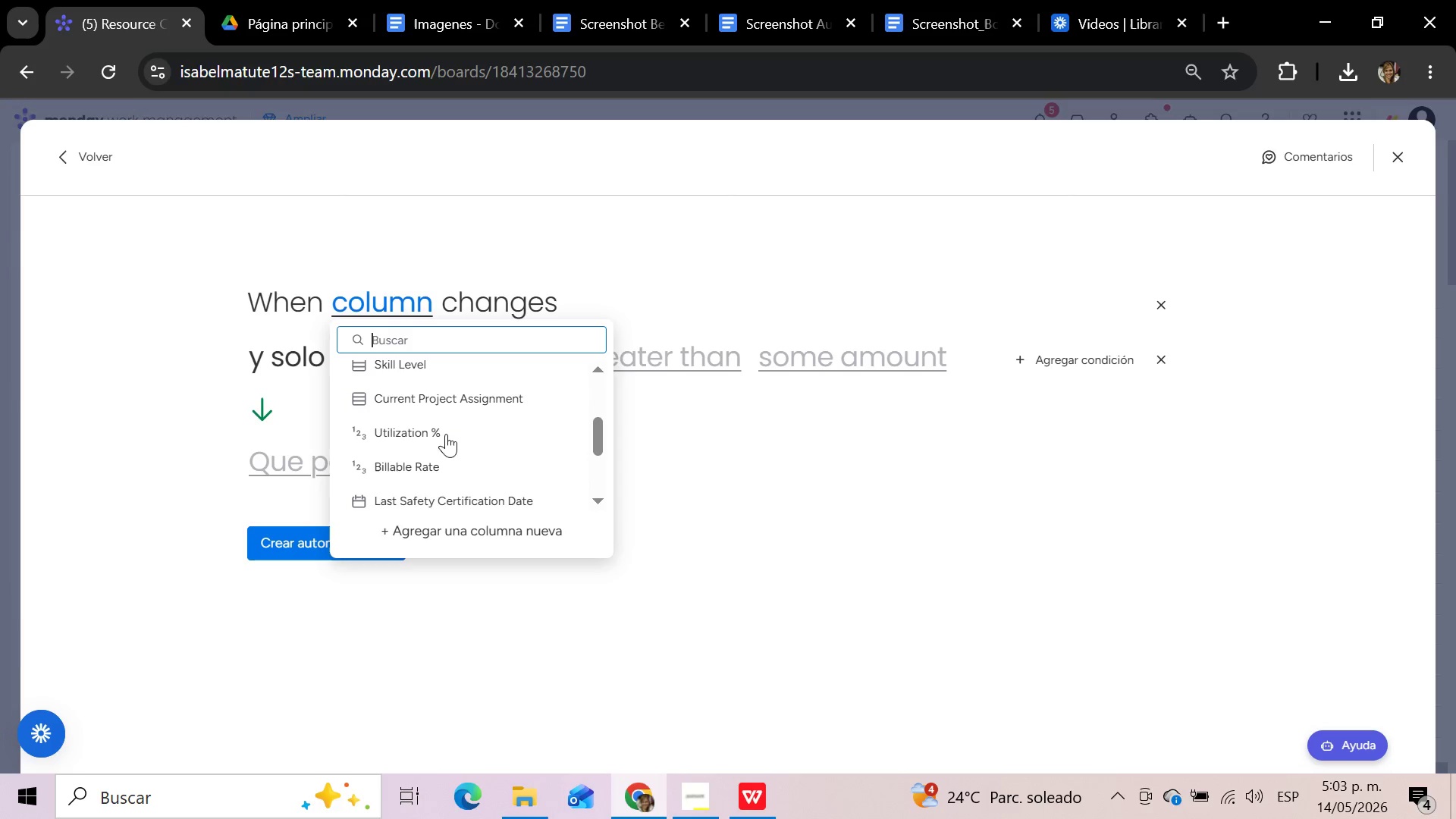 
left_click([435, 430])
 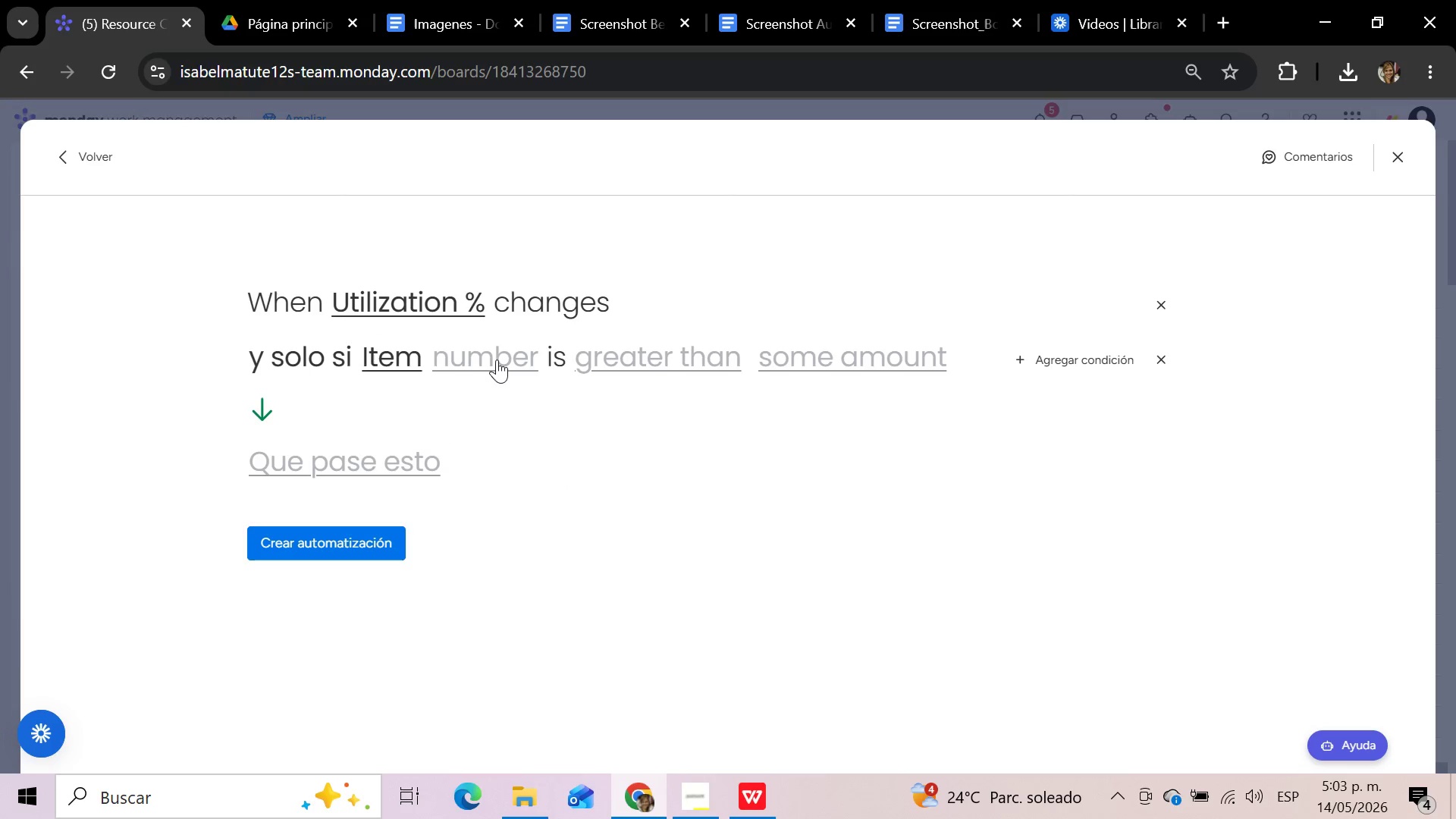 
left_click([497, 359])
 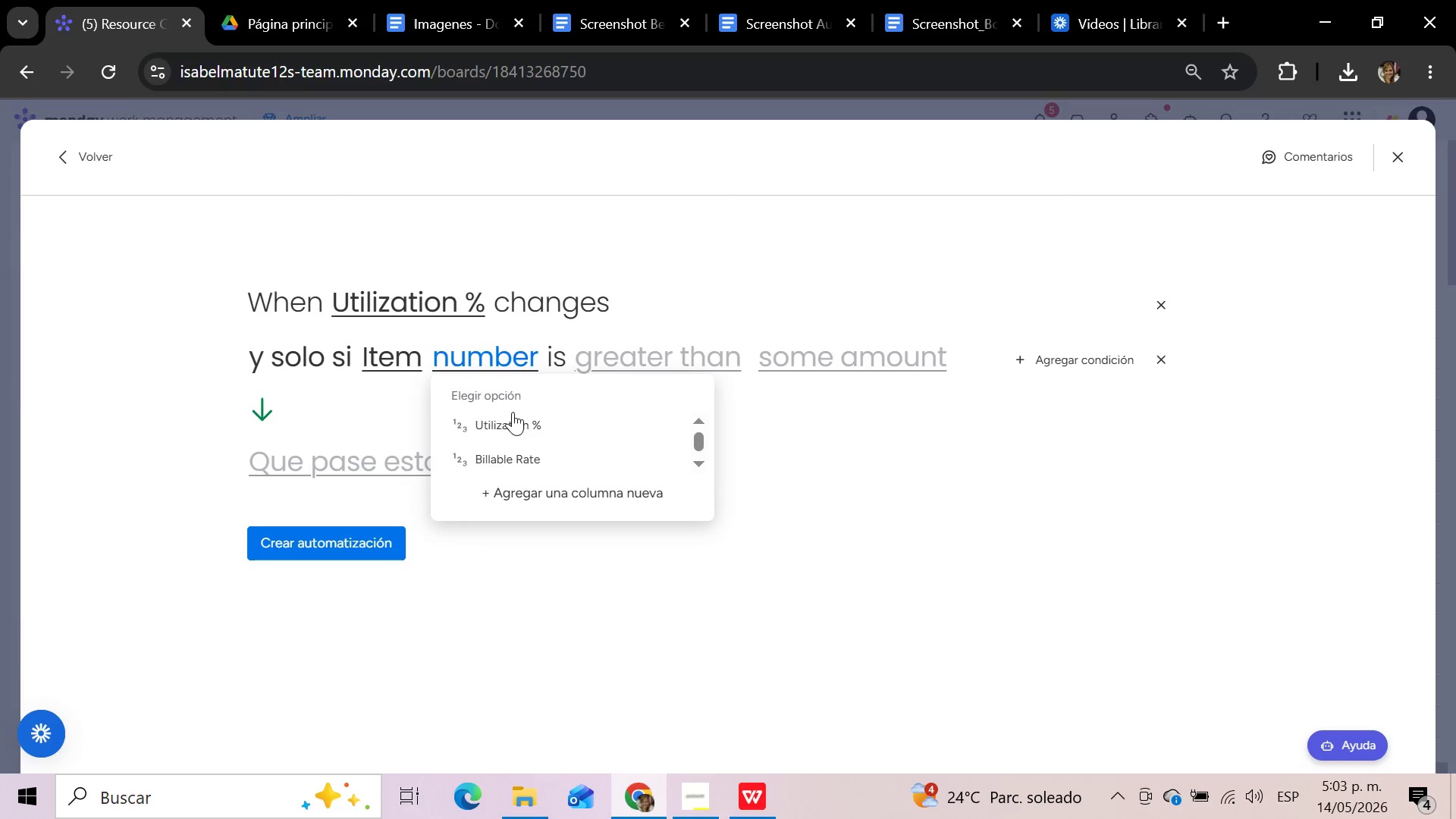 
left_click([513, 423])
 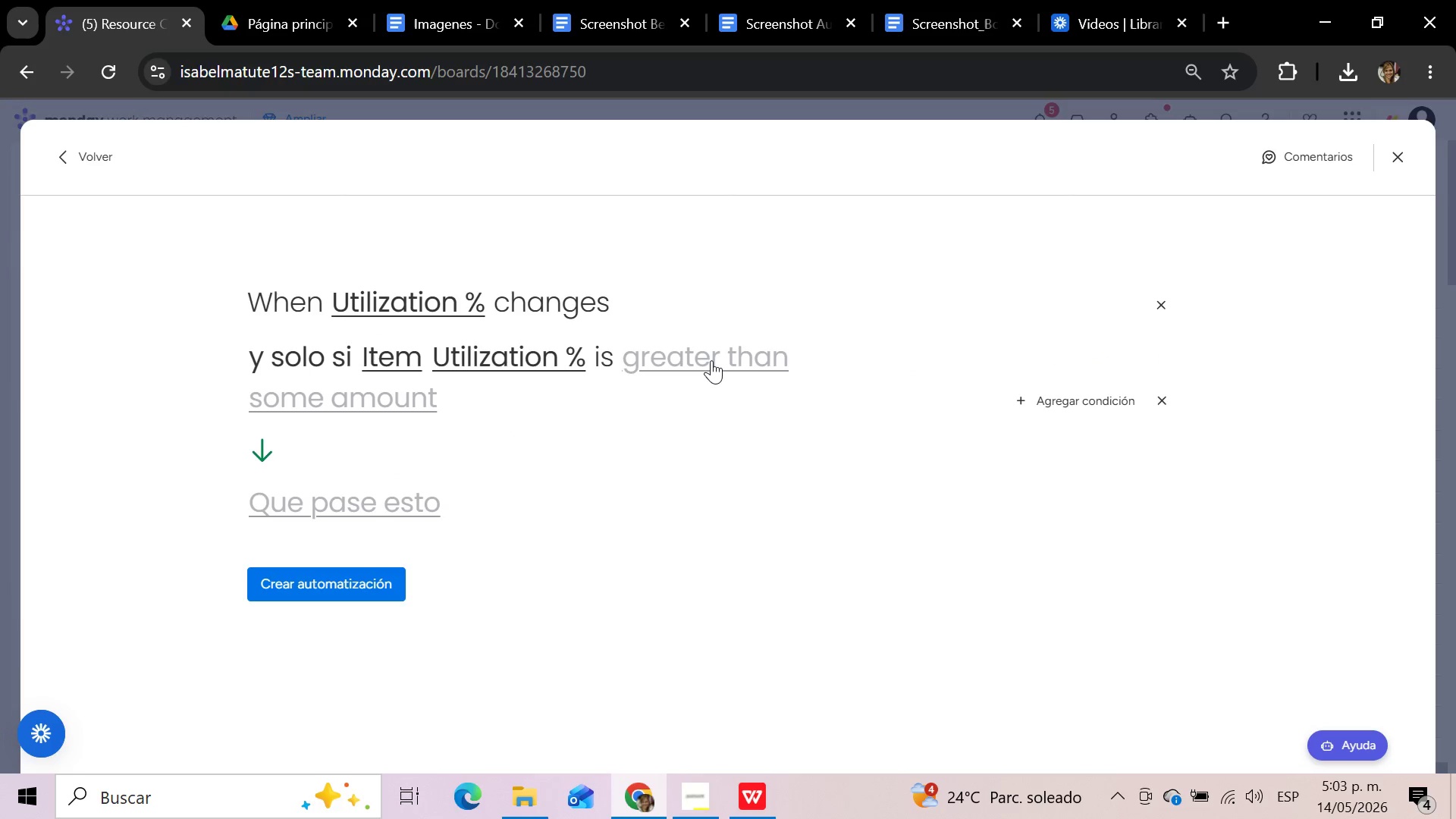 
left_click([711, 360])
 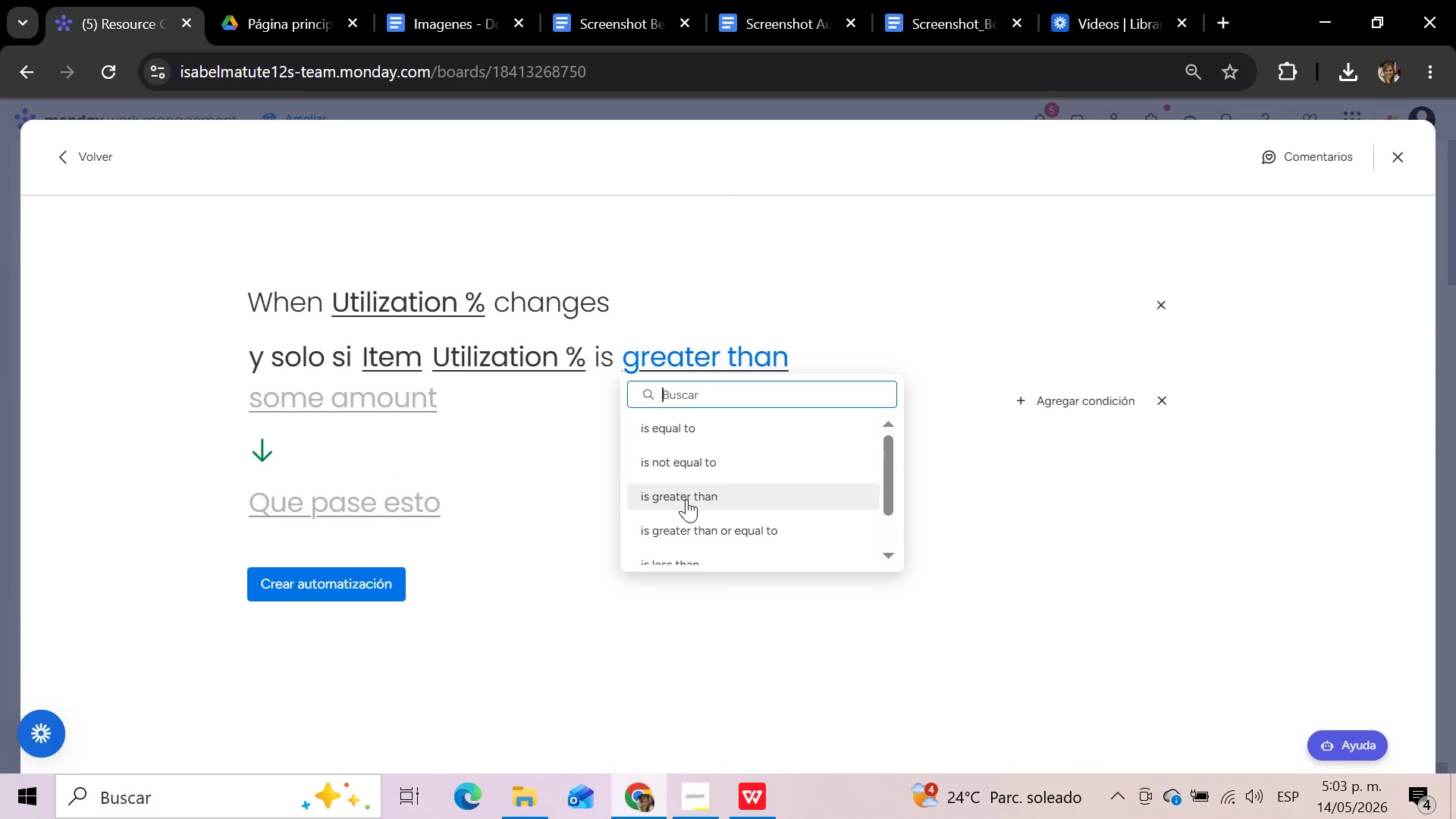 
left_click([686, 499])
 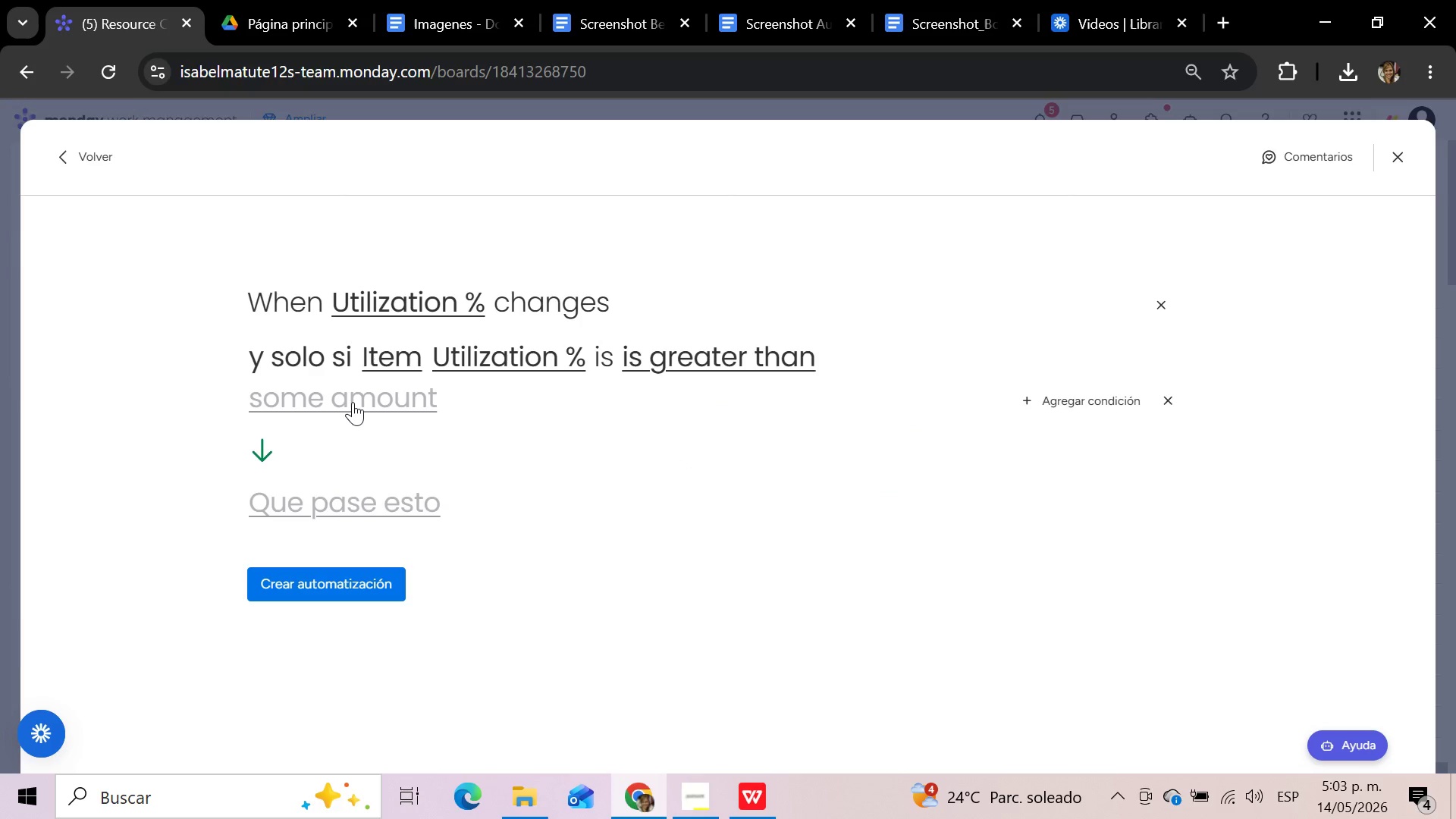 
left_click([351, 402])
 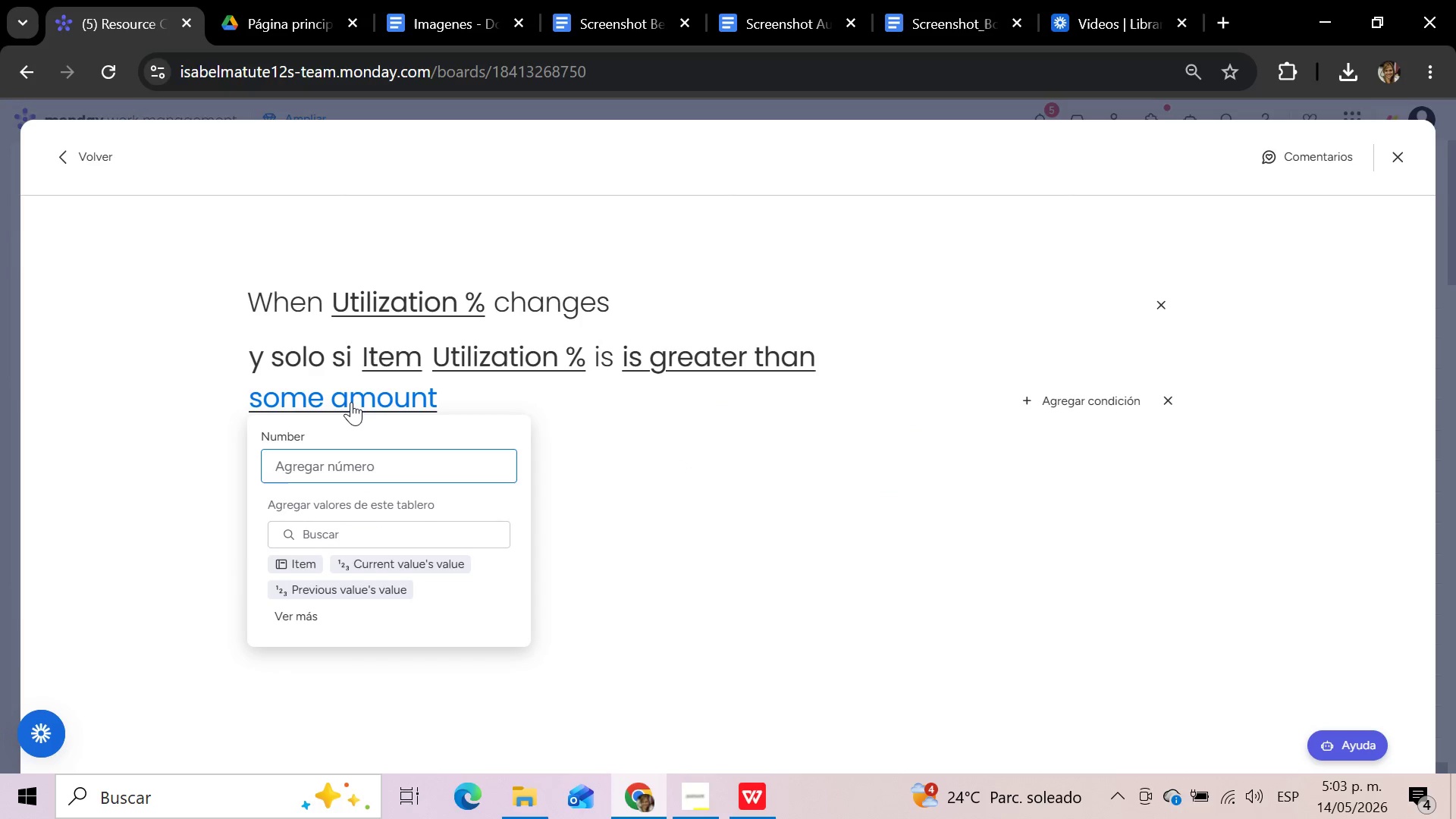 
type(100)
 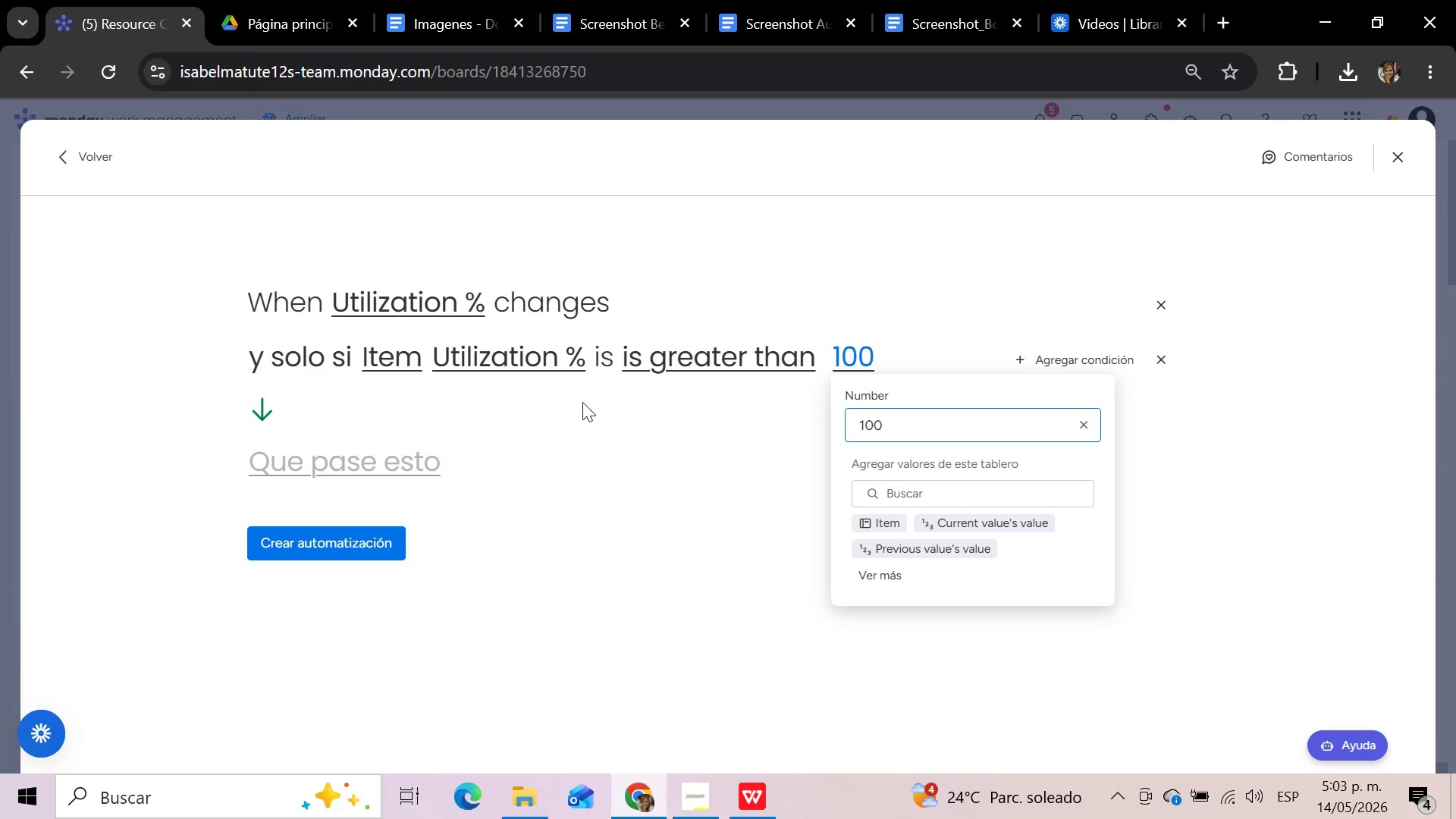 
left_click([582, 402])
 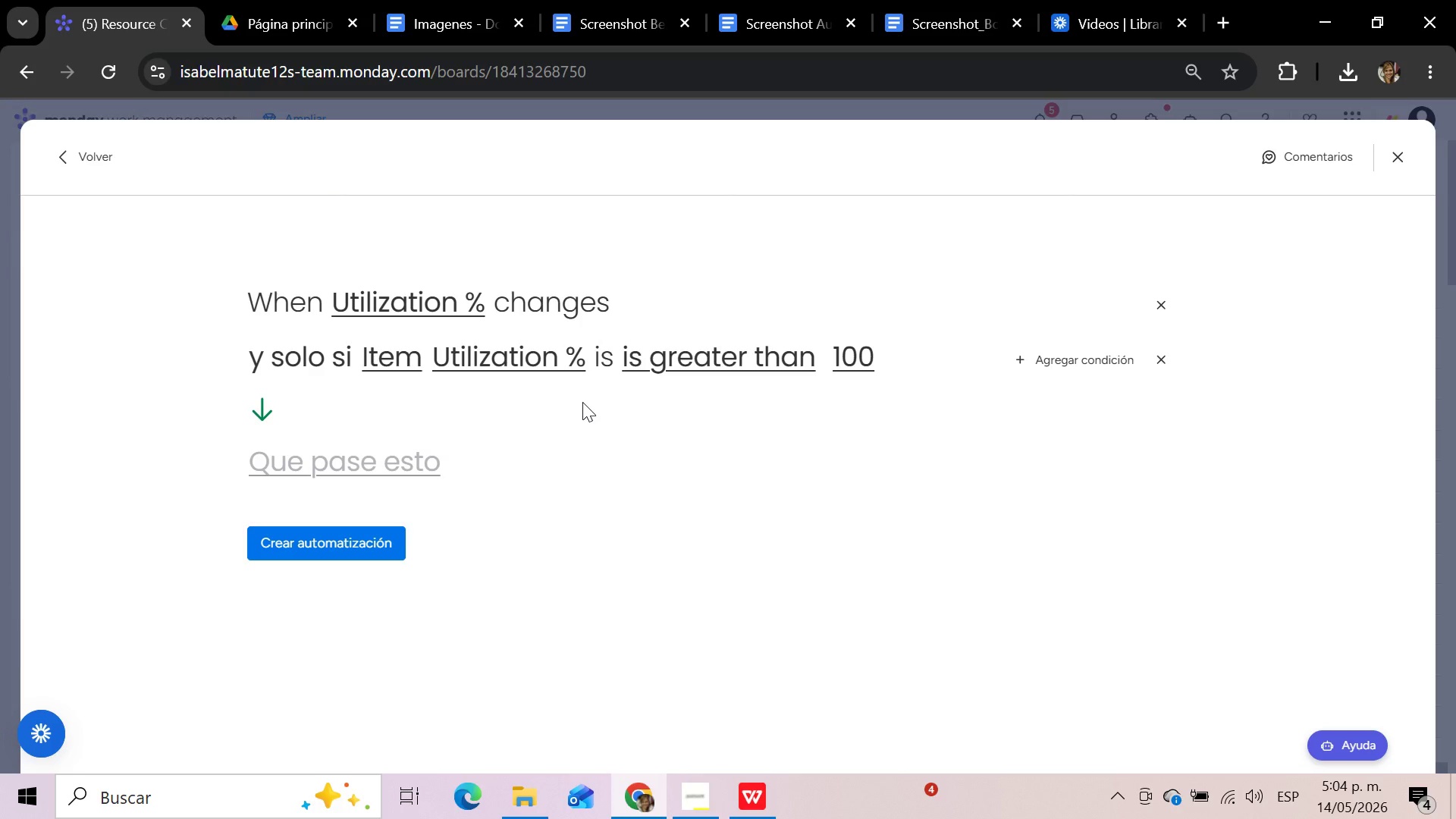 
wait(17.48)
 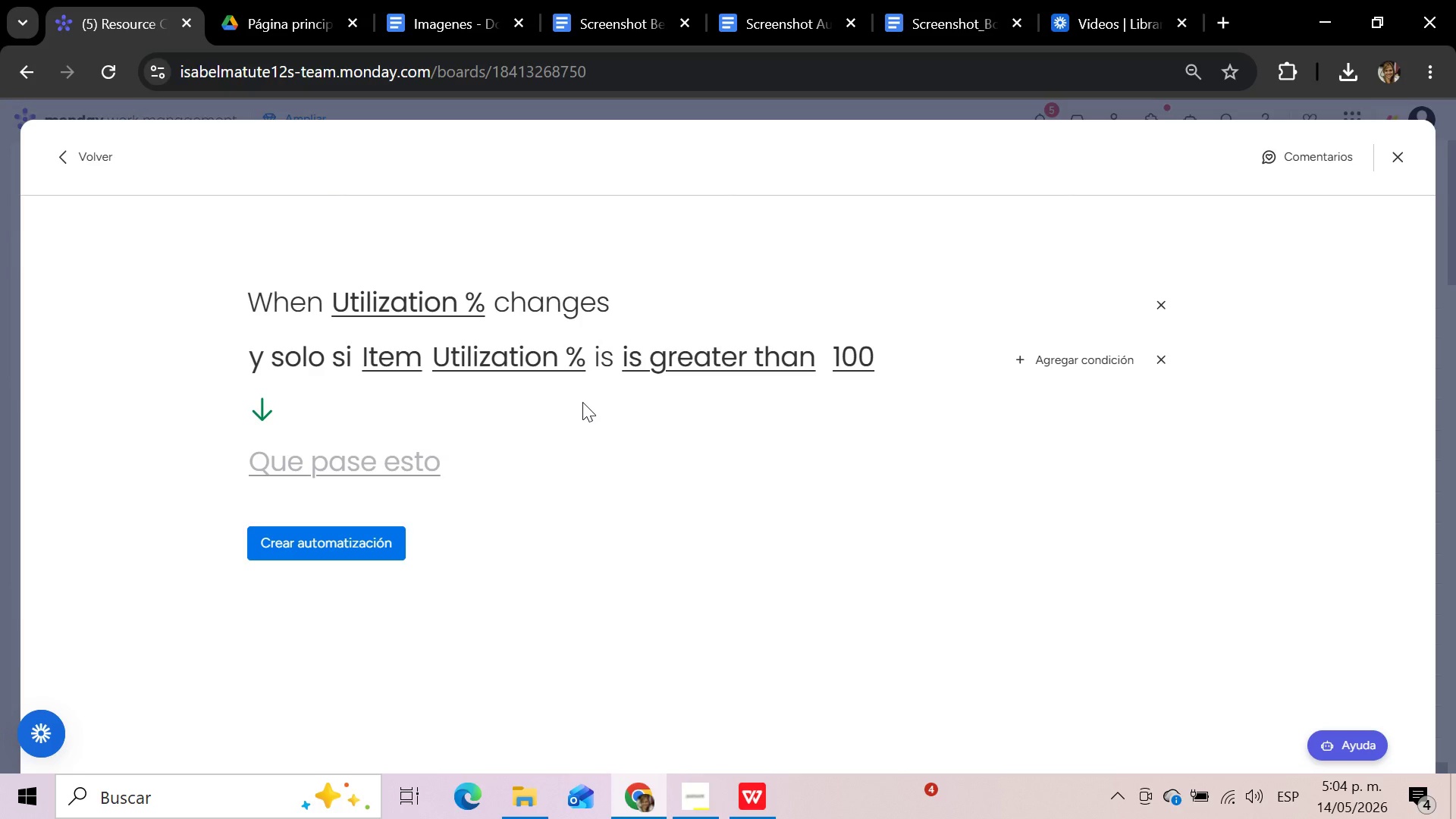 
left_click([350, 463])
 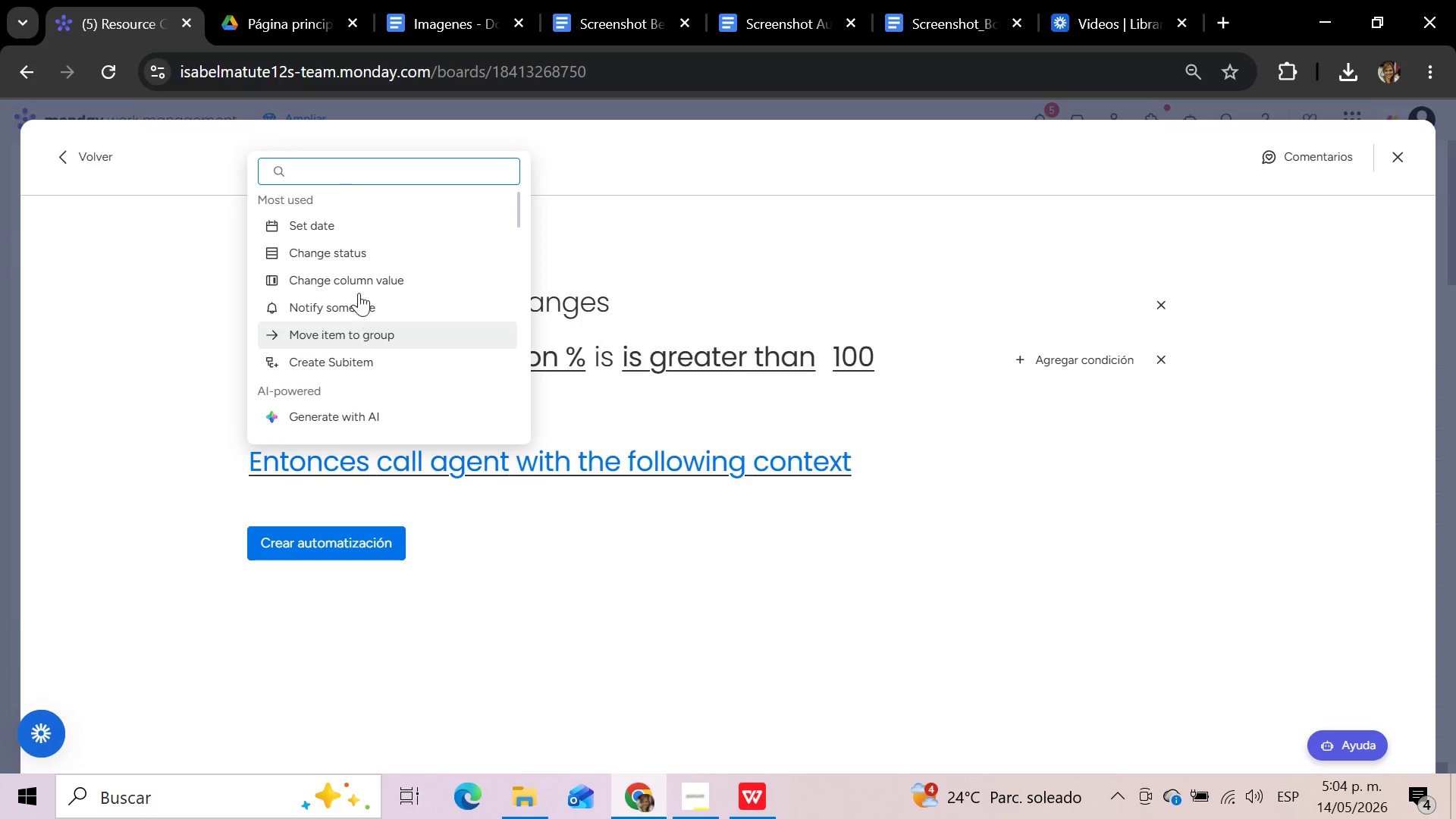 
left_click([351, 262])
 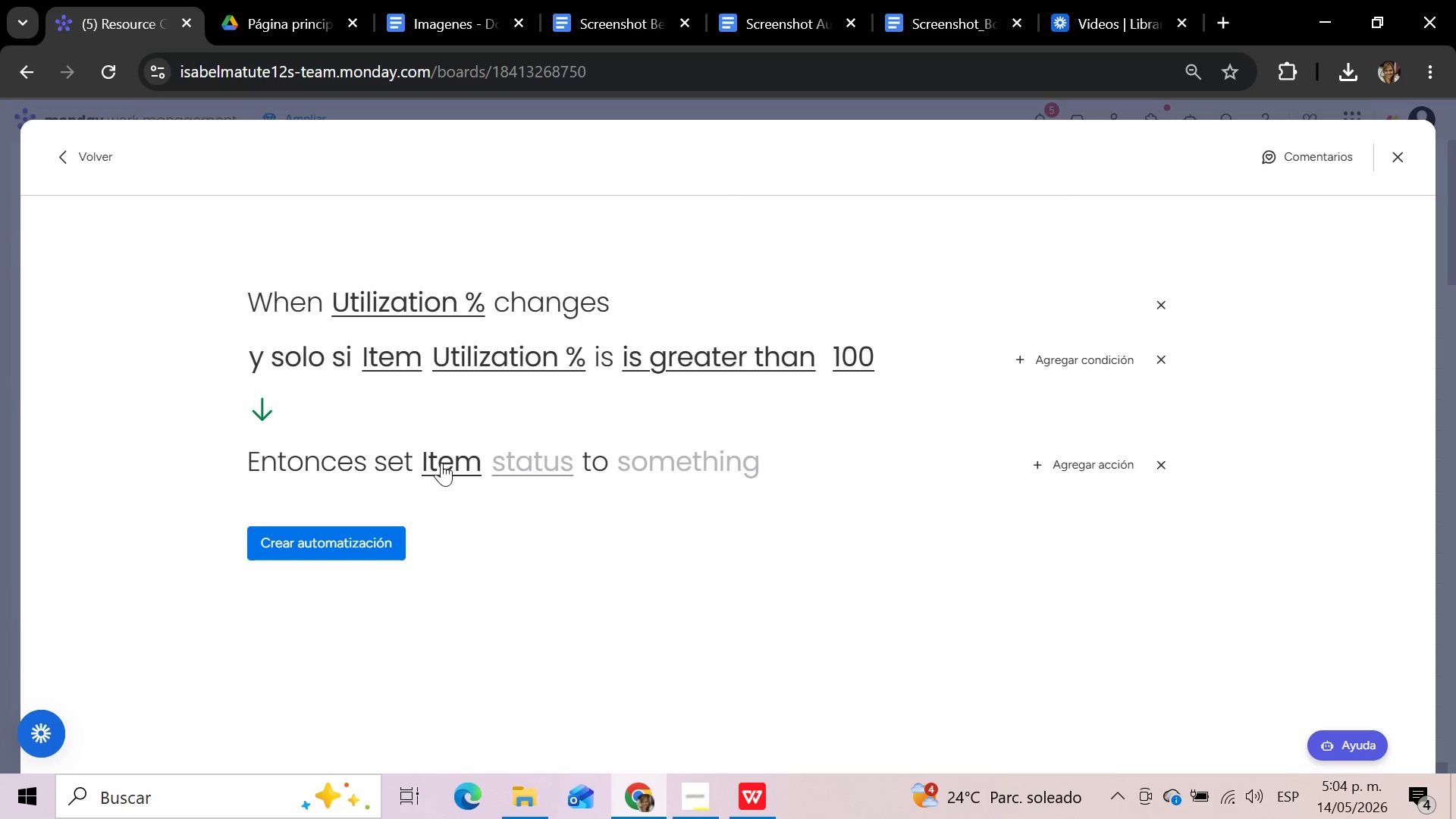 
left_click([524, 454])
 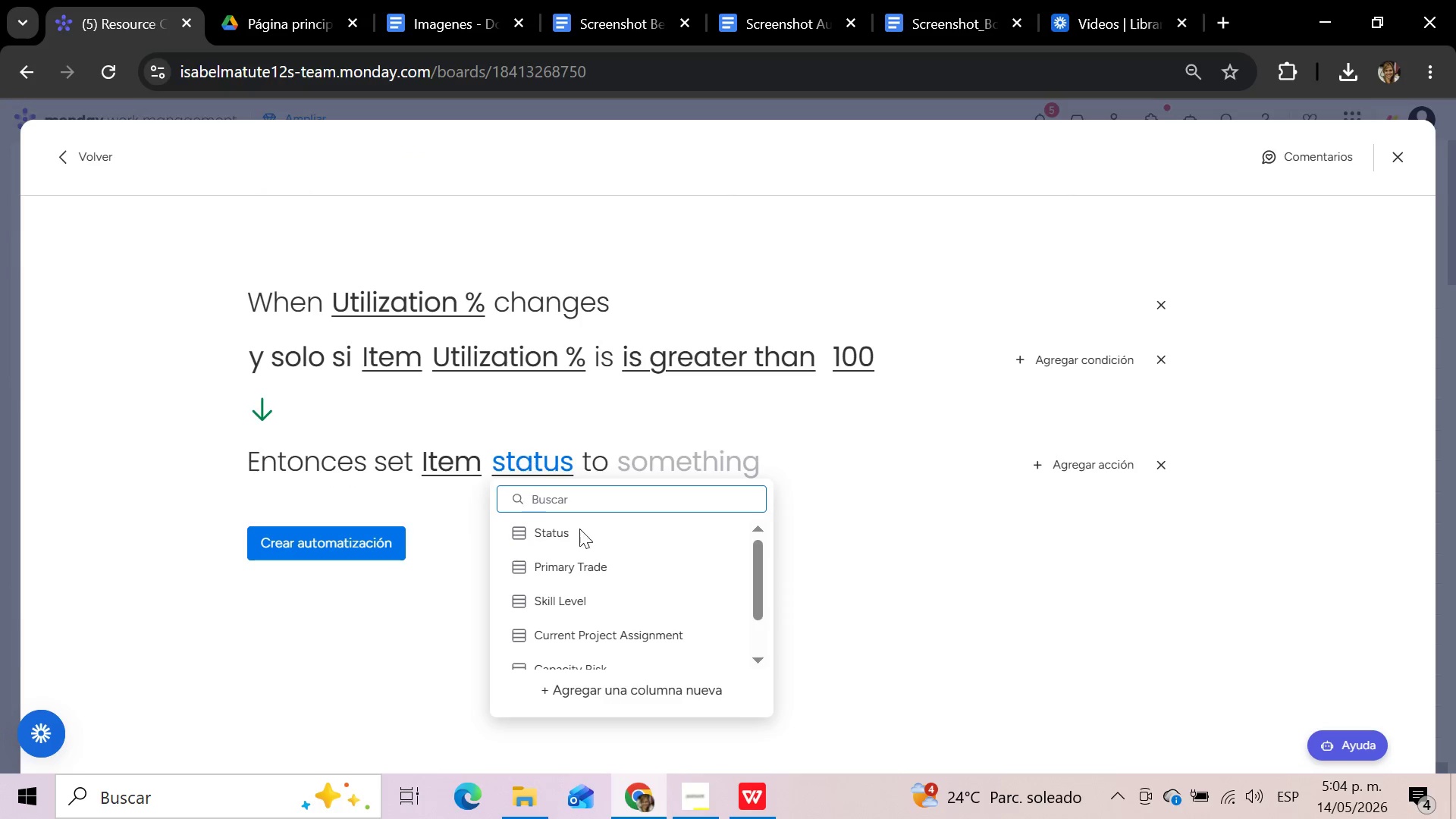 
scroll: coordinate [609, 560], scroll_direction: down, amount: 1.0
 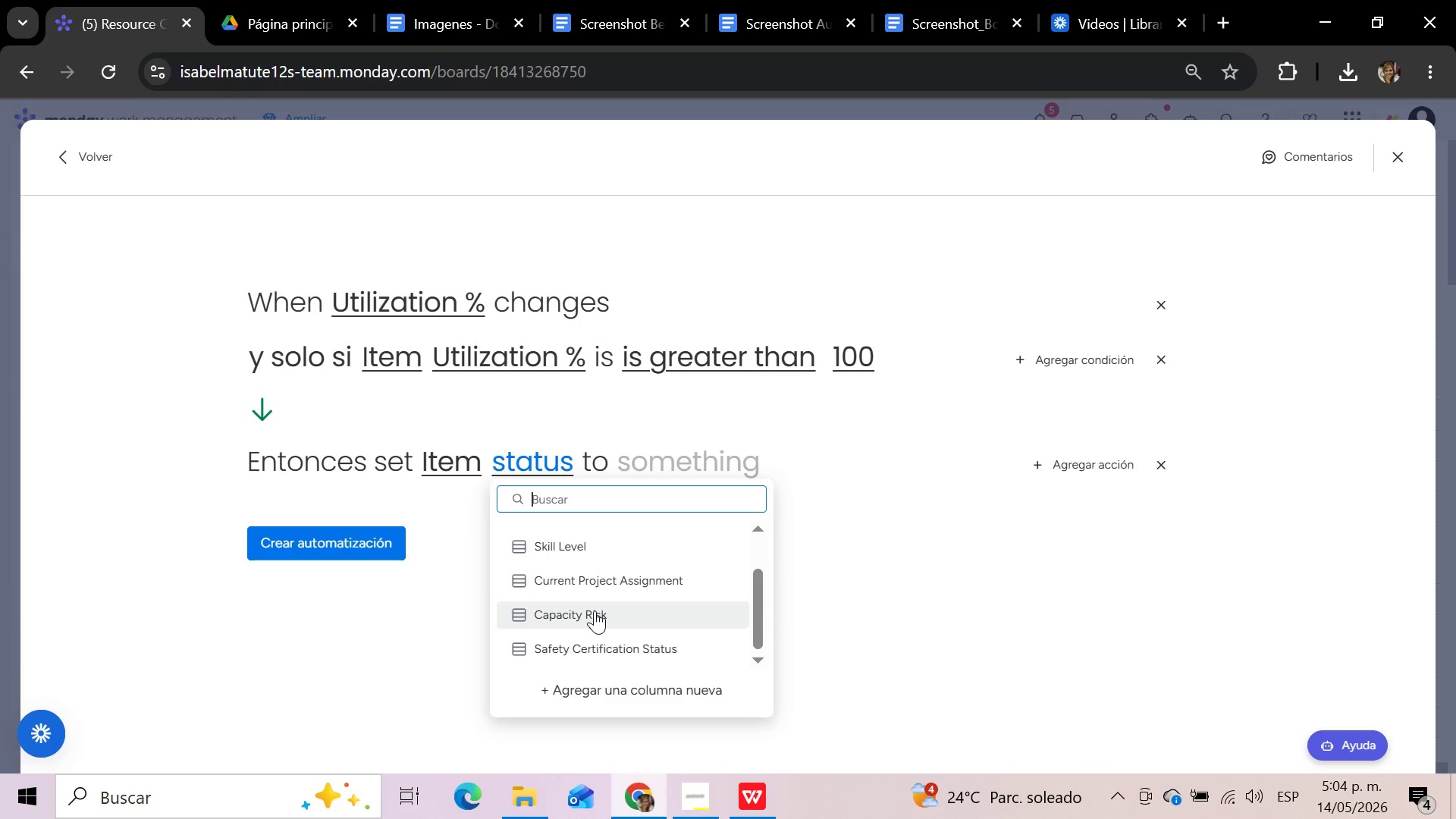 
left_click([595, 610])
 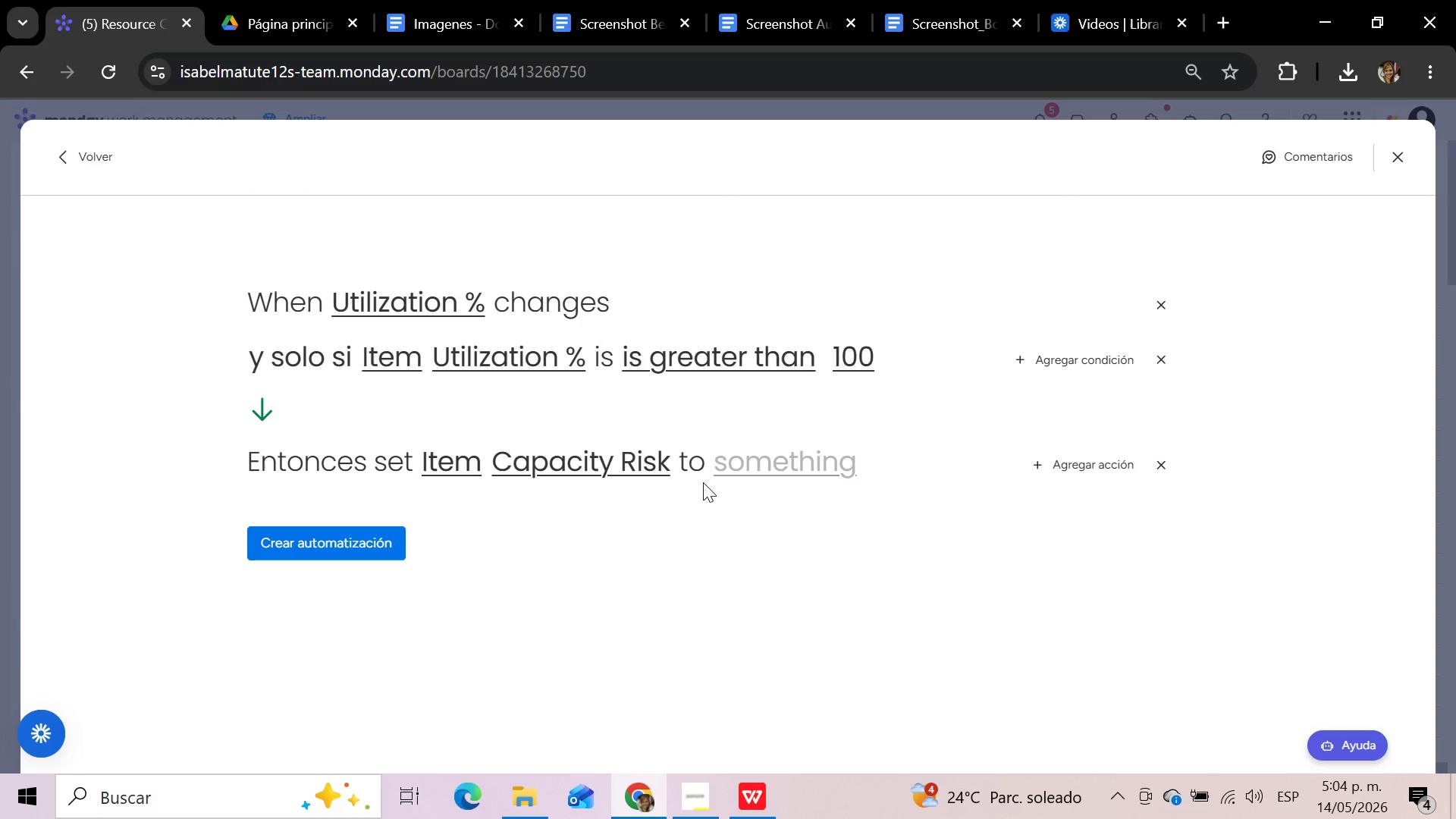 
left_click([797, 471])
 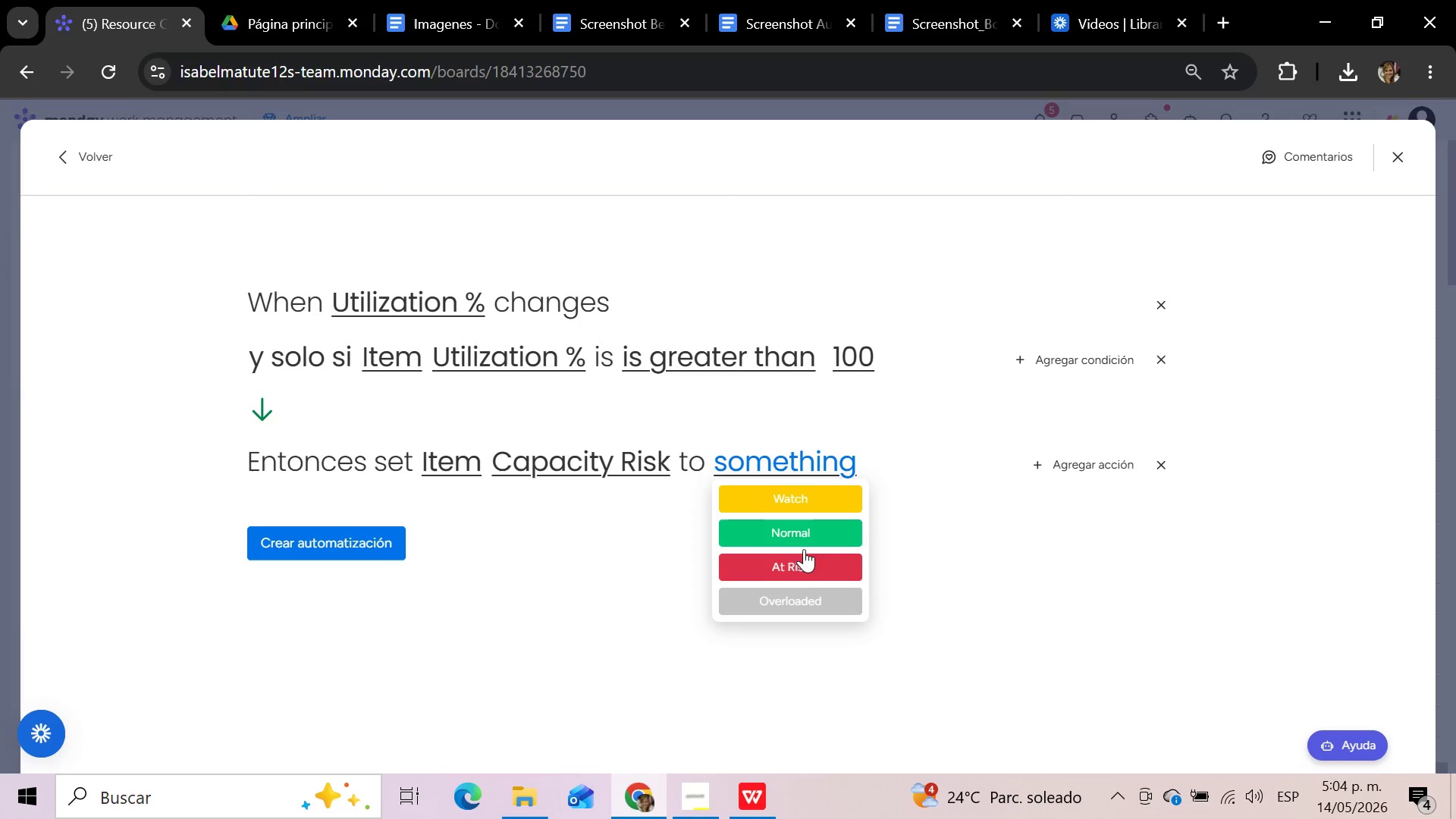 
left_click([799, 570])
 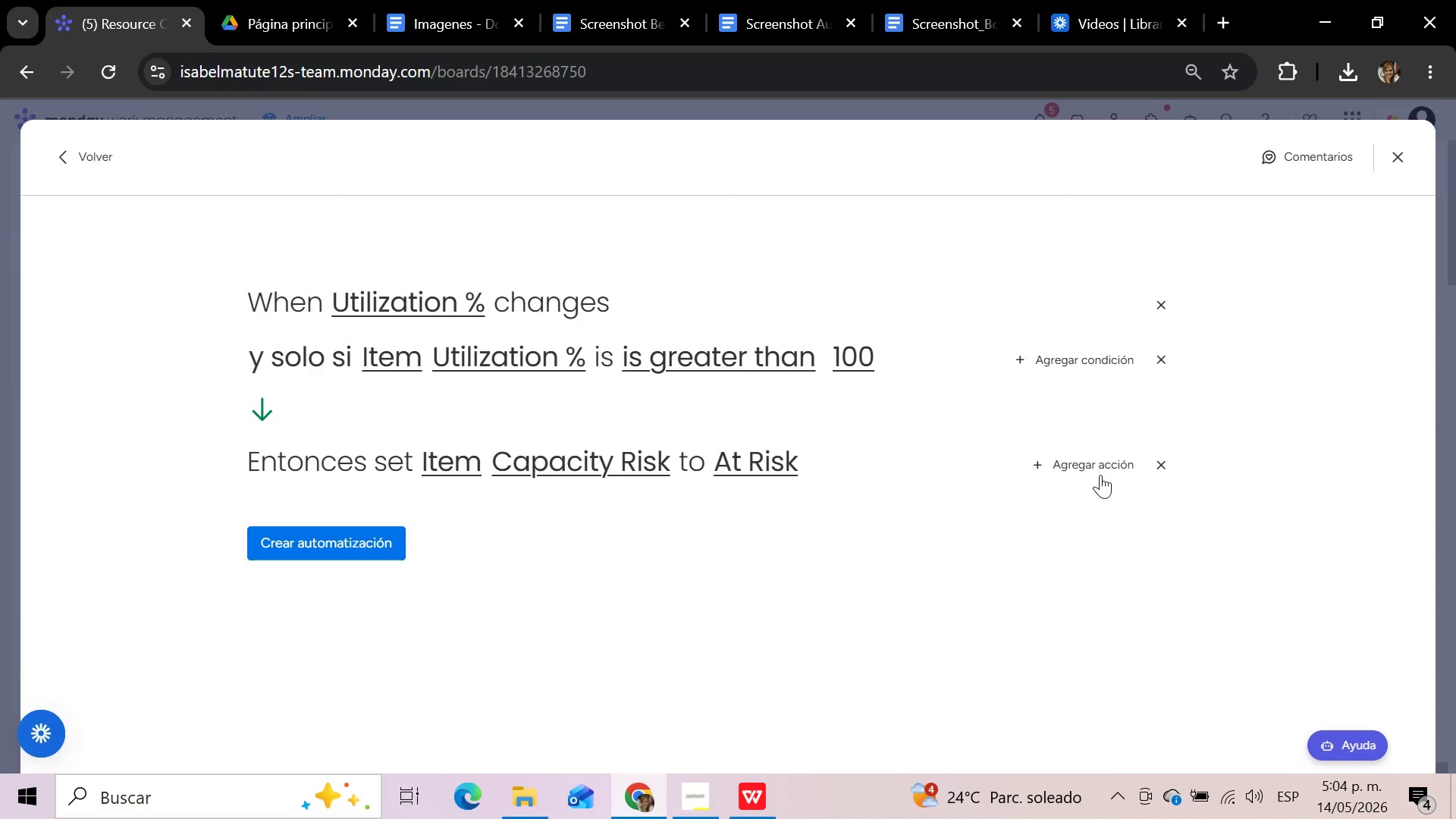 
left_click([1102, 472])
 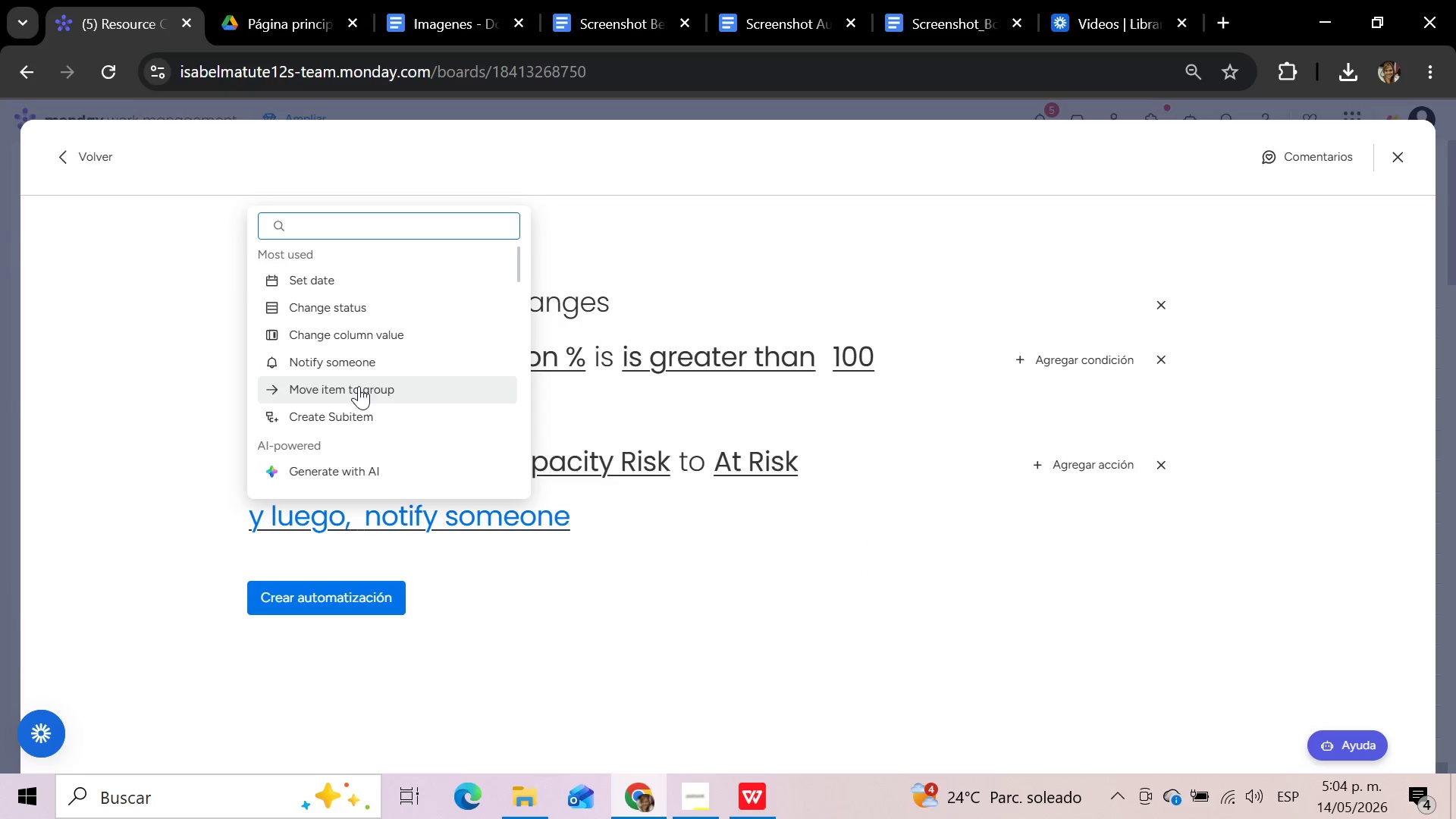 
left_click([359, 366])
 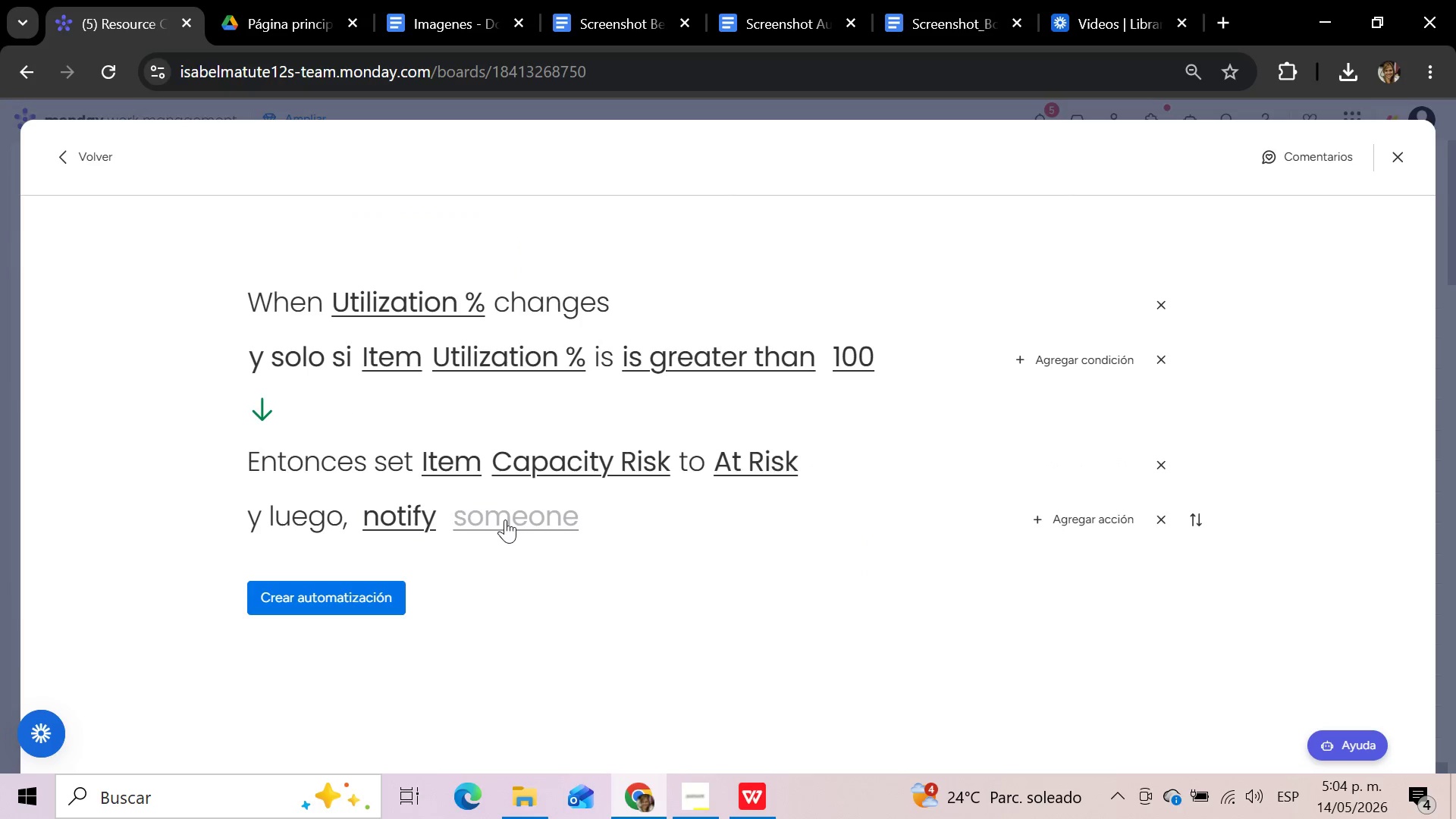 
left_click([505, 519])
 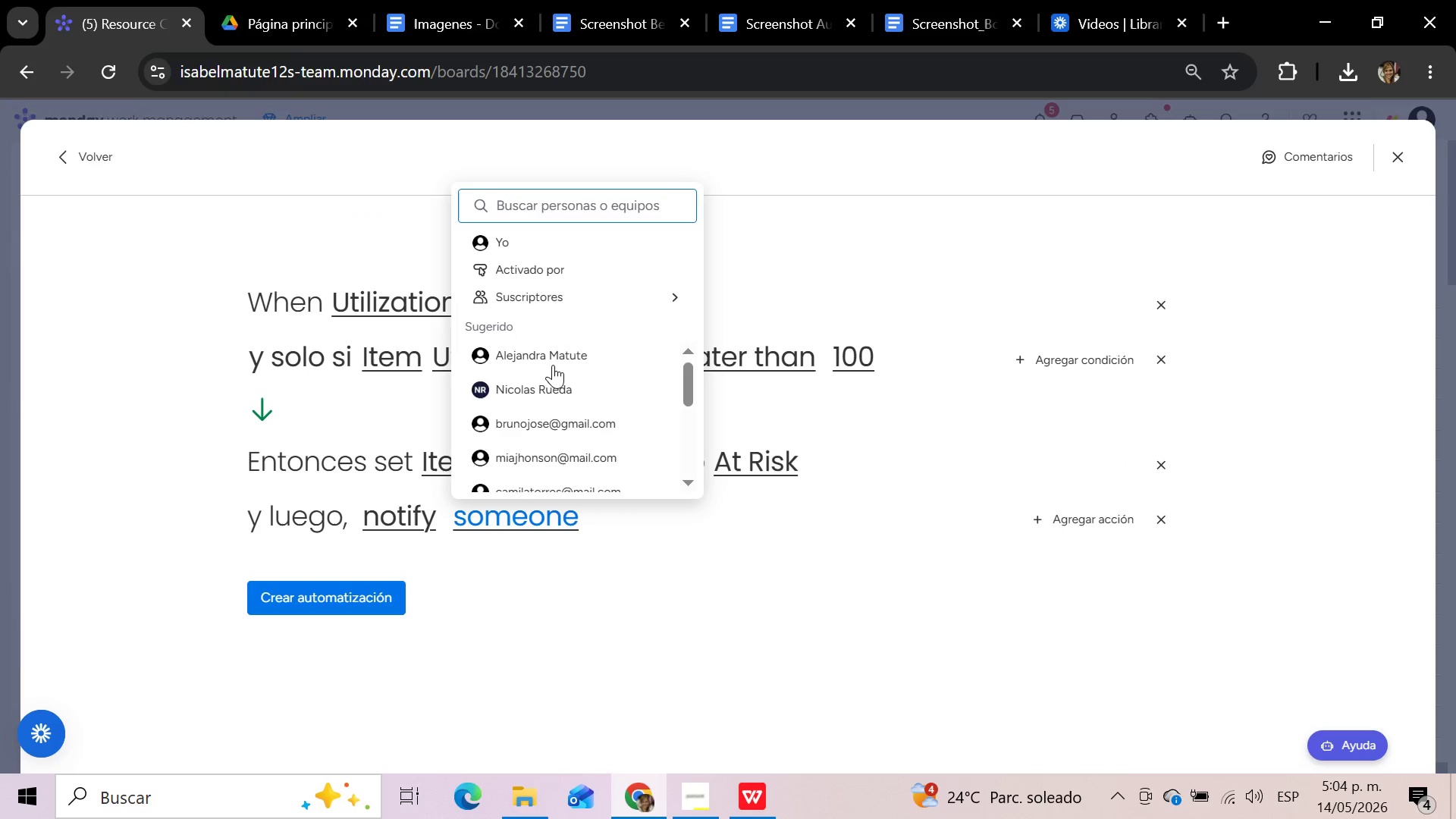 
left_click([553, 362])
 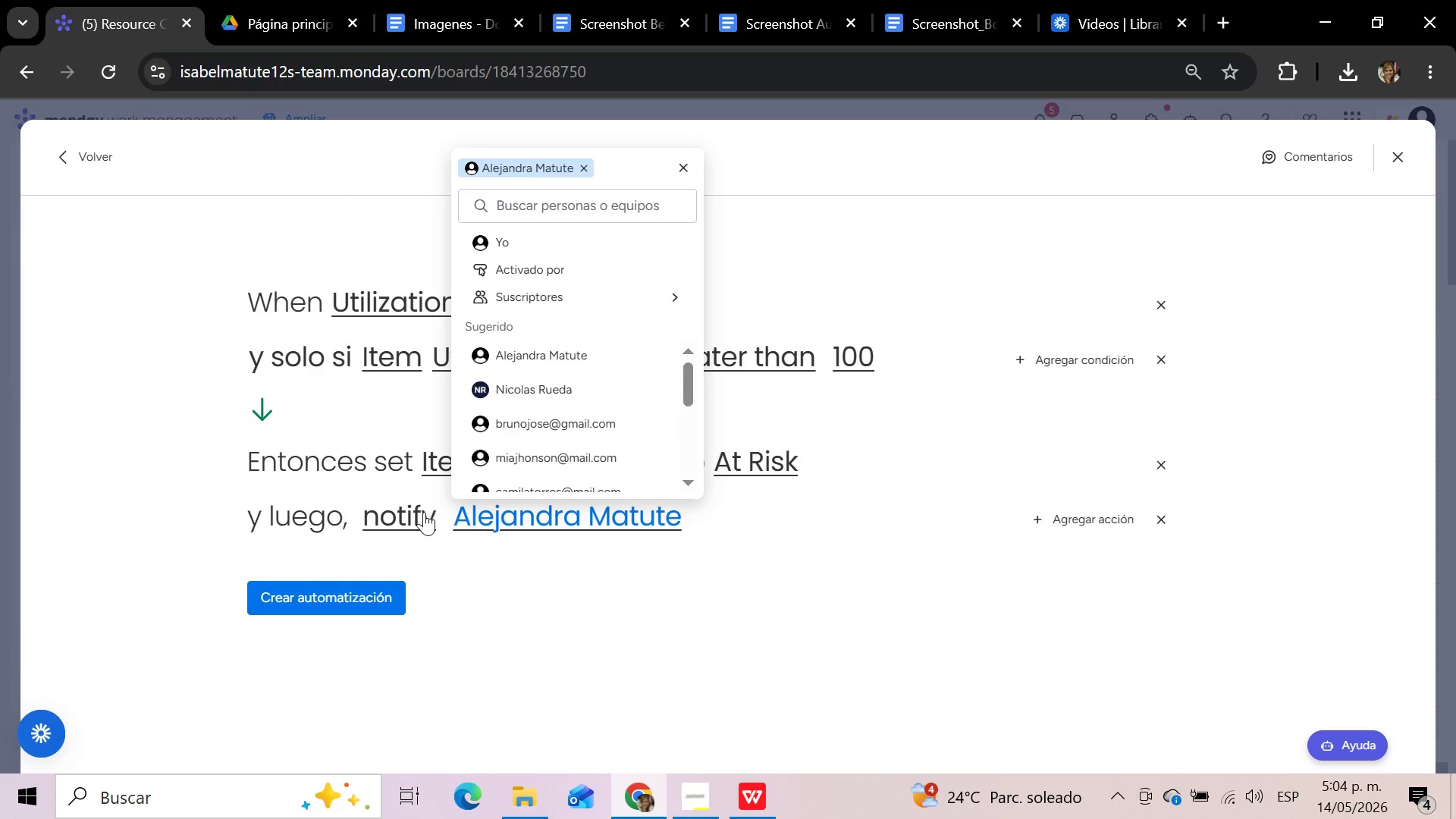 
left_click([418, 518])
 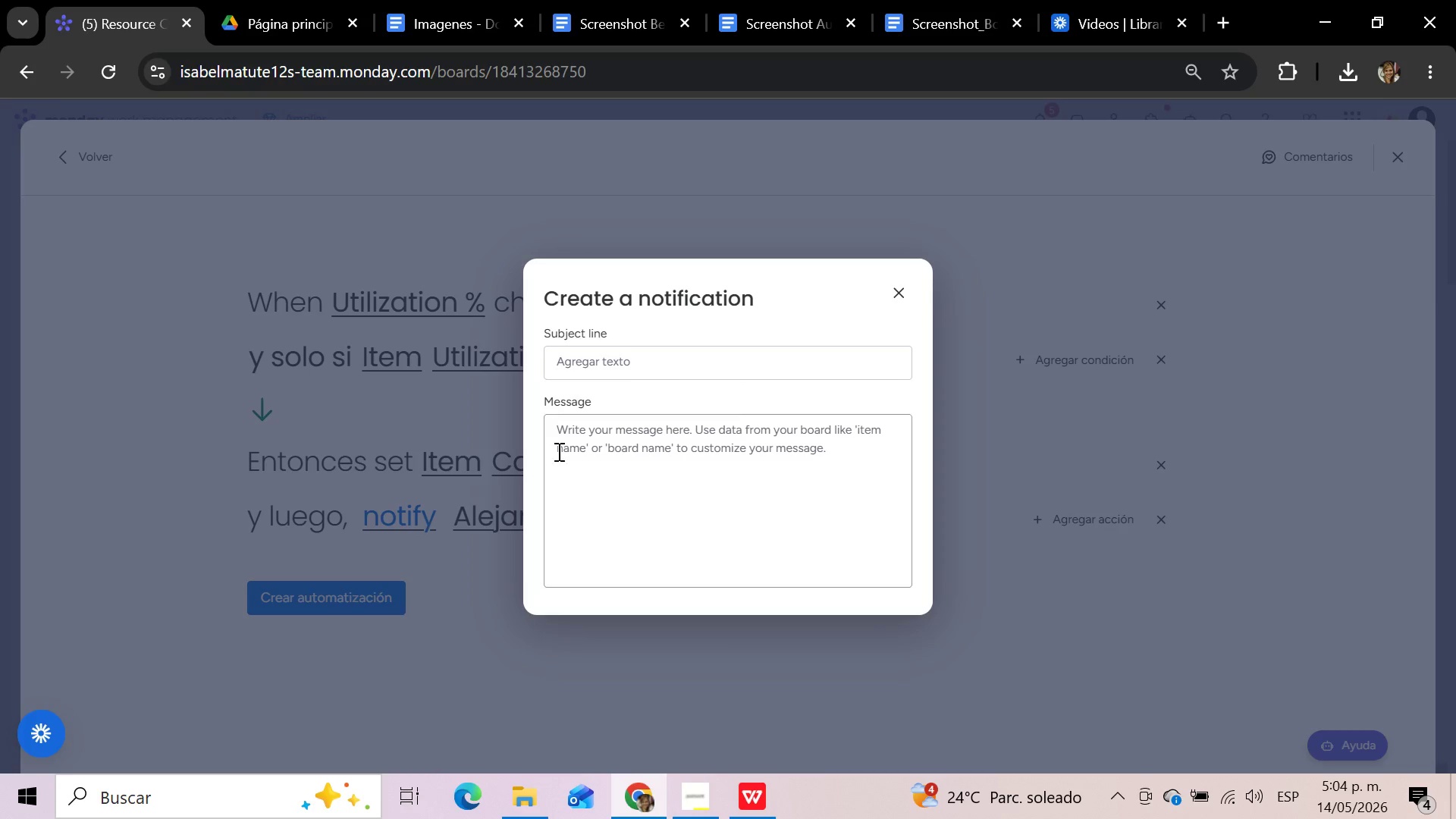 
left_click([586, 441])
 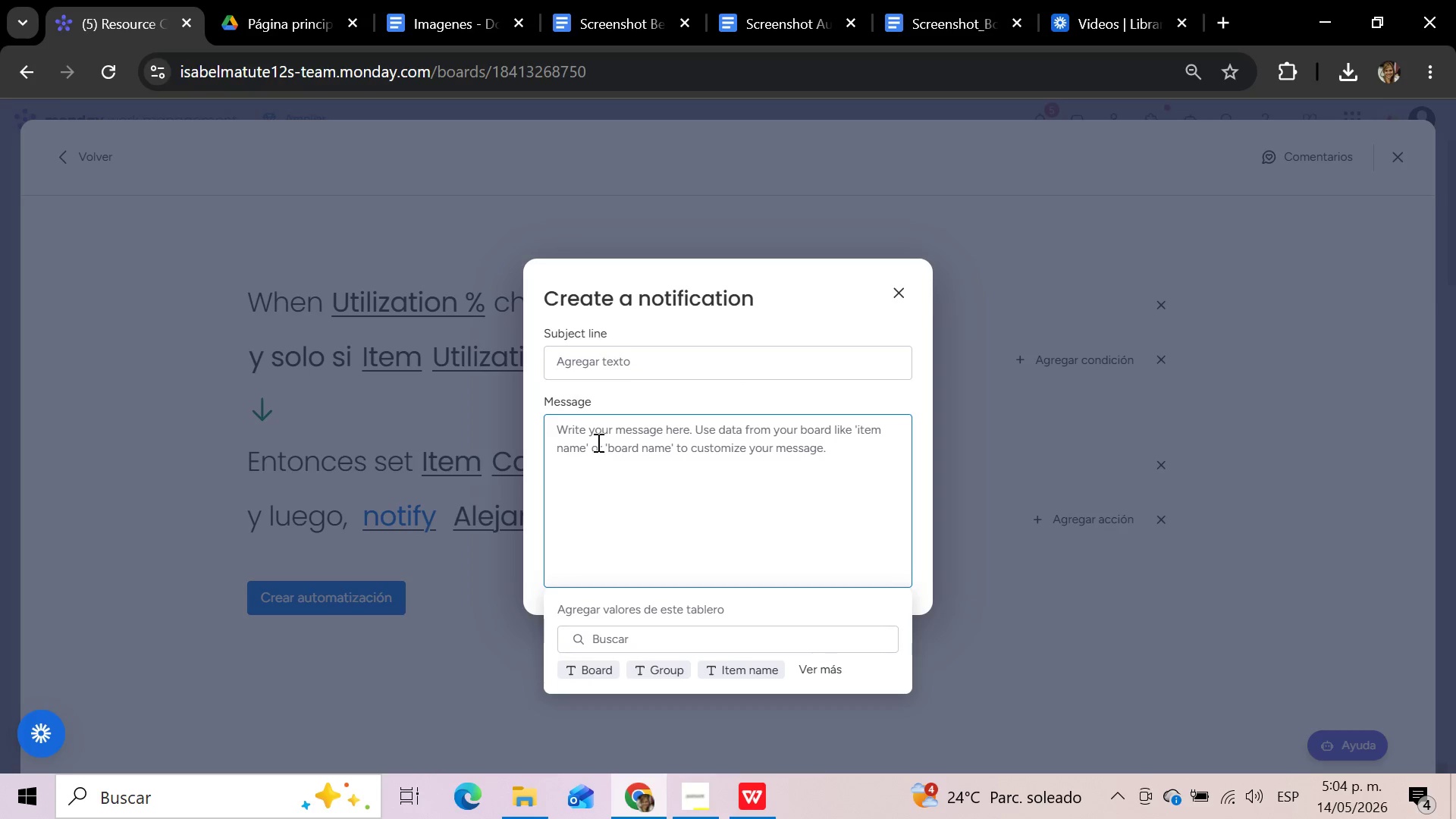 
type(Employee )
 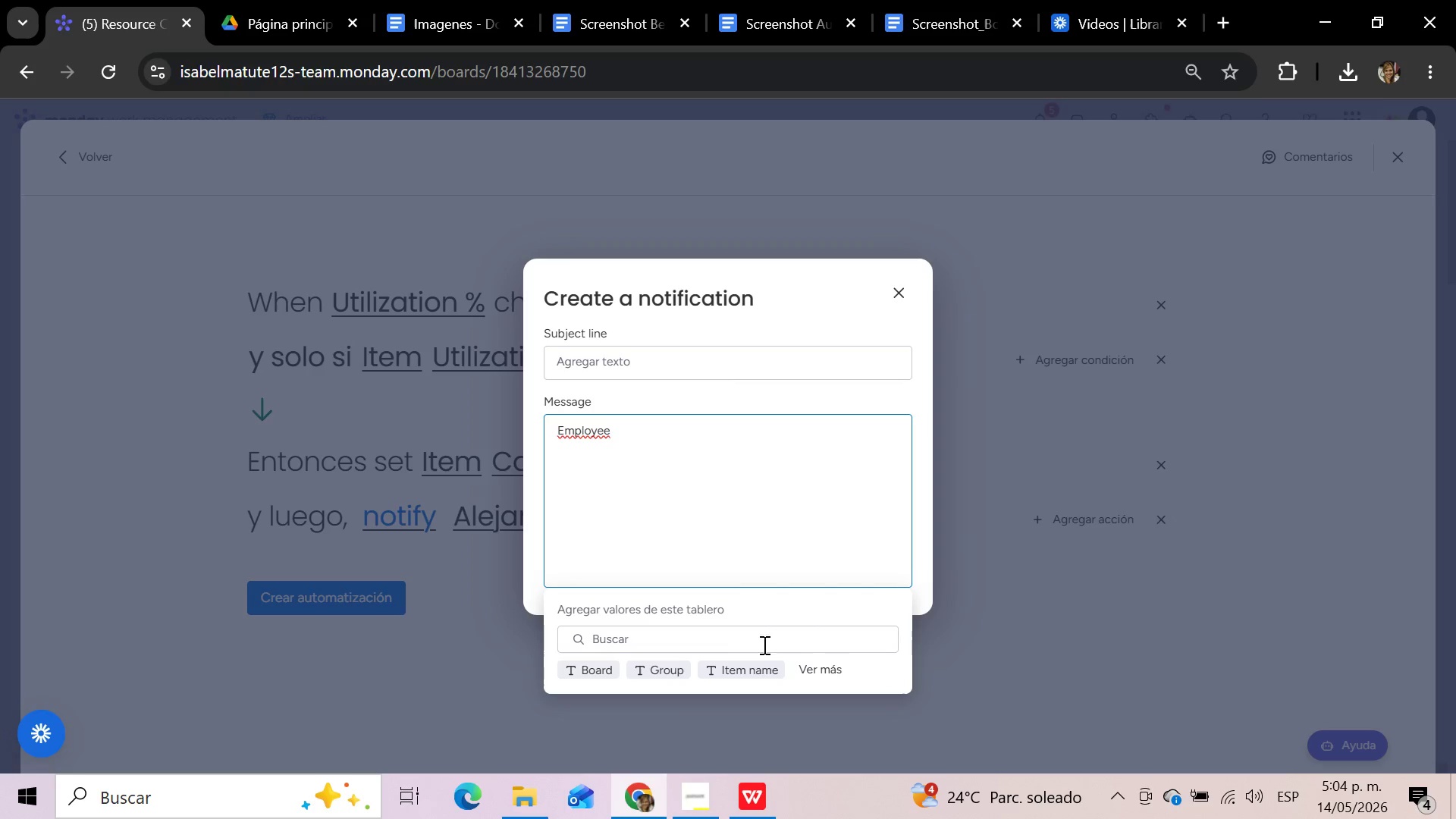 
left_click([754, 665])
 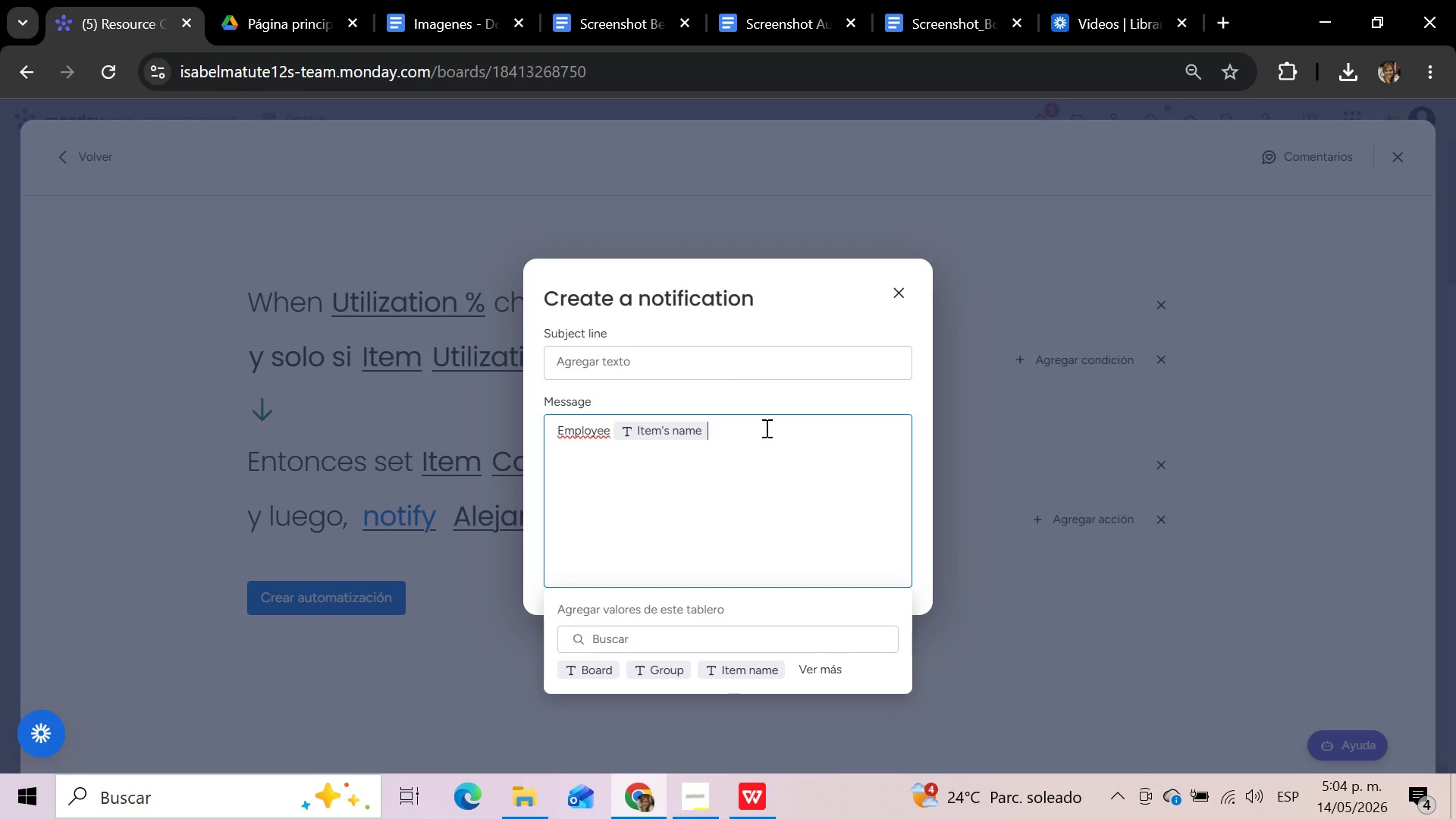 
type( has reached 100%= utilization and may be overallocated. )
 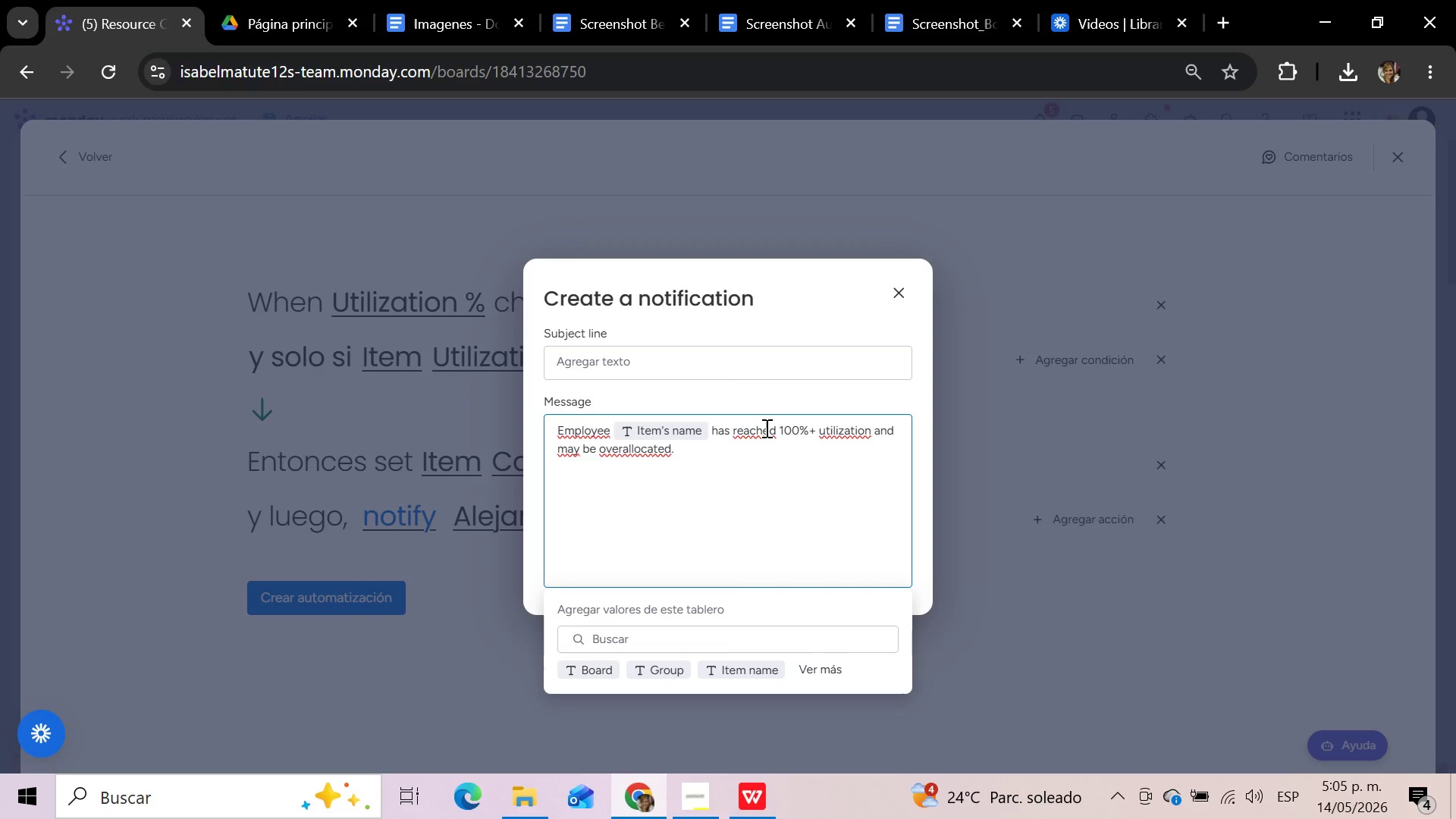 
wait(22.08)
 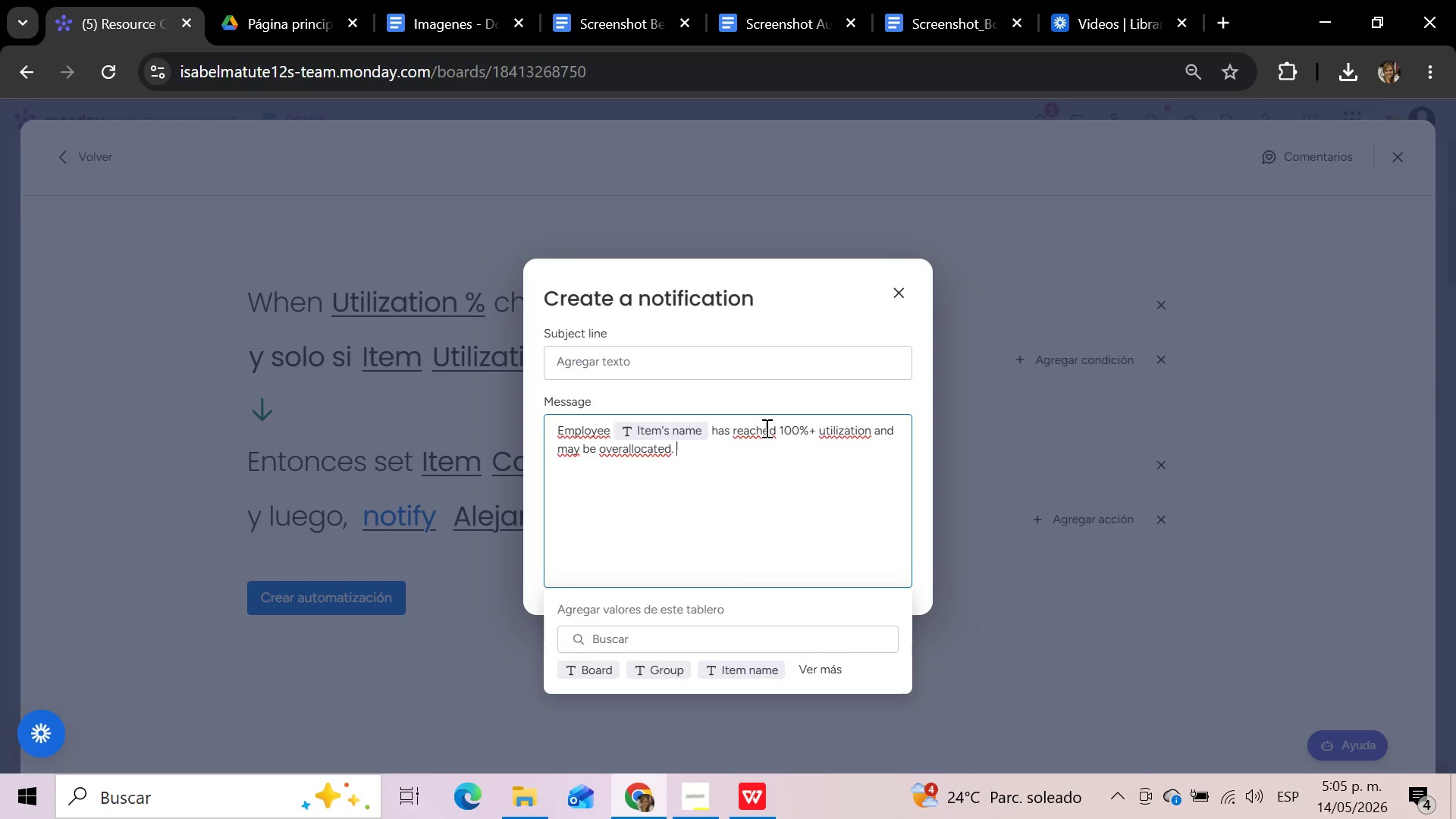 
type(Immediate review recommended.)
 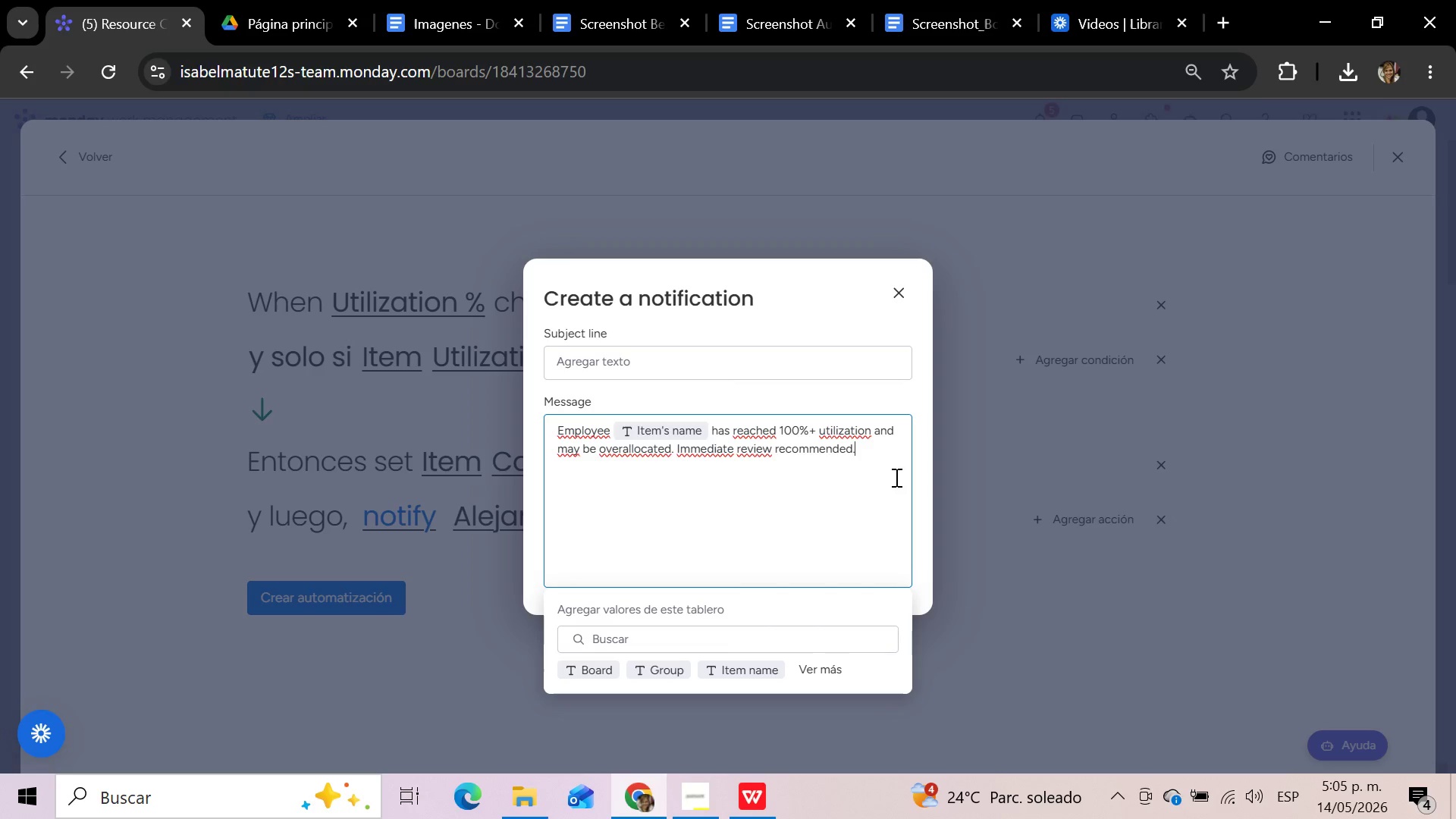 
left_click([992, 589])
 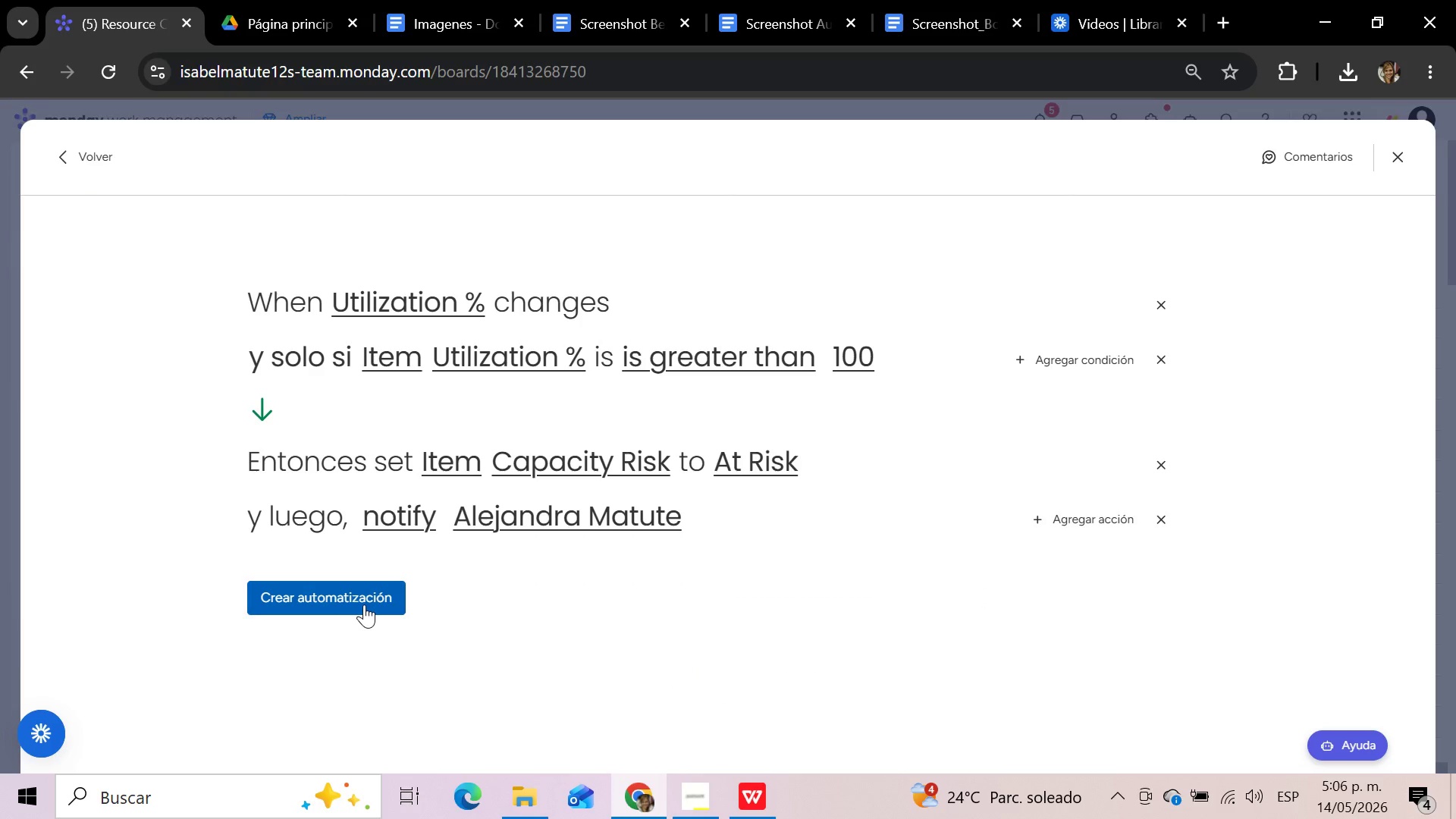 
left_click([357, 604])
 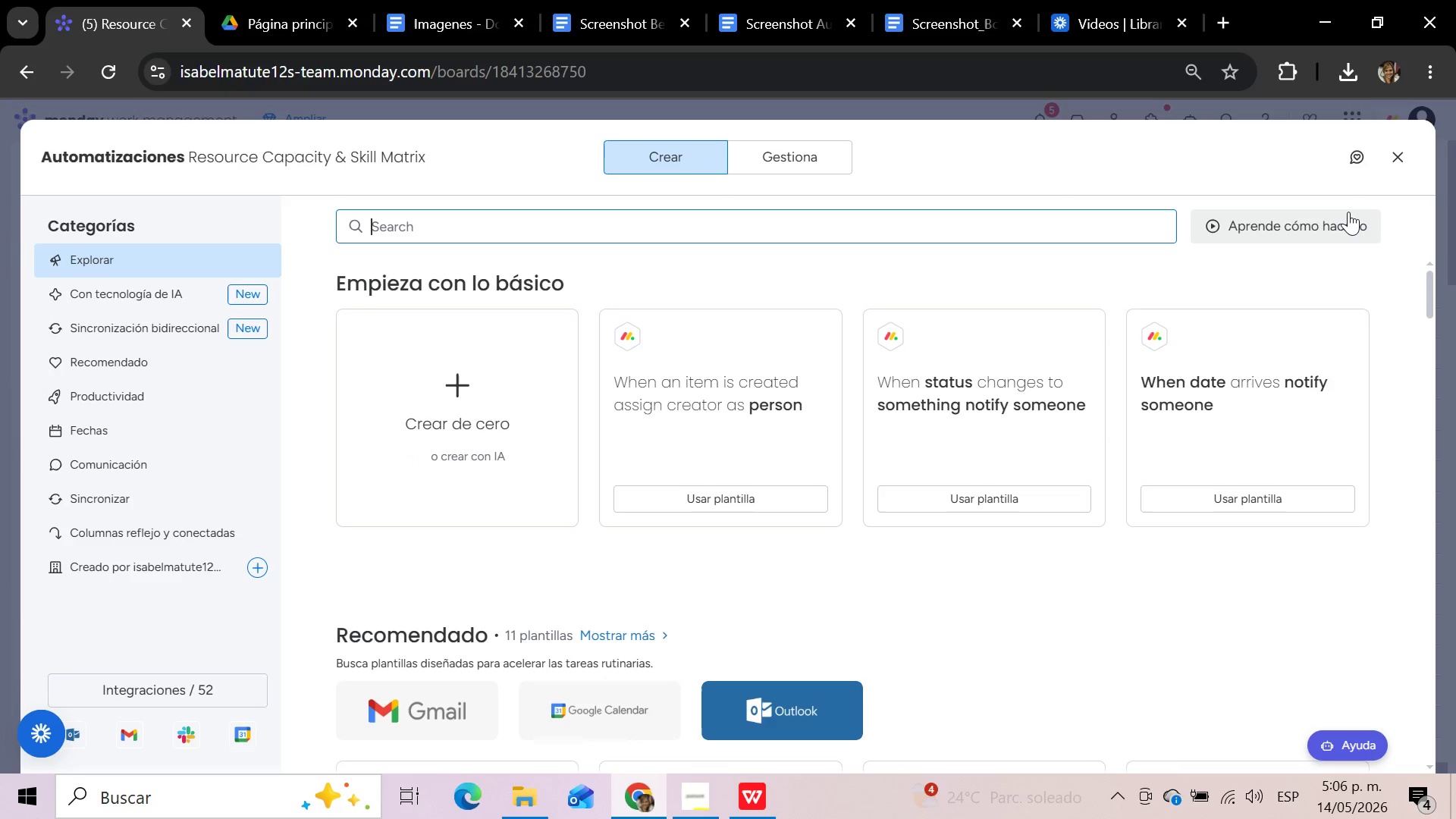 
wait(14.3)
 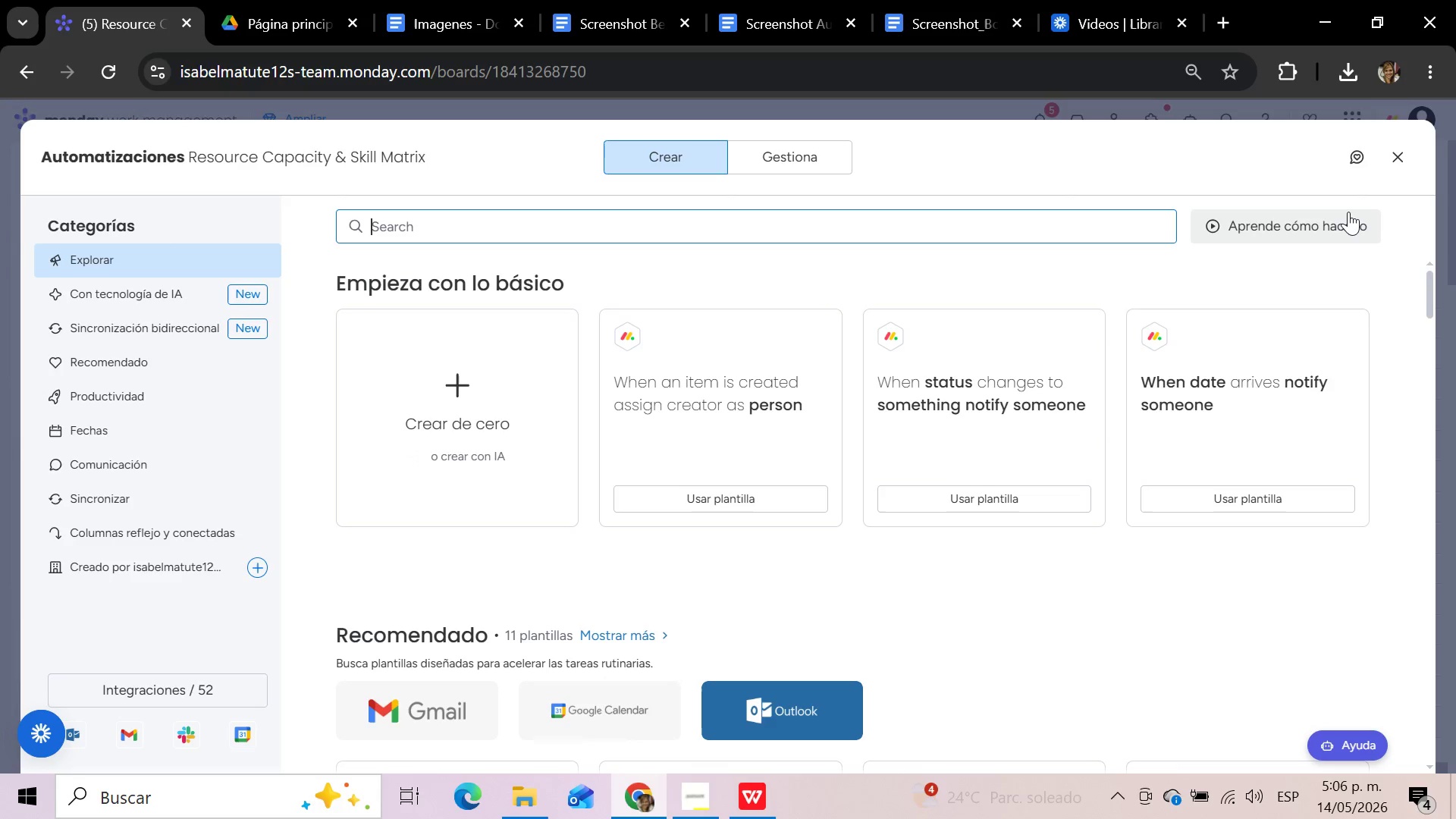 
left_click([1400, 161])
 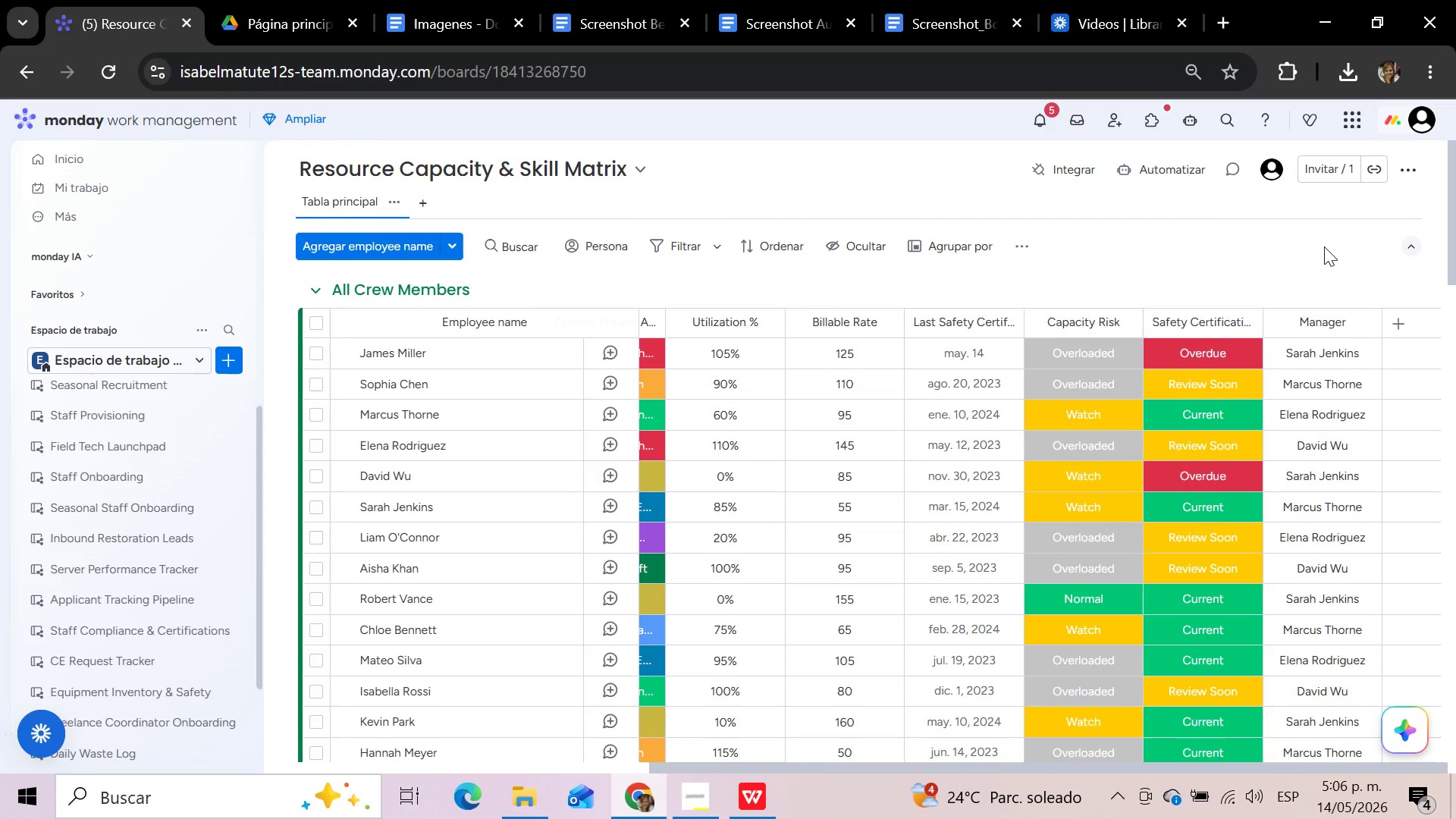 
mouse_move([989, 270])
 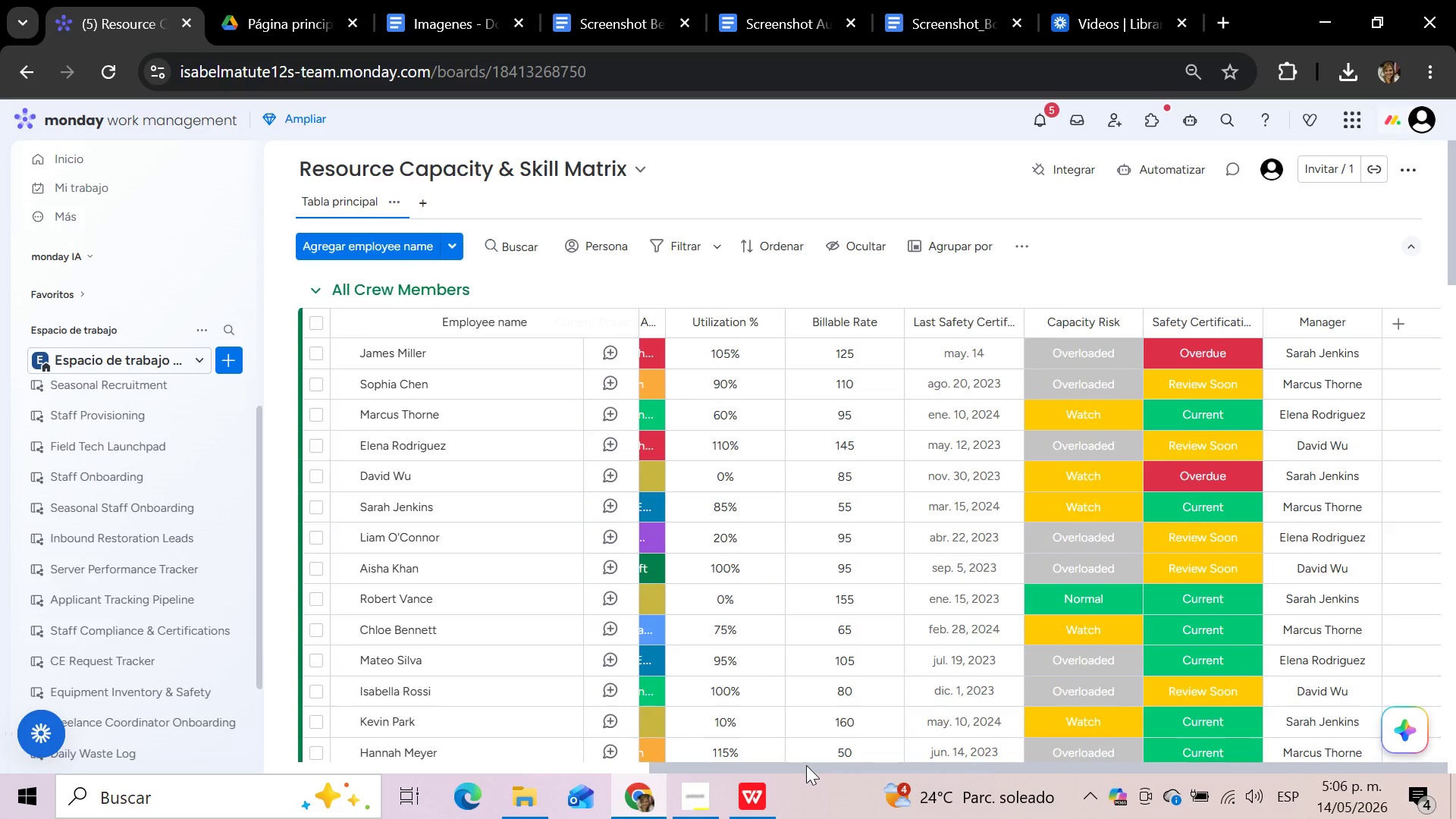 
left_click_drag(start_coordinate=[807, 767], to_coordinate=[384, 790])
 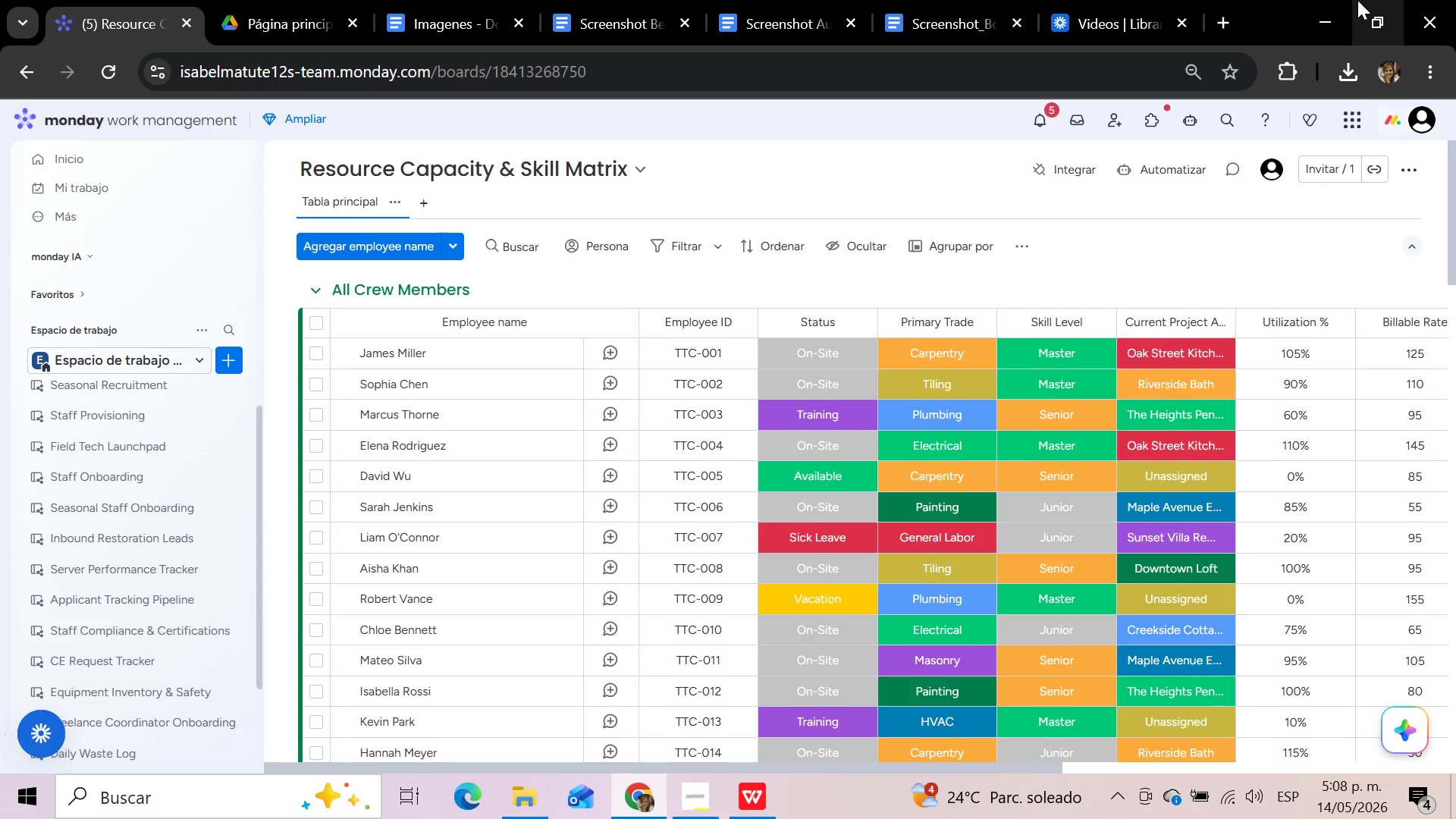 
wait(104.61)
 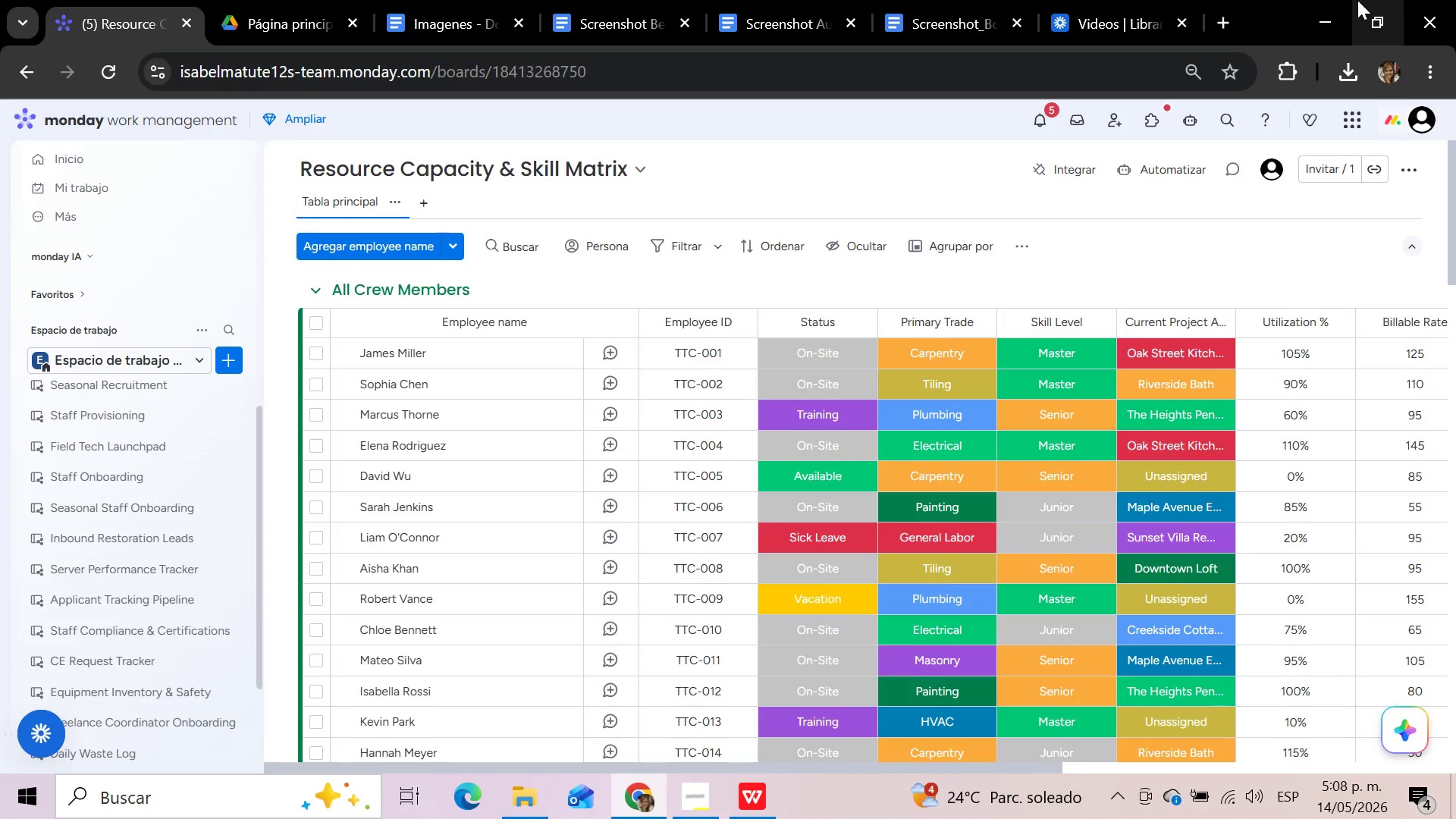 
left_click([1193, 250])
 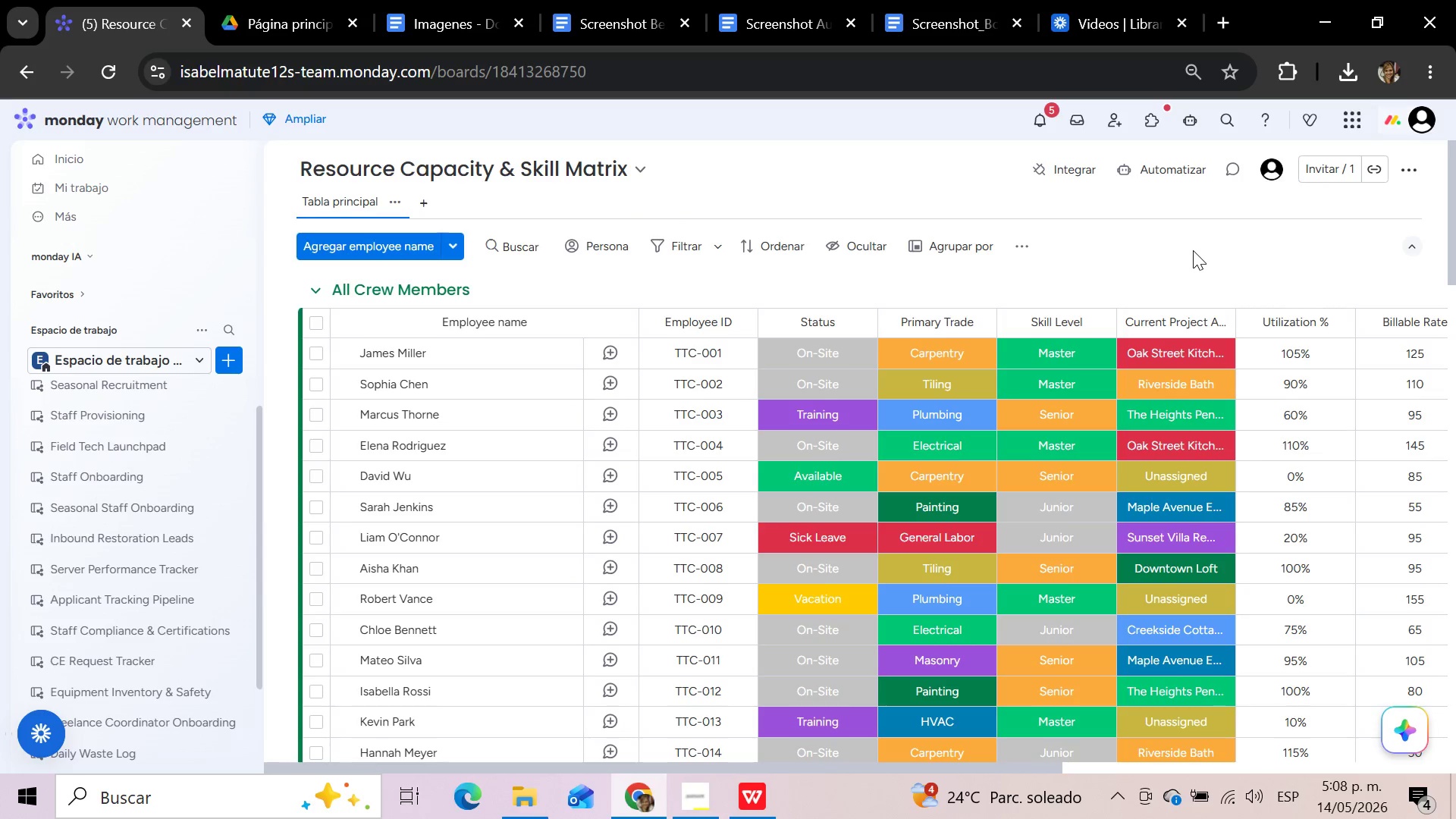 
wait(5.91)
 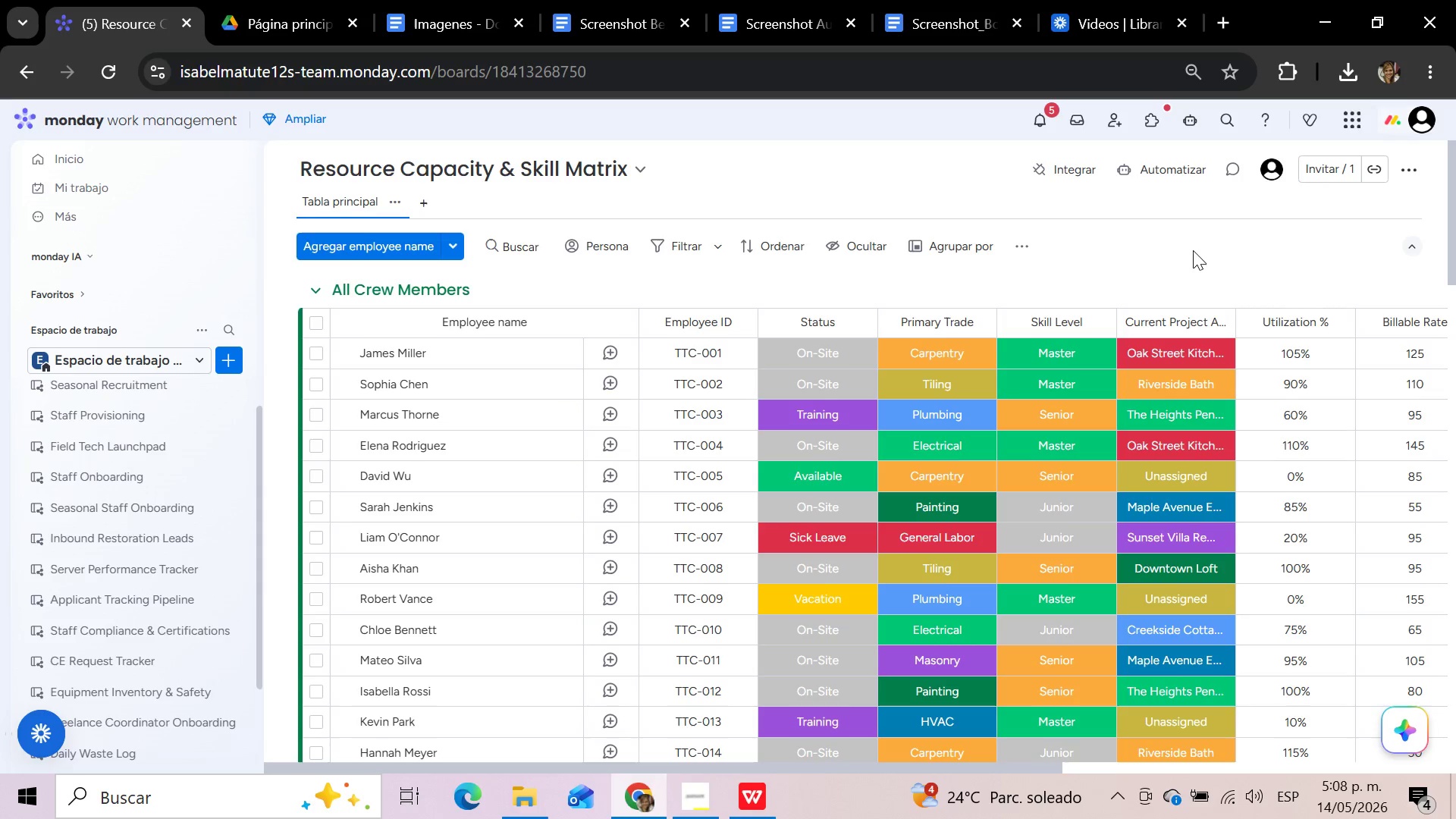 
left_click([1215, 249])
 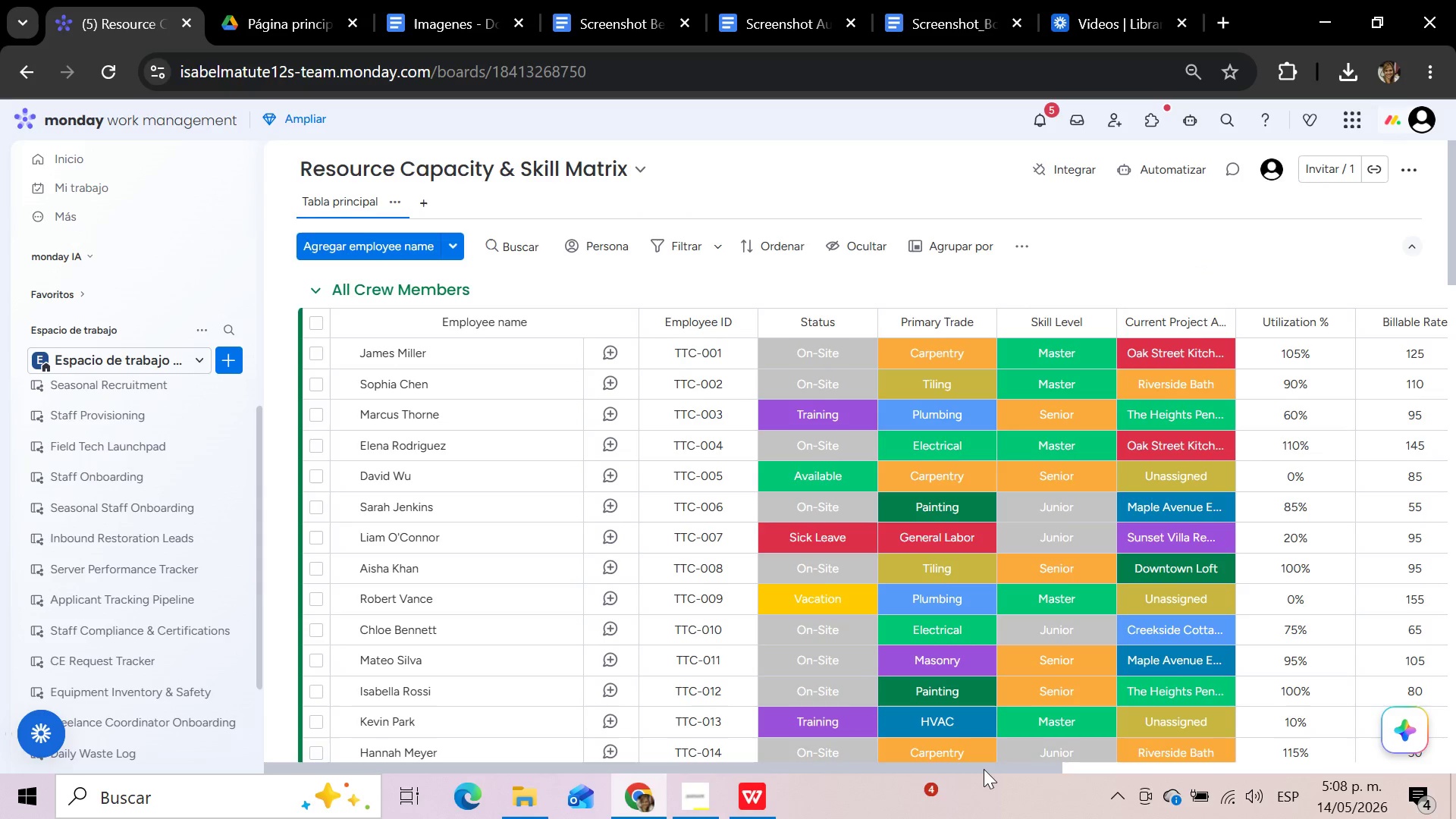 
wait(6.88)
 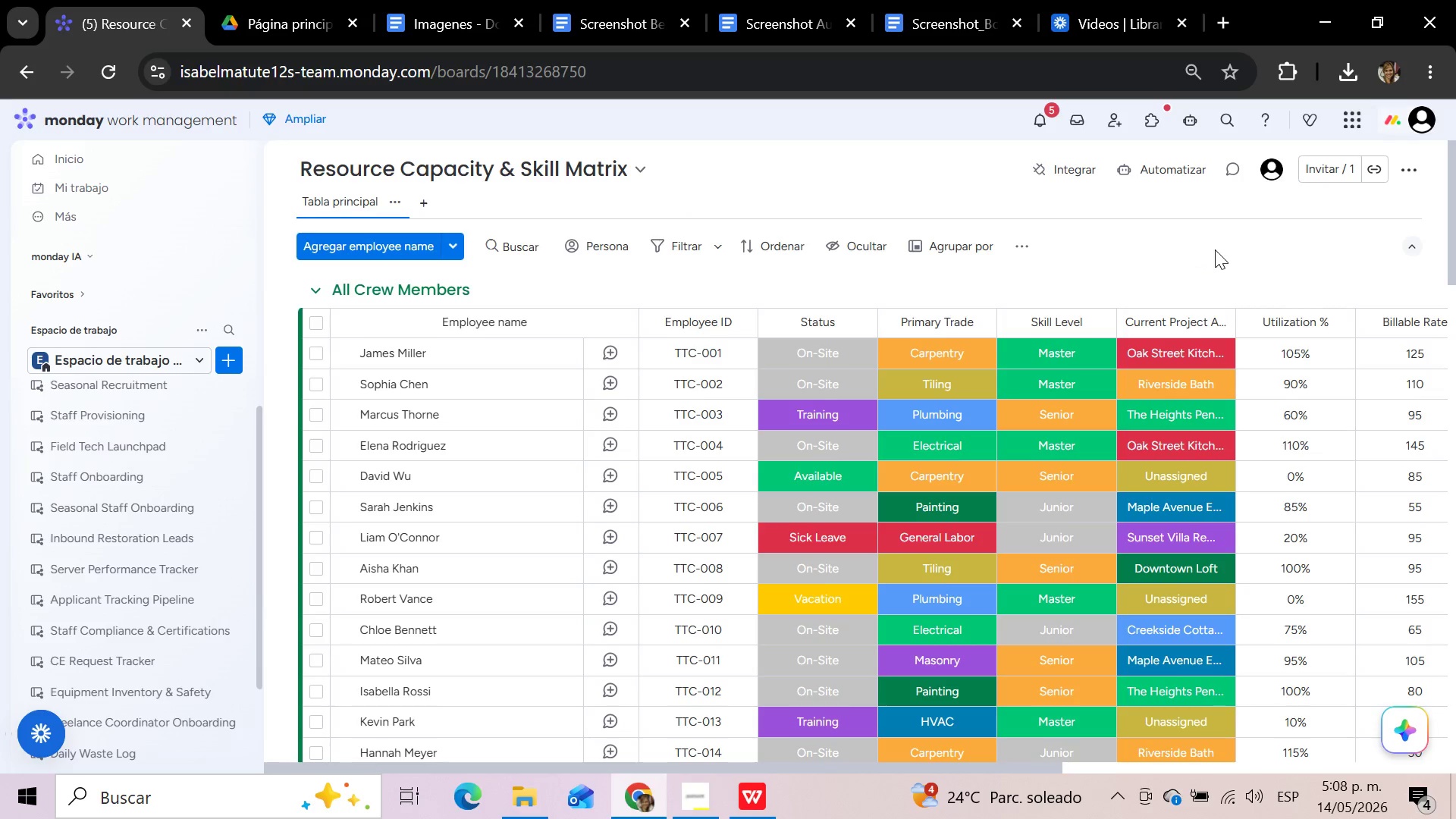 
left_click_drag(start_coordinate=[981, 767], to_coordinate=[1364, 798])
 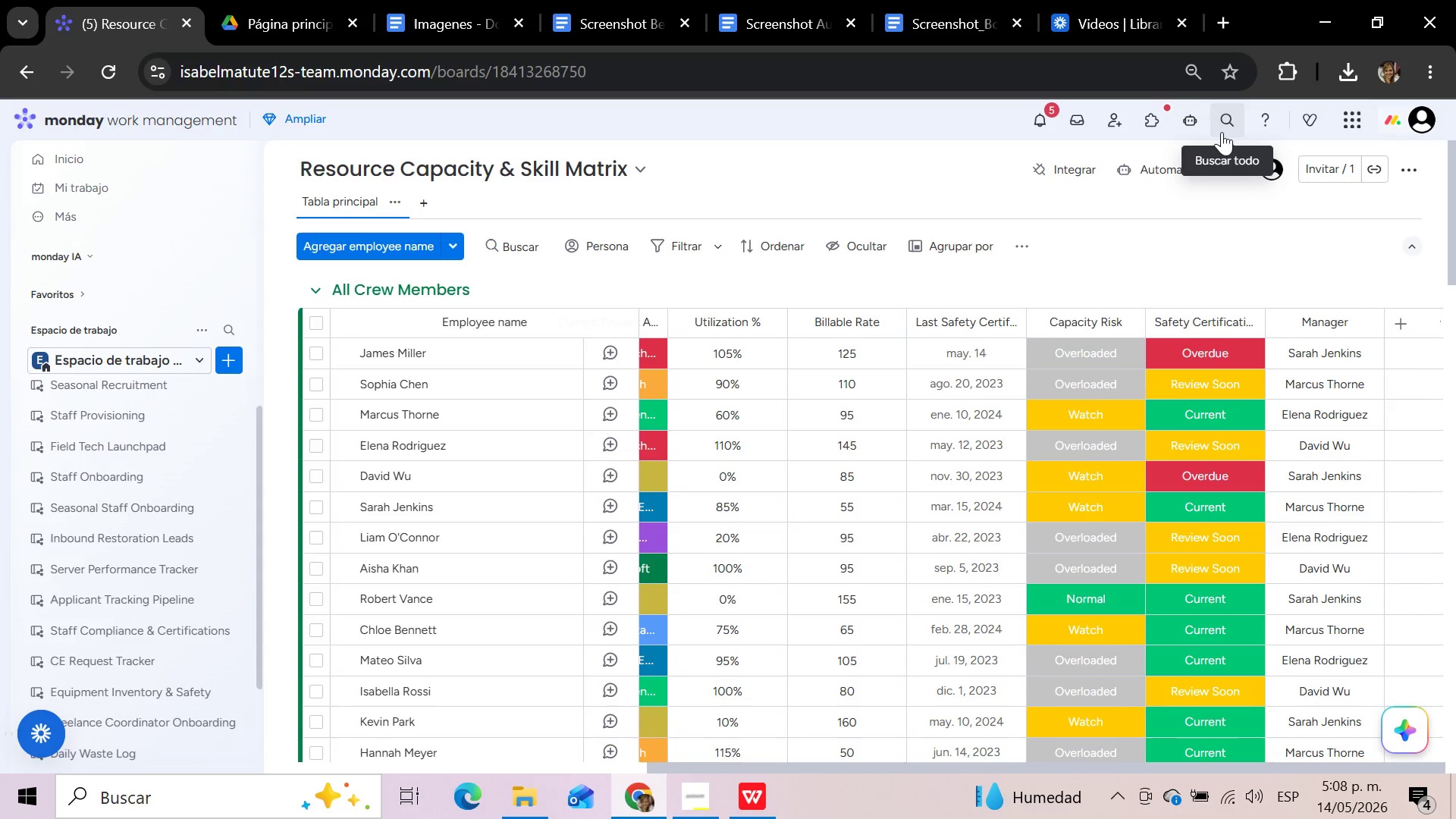 
wait(18.09)
 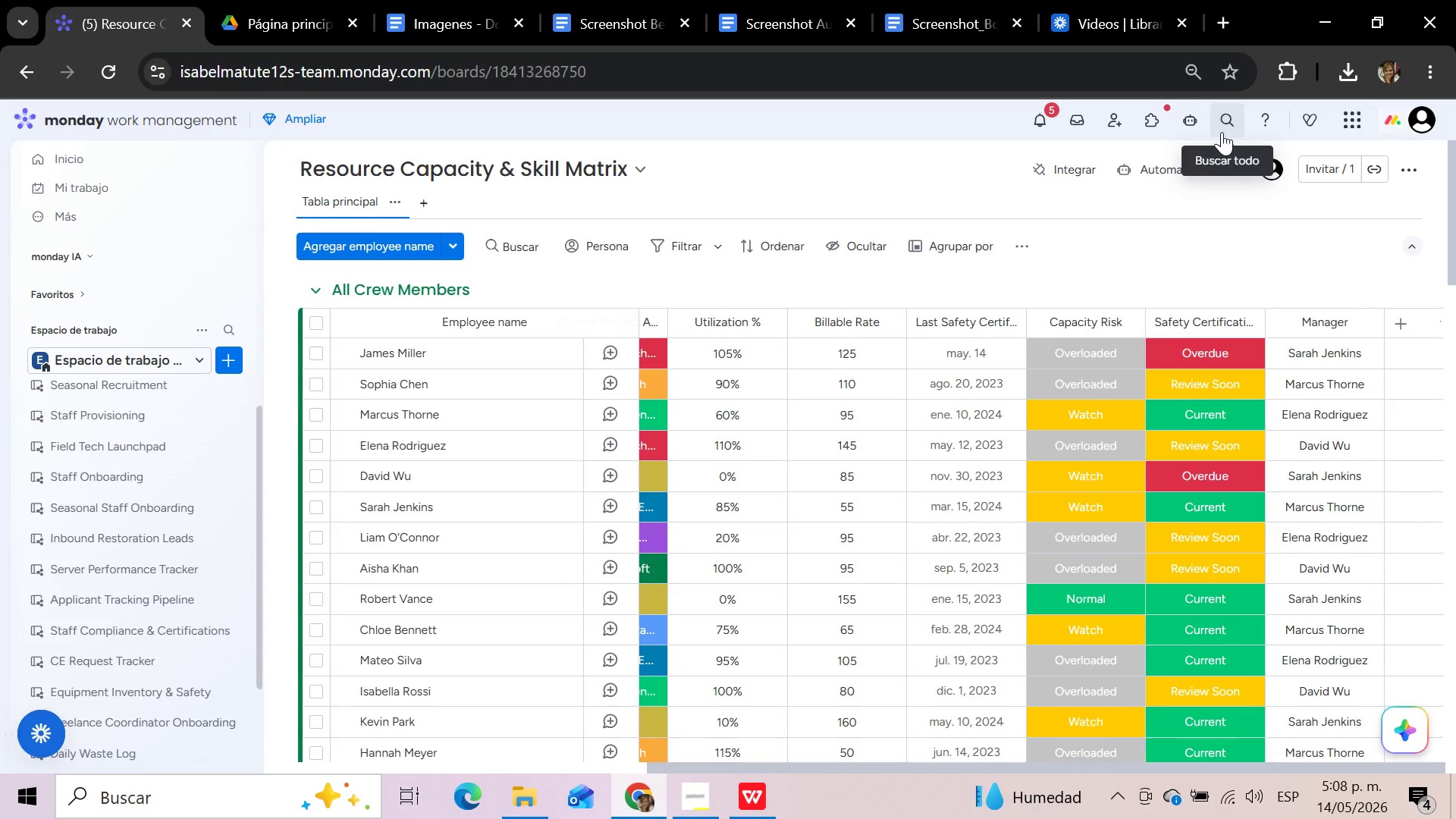 
left_click([890, 322])
 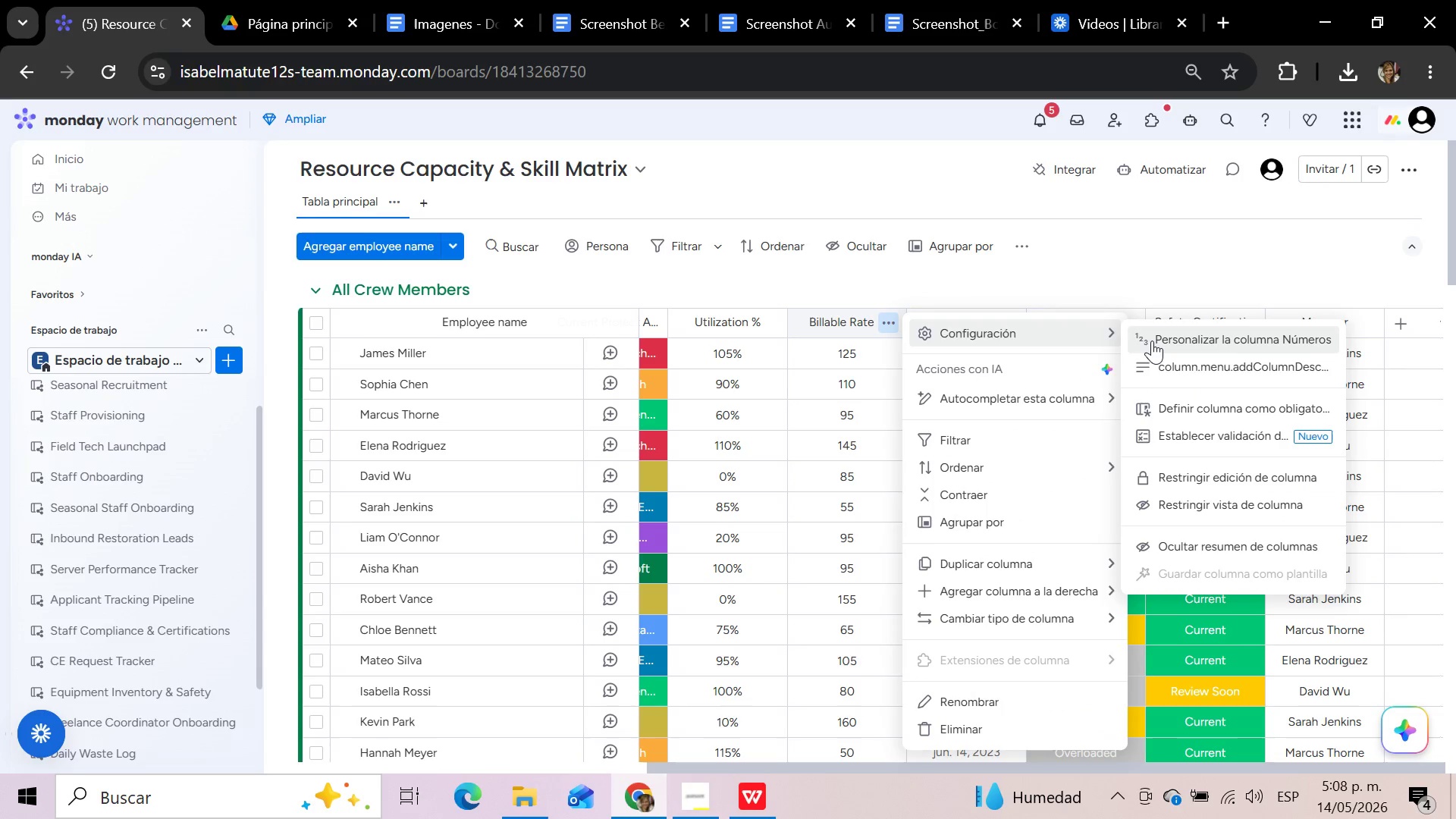 
left_click([1206, 344])
 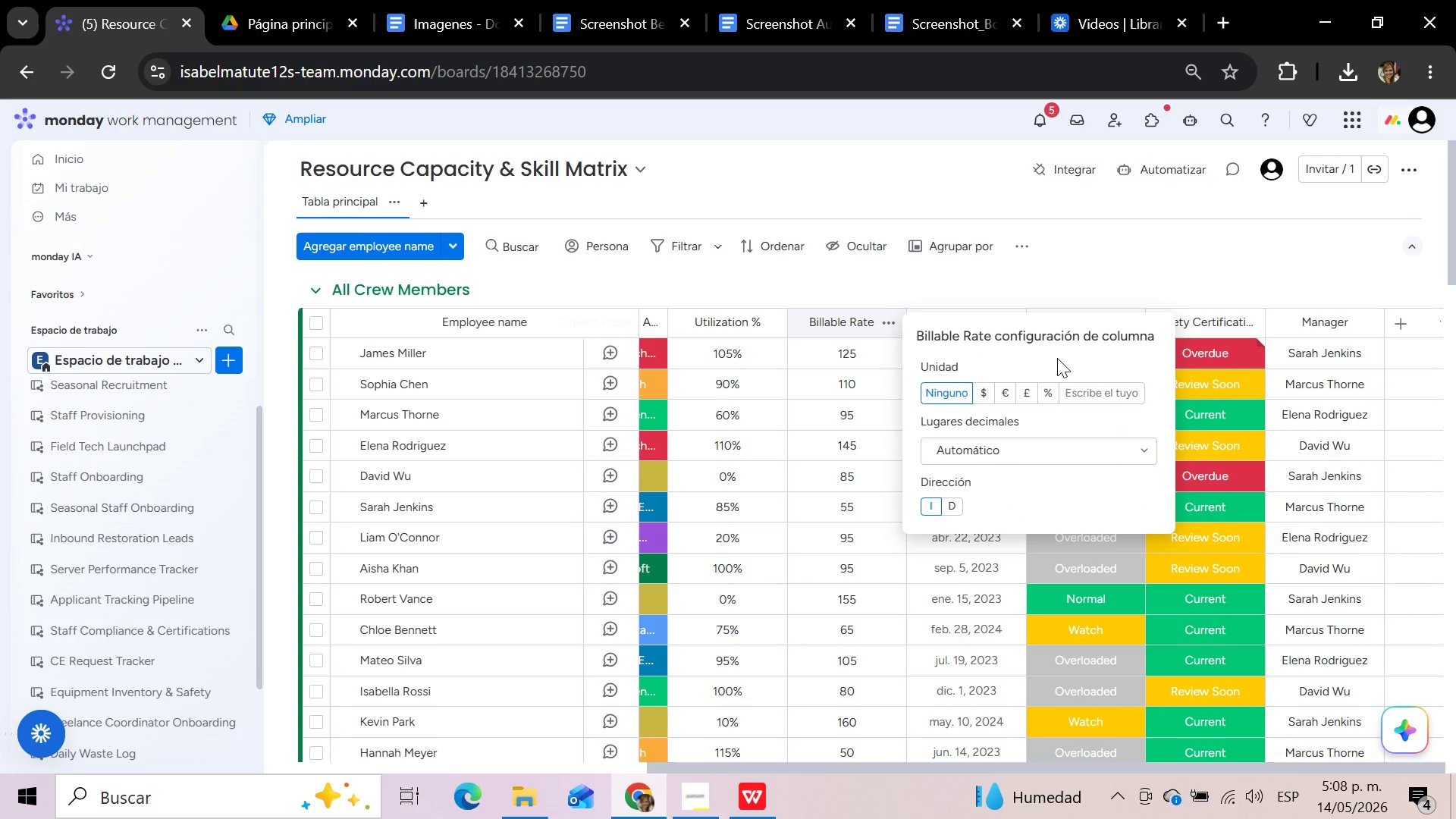 
left_click([987, 392])
 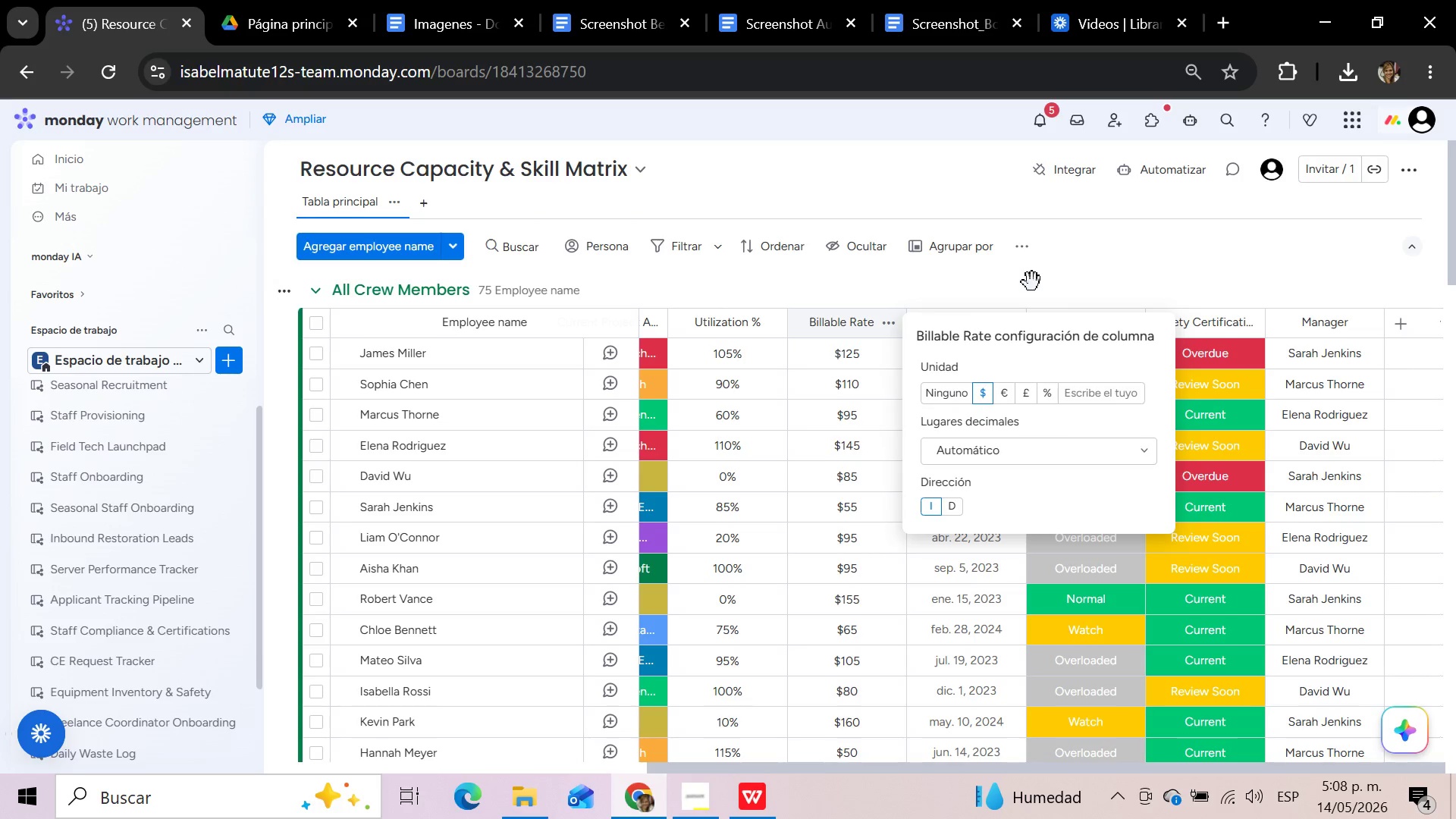 
left_click([1032, 282])
 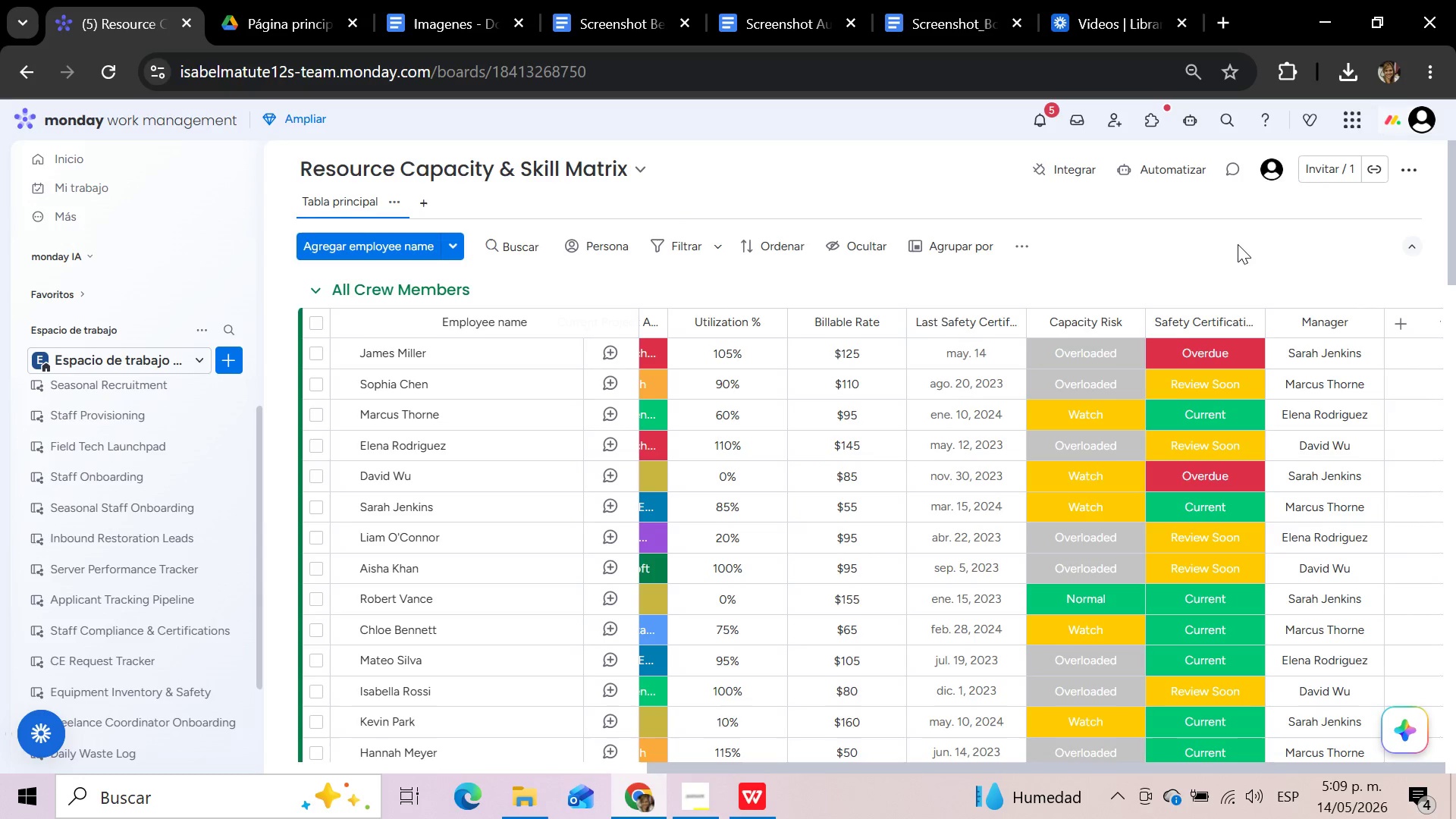 
wait(39.06)
 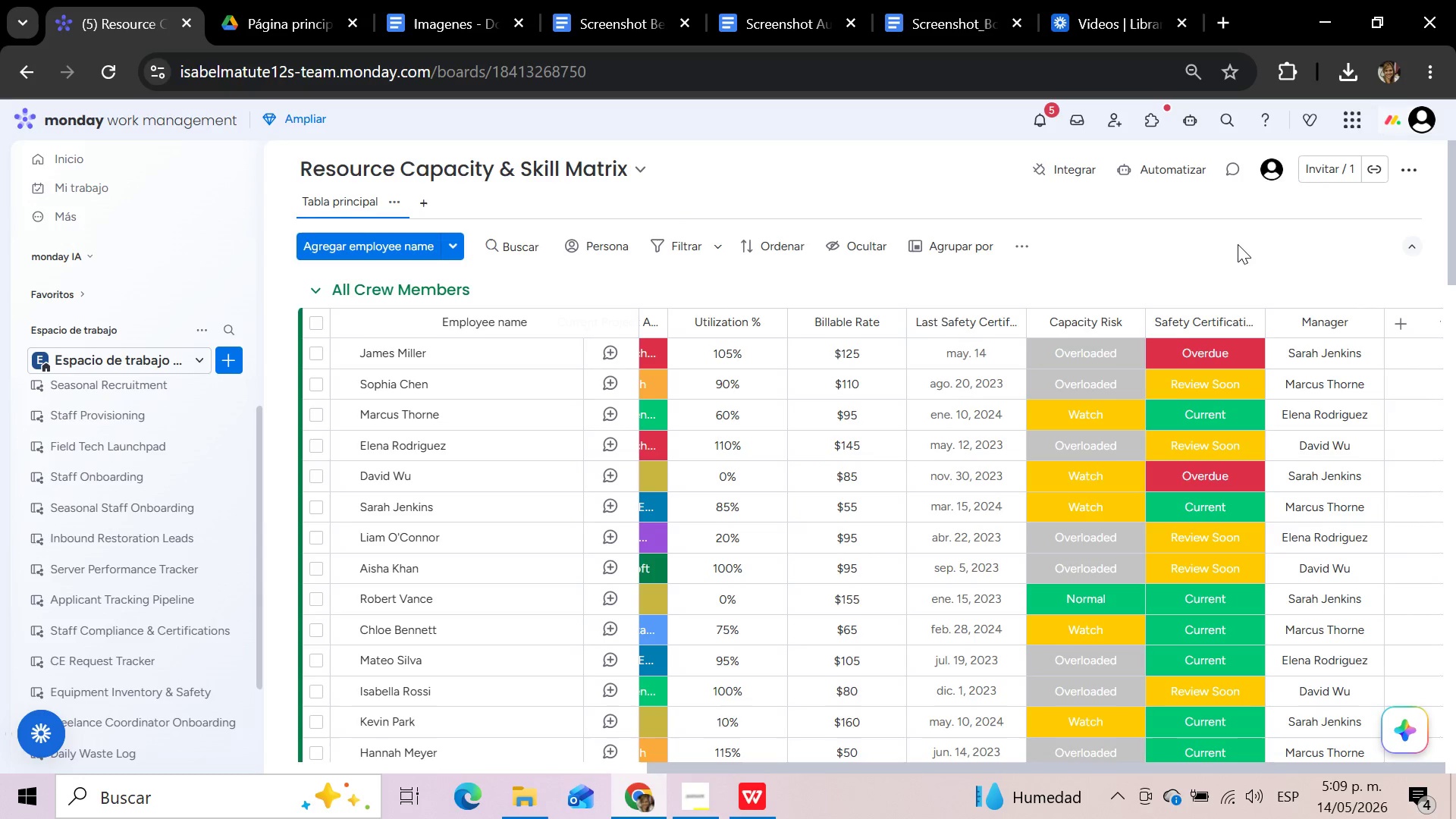 
left_click([1367, 328])
 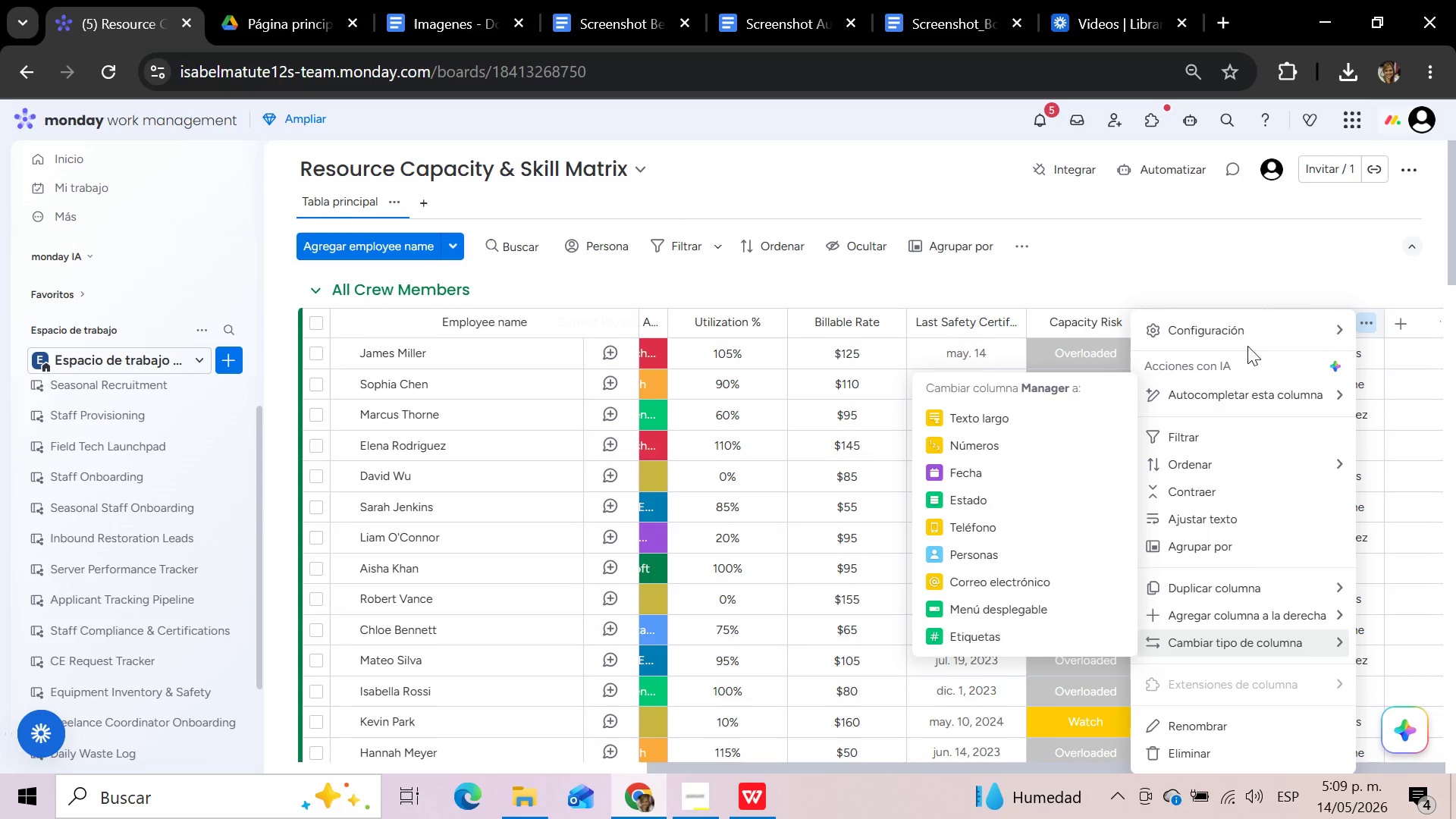 
wait(9.61)
 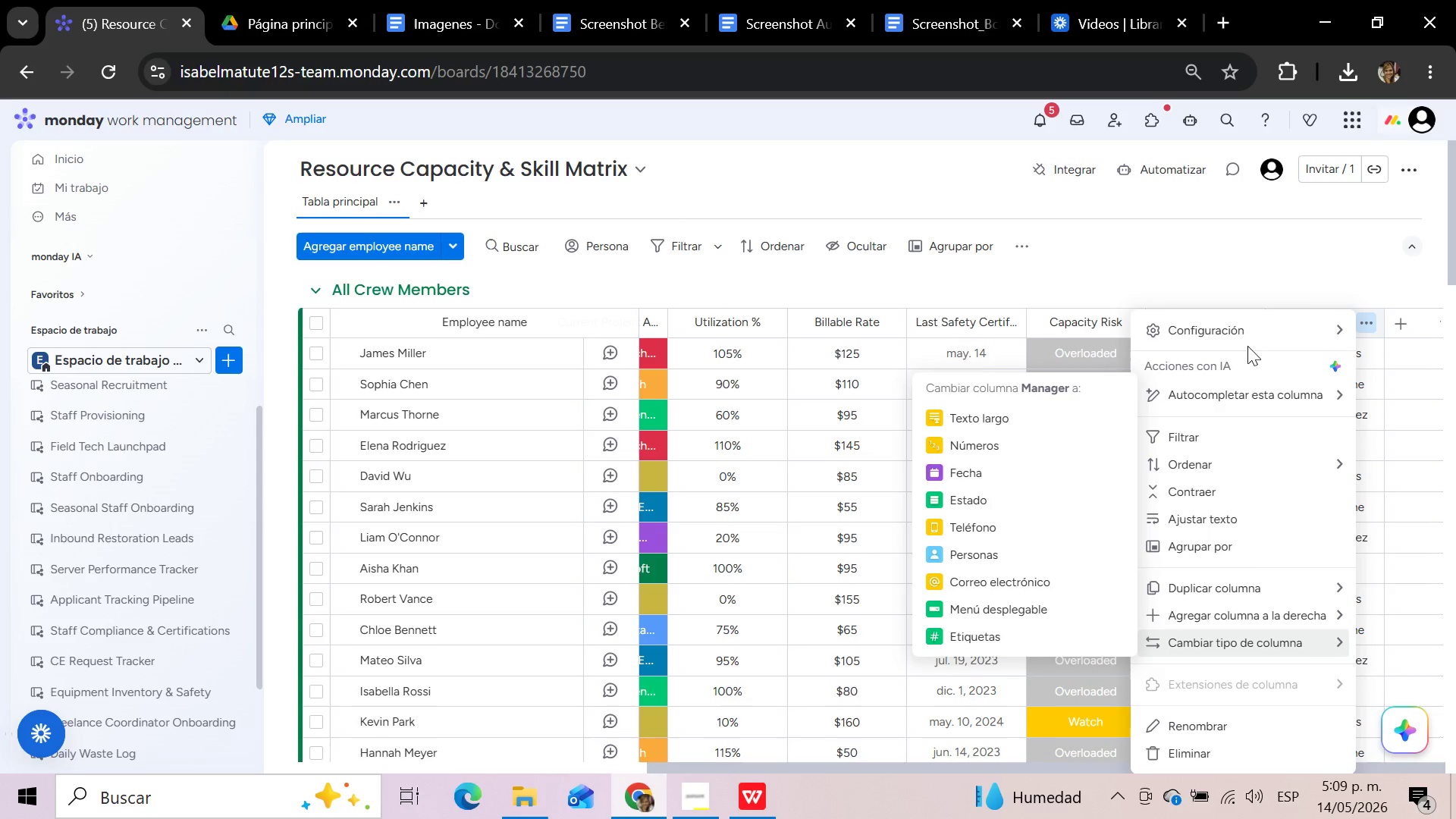 
mouse_move([1250, 641])
 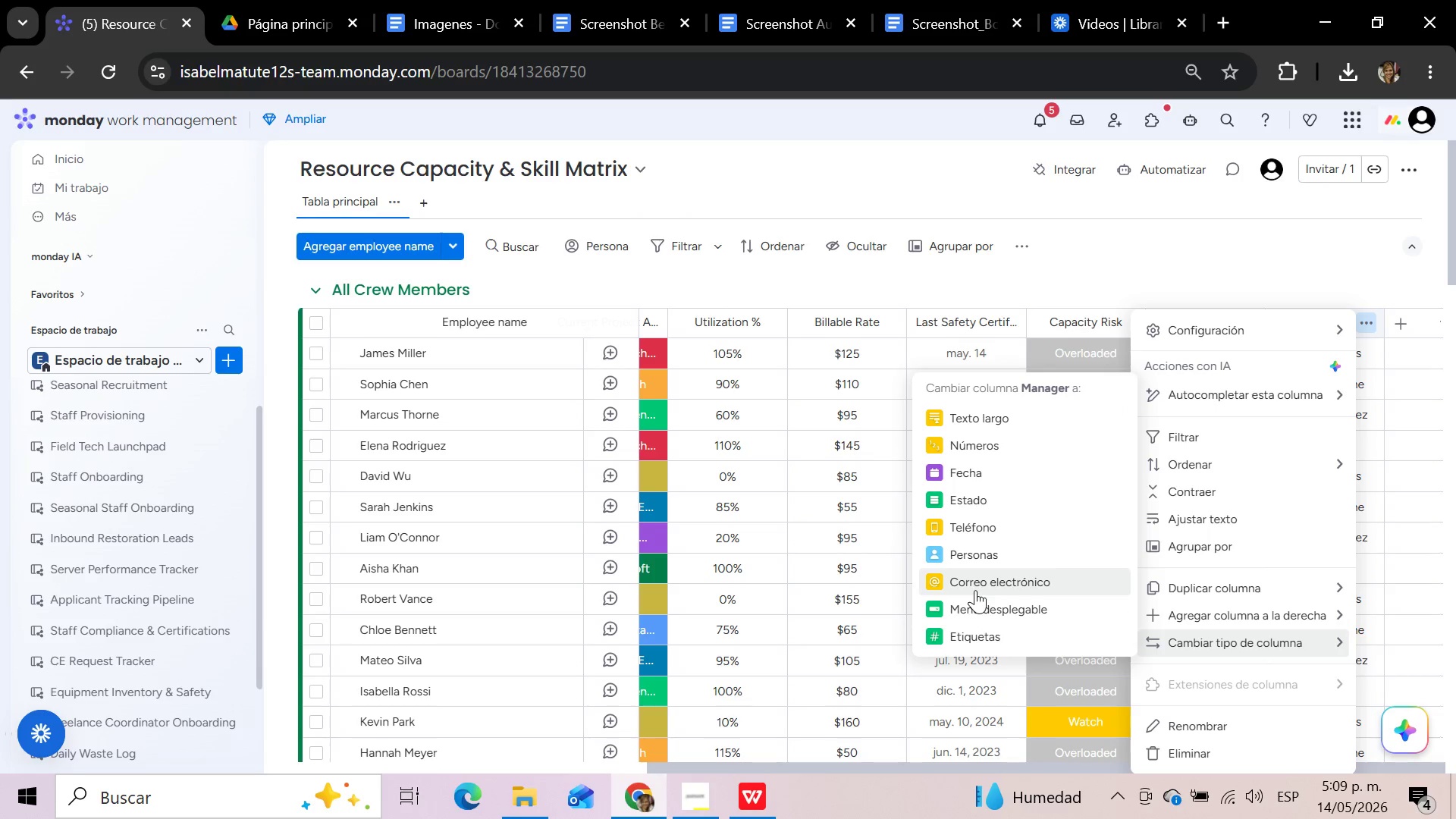 
left_click([975, 557])
 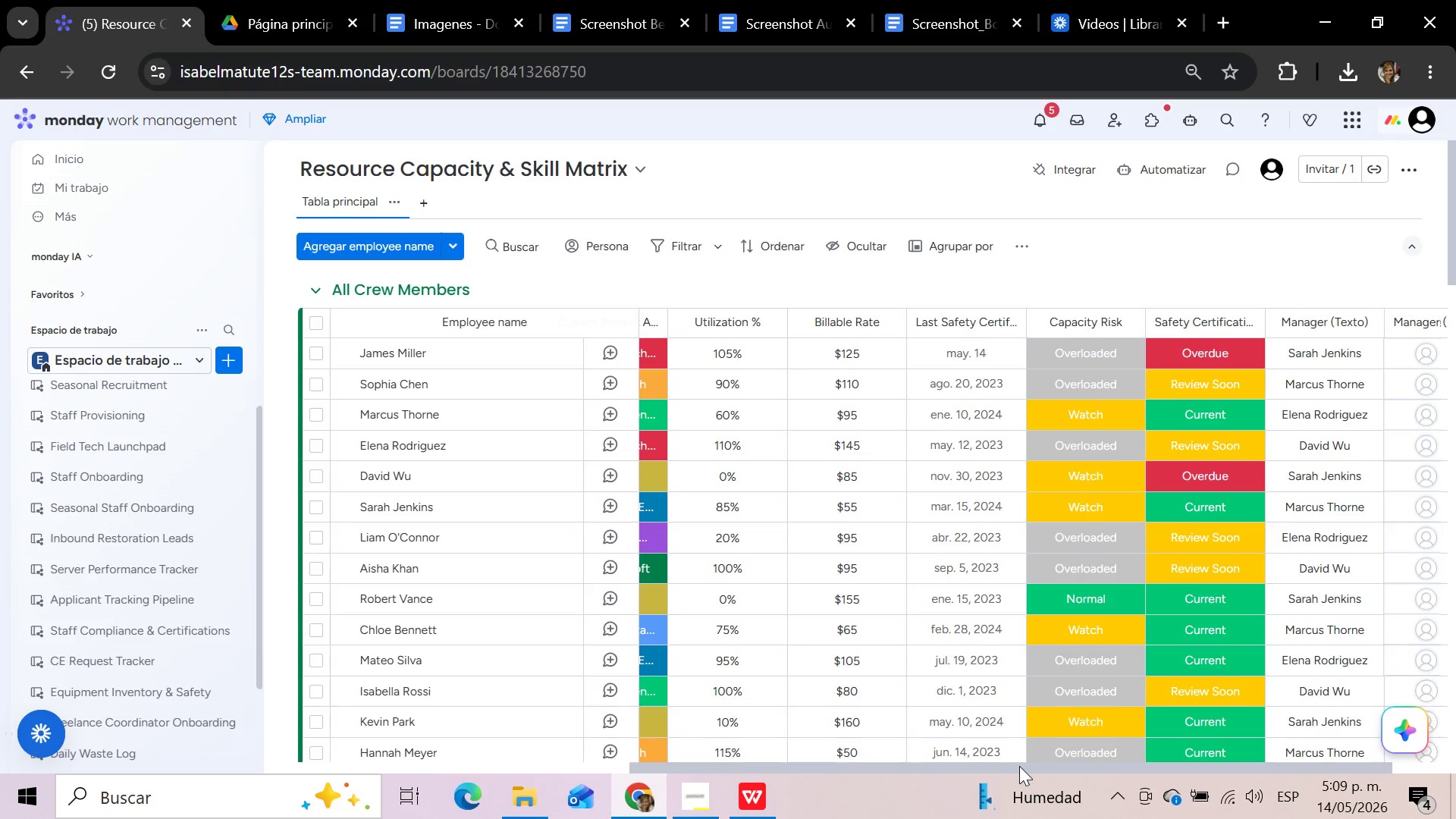 
left_click_drag(start_coordinate=[1019, 766], to_coordinate=[1254, 761])
 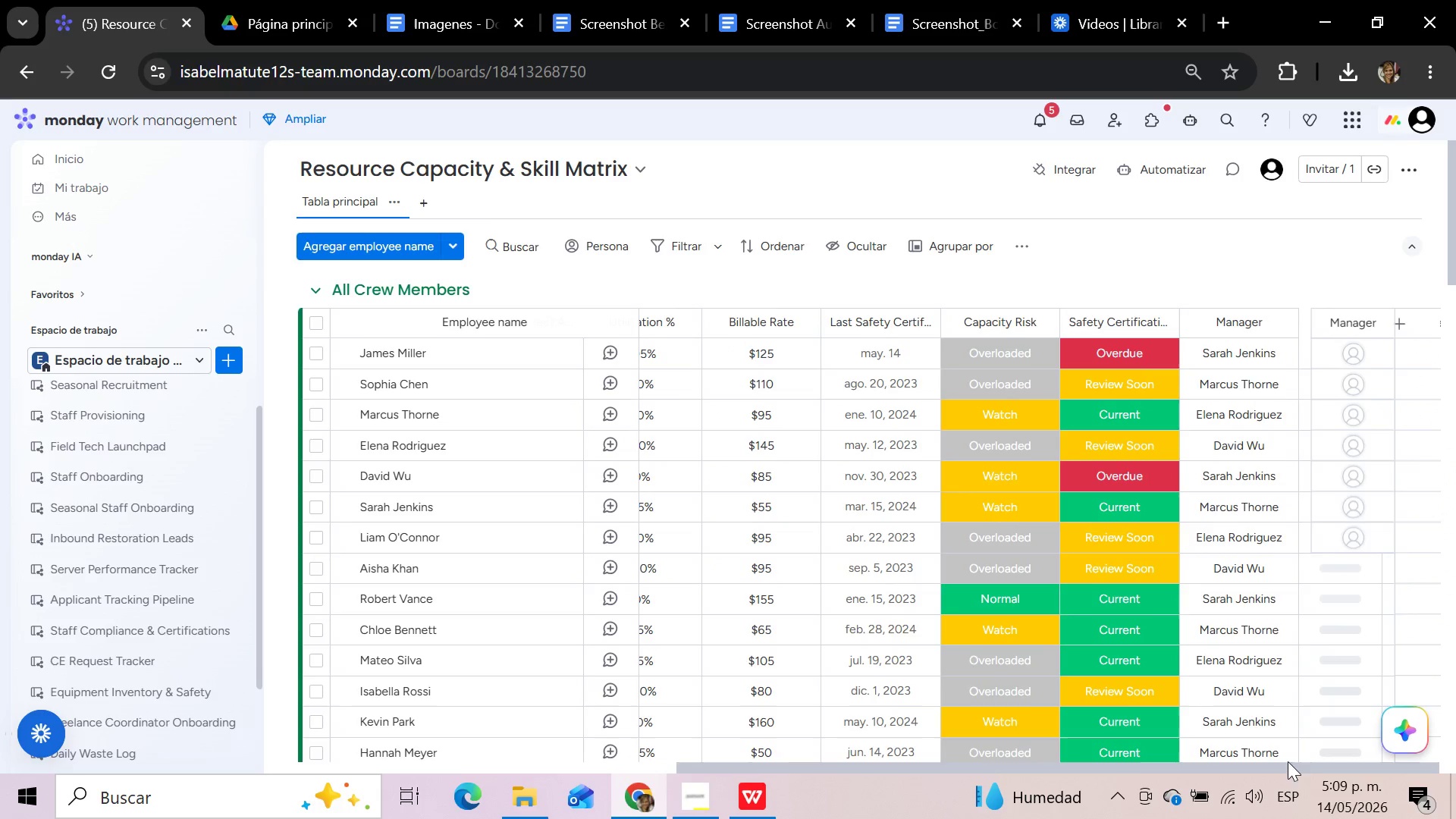 
left_click_drag(start_coordinate=[1263, 761], to_coordinate=[1312, 761])
 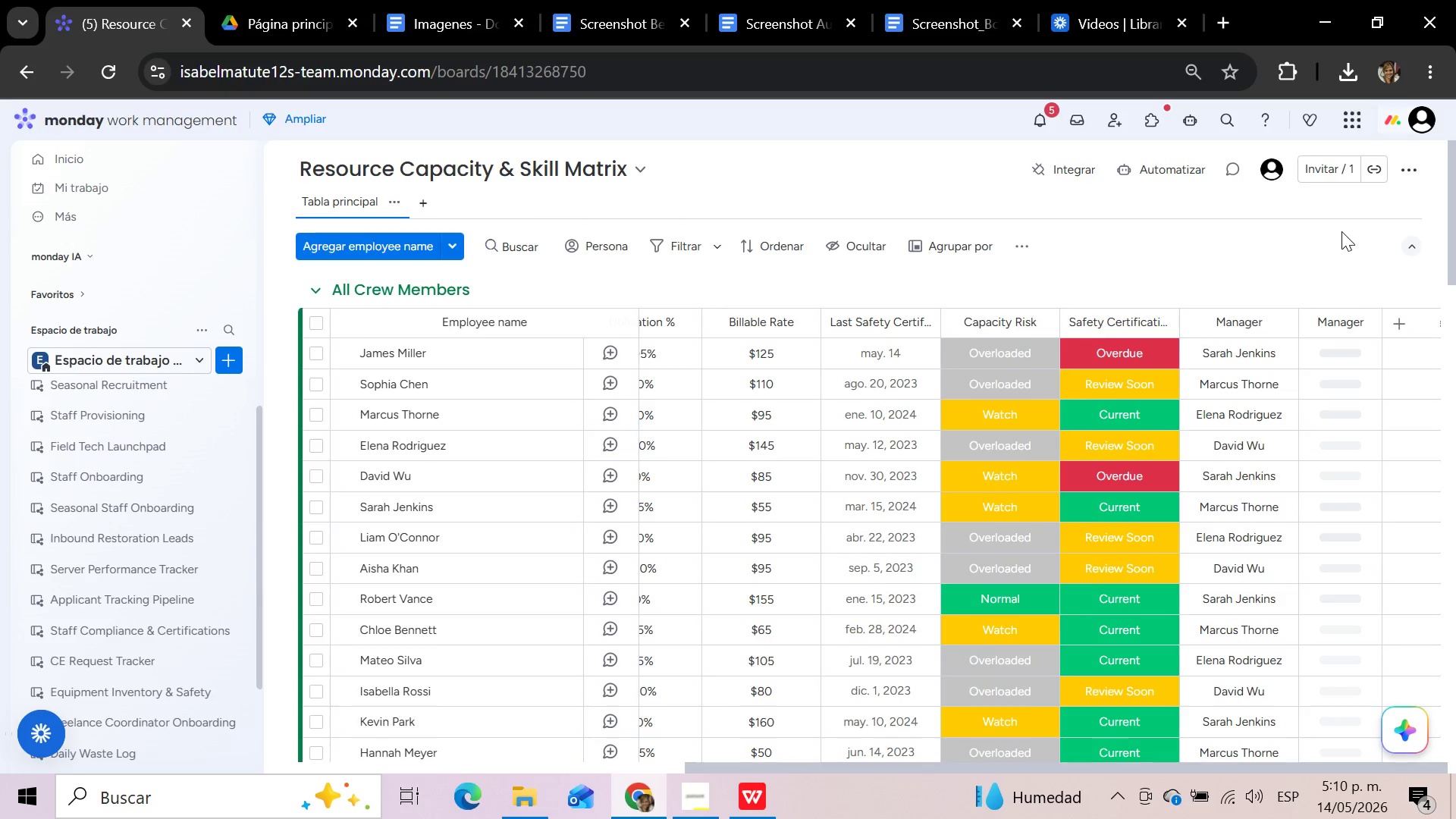 
wait(13.39)
 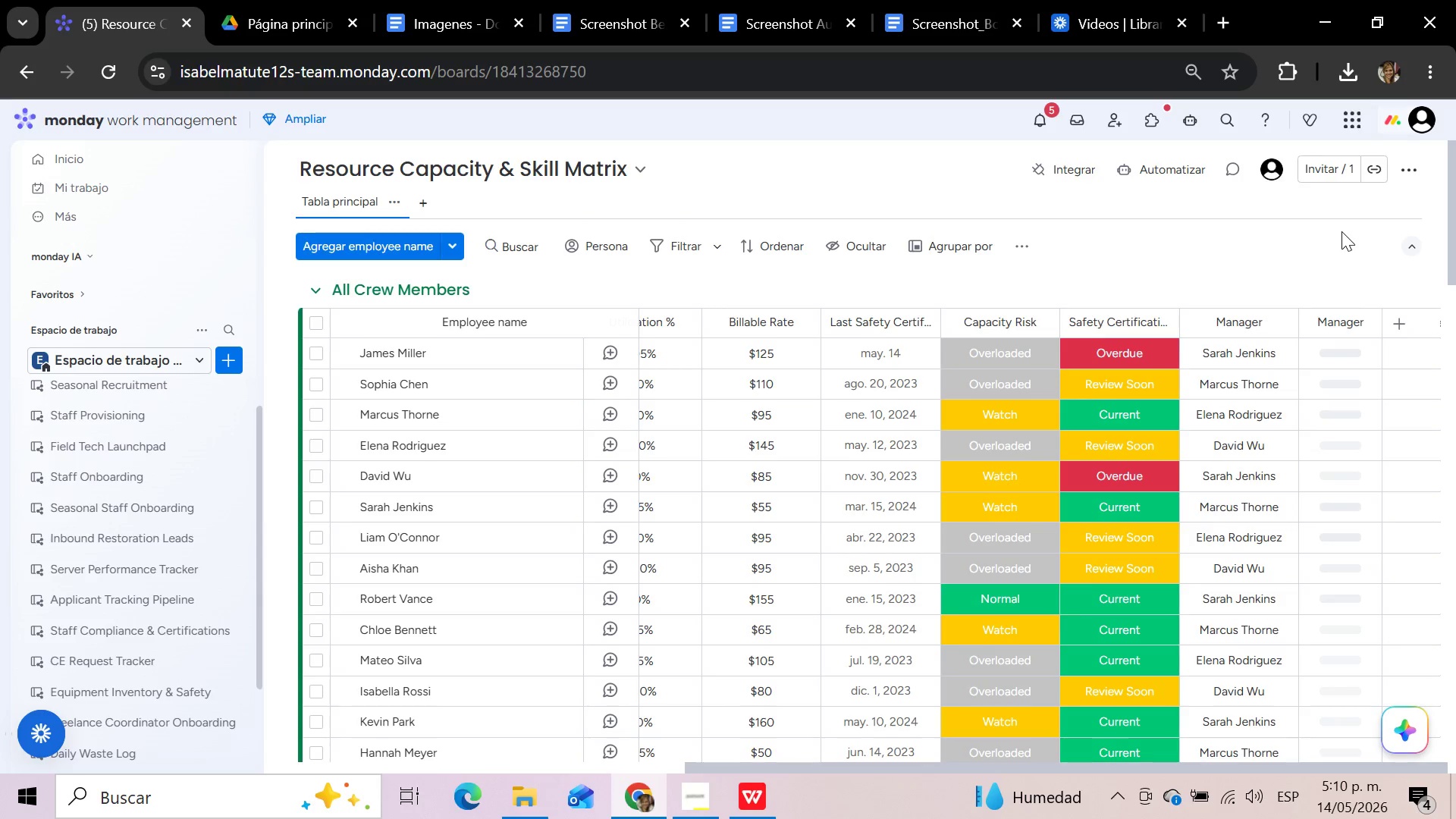 
left_click([1392, 264])
 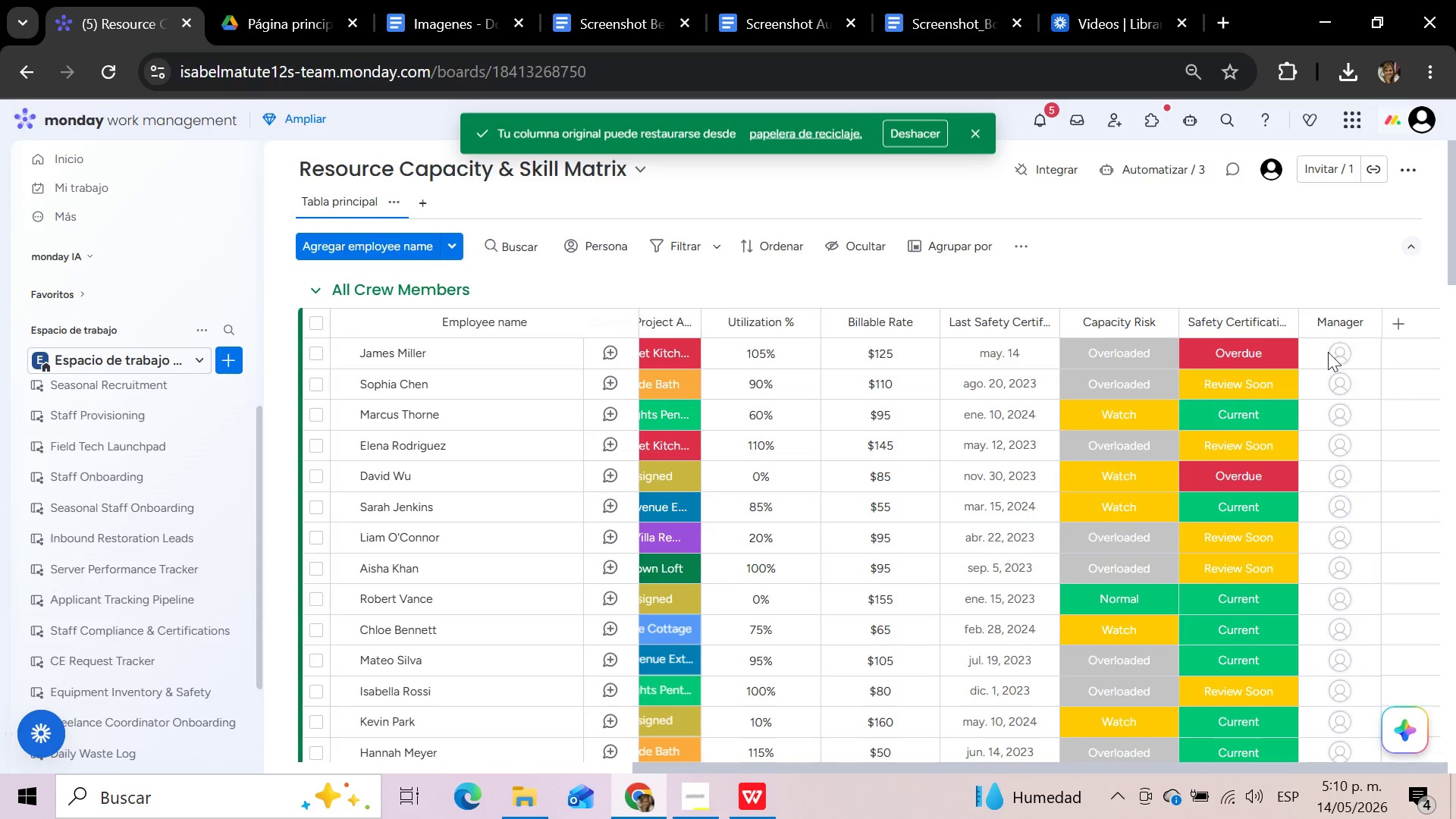 
wait(5.22)
 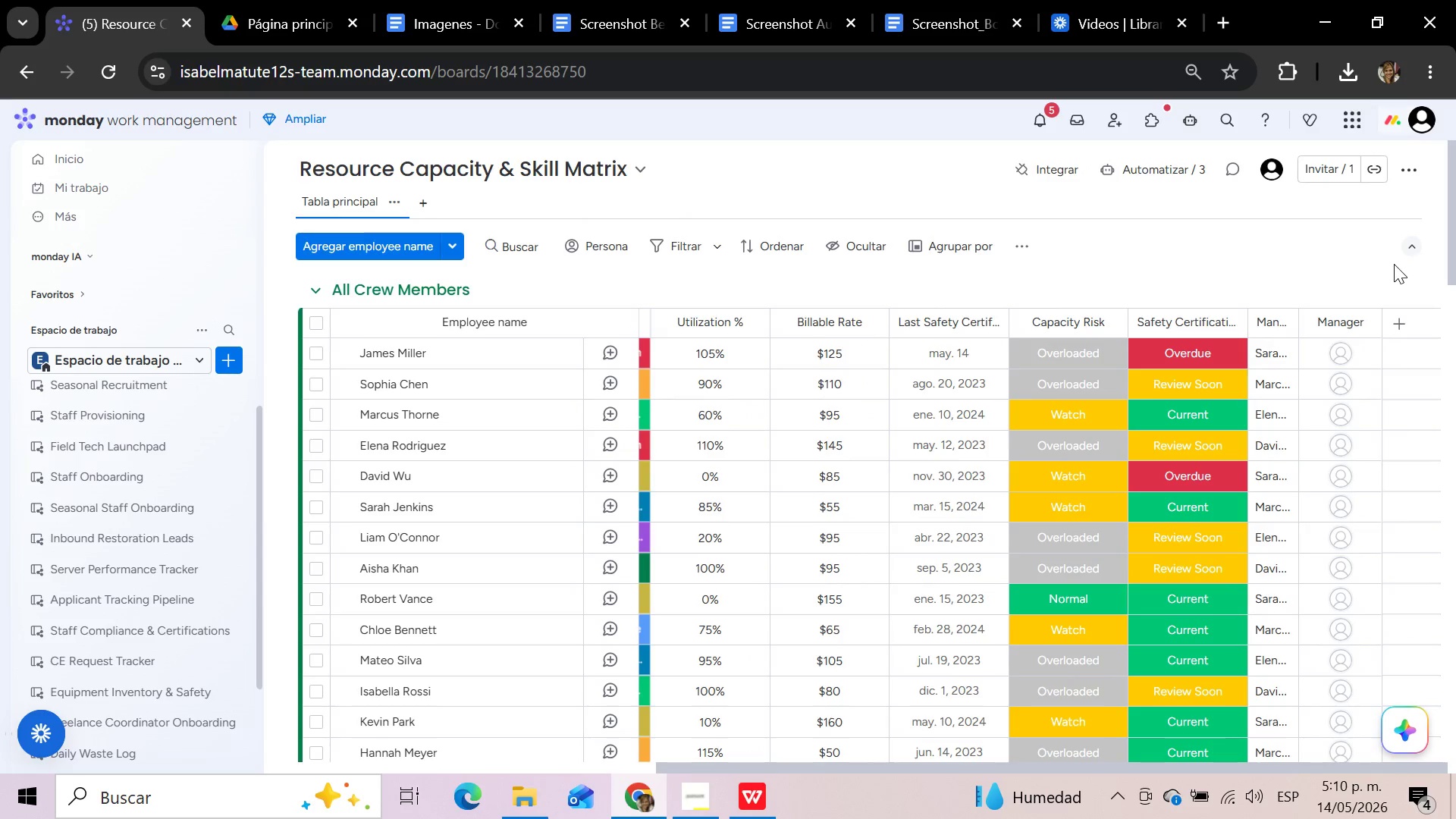 
left_click([1342, 359])
 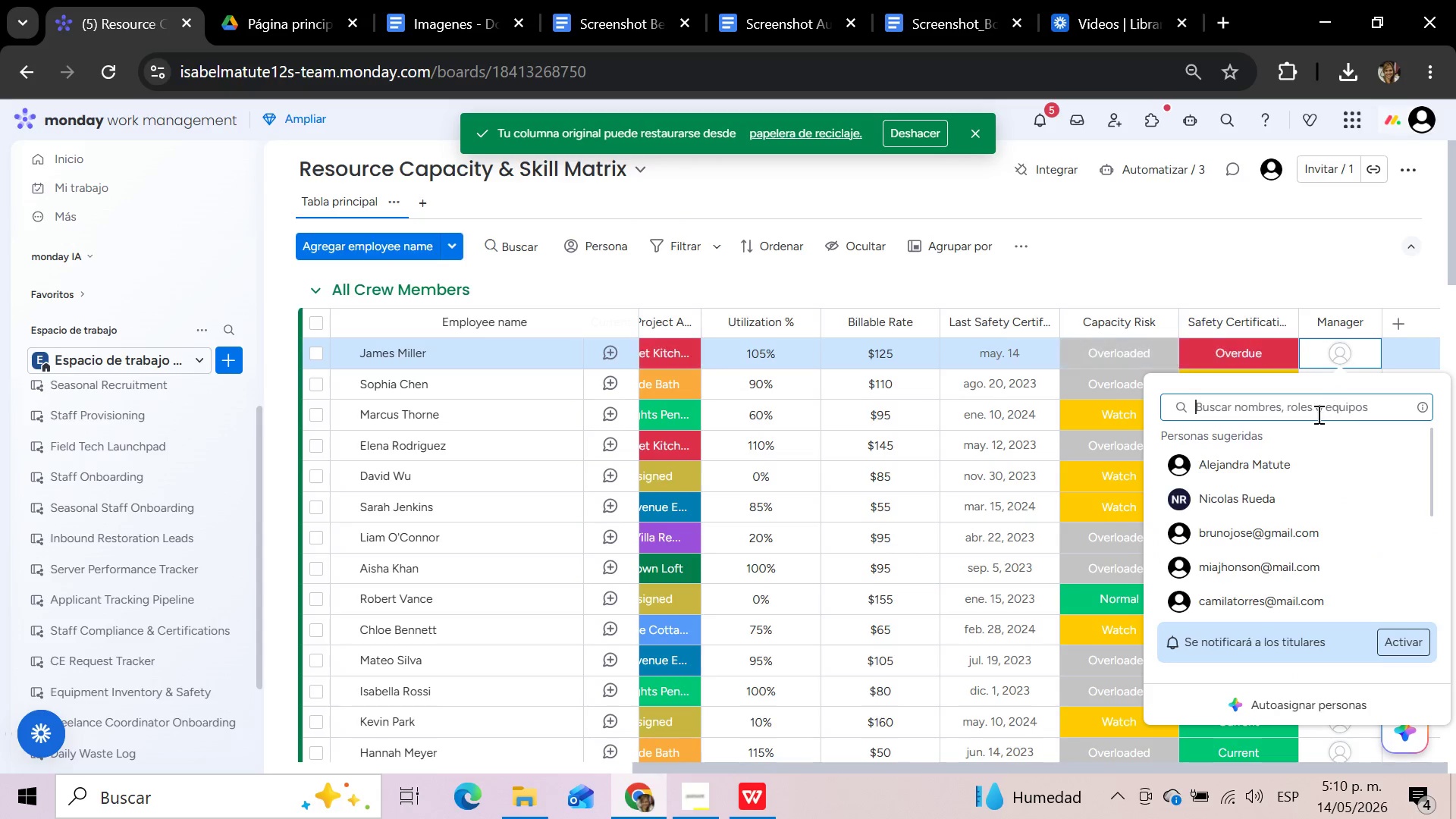 
left_click([1284, 465])
 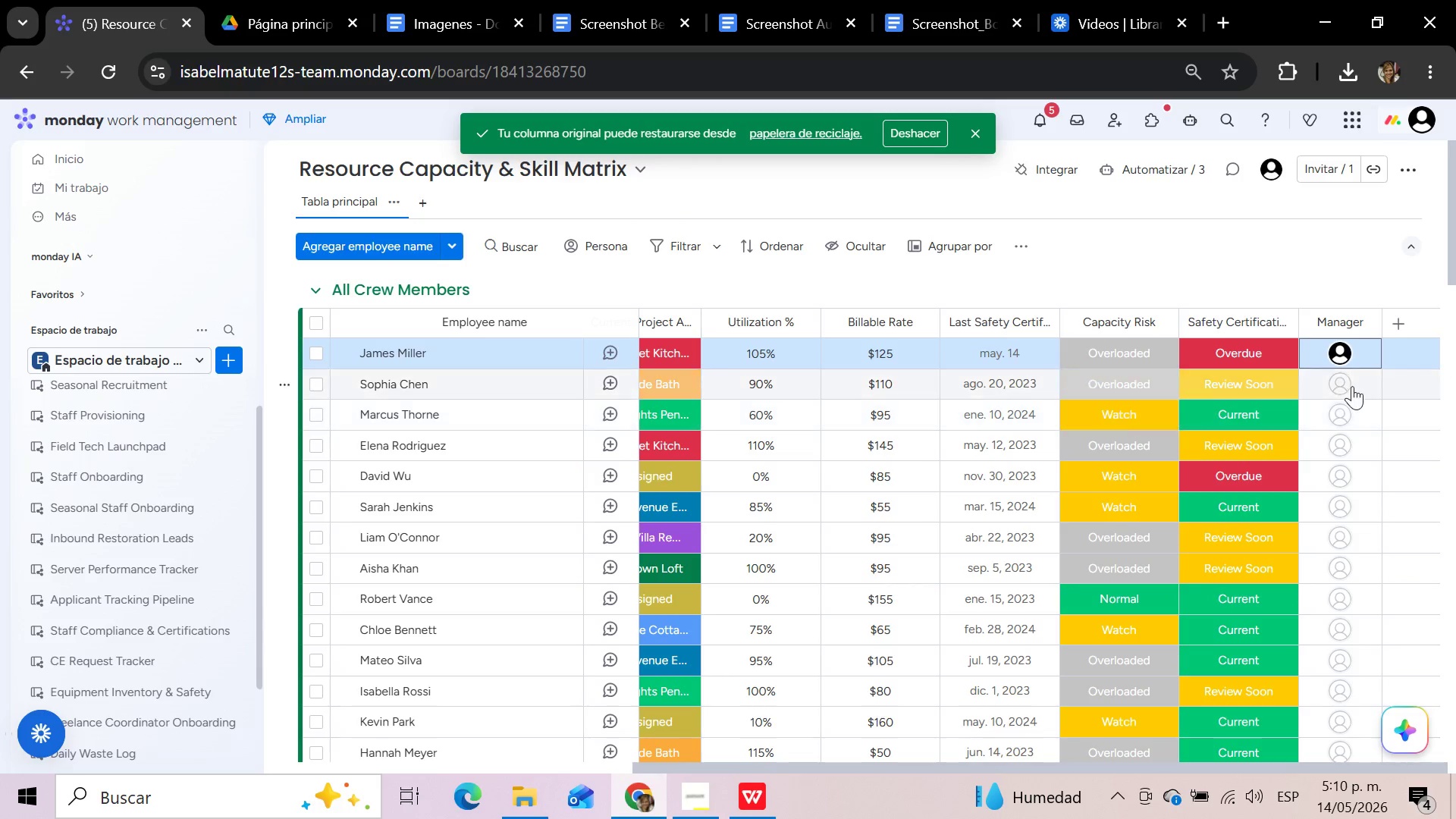 
left_click([1351, 387])
 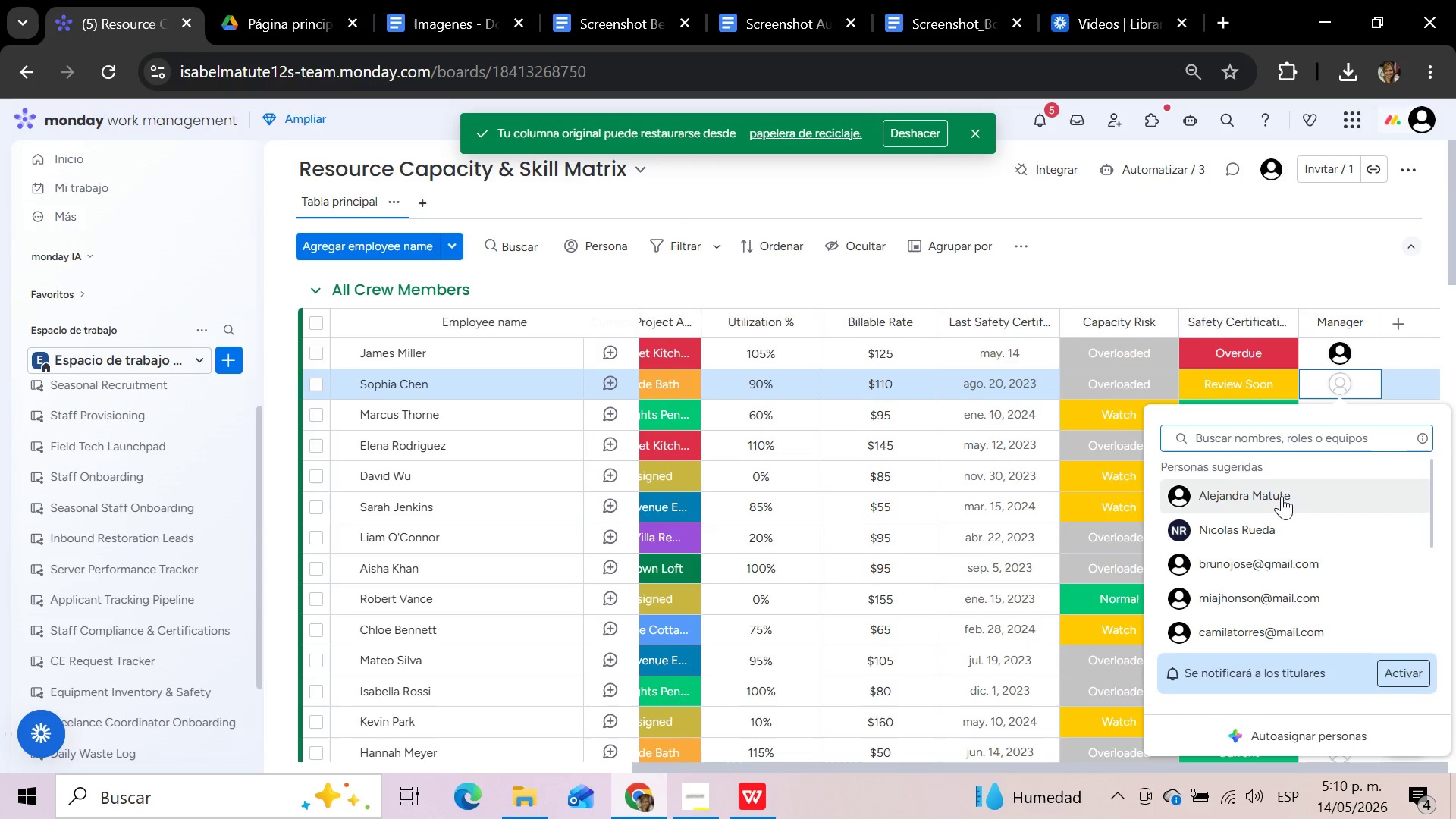 
left_click([1282, 496])
 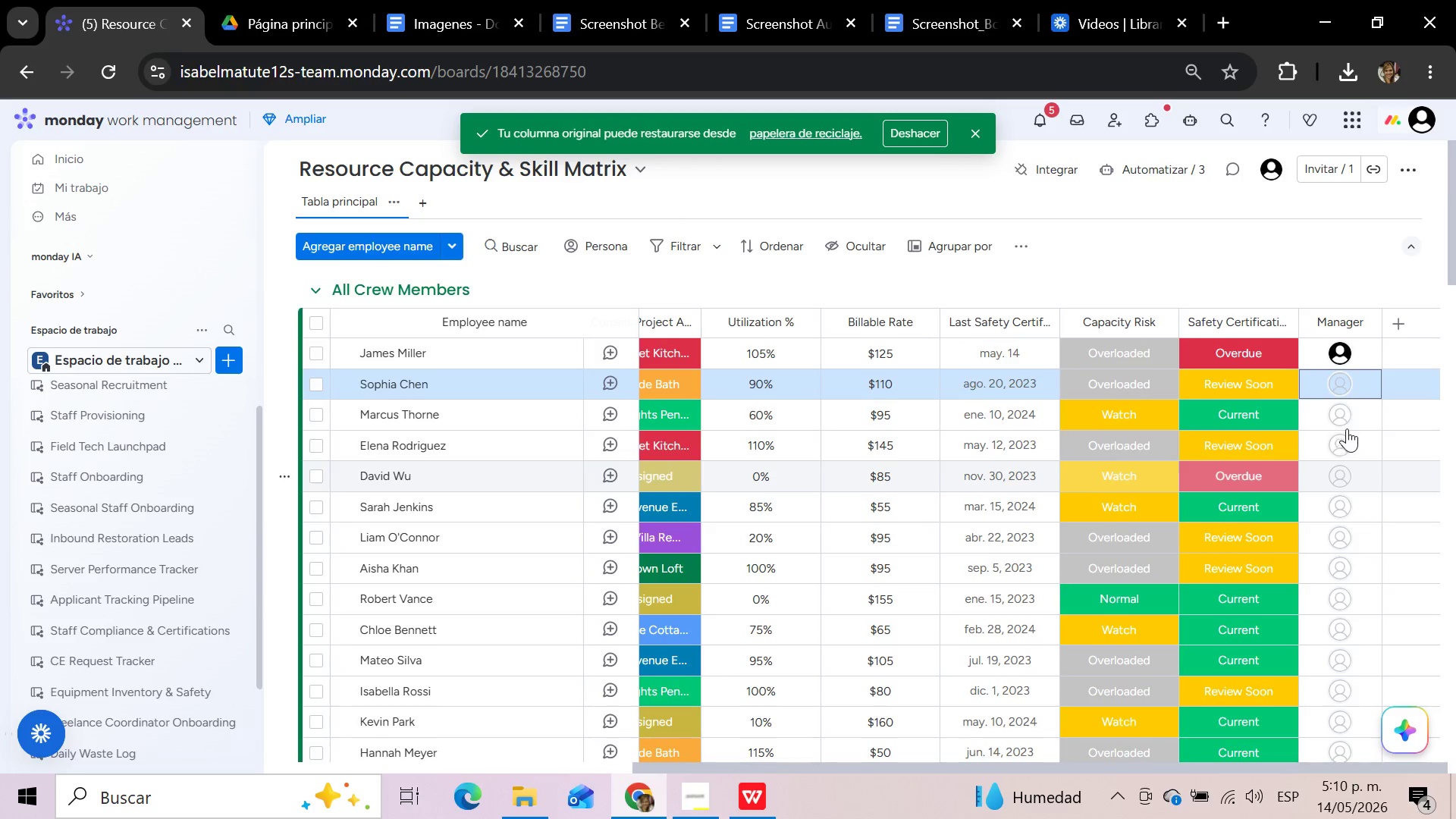 
left_click([1347, 422])
 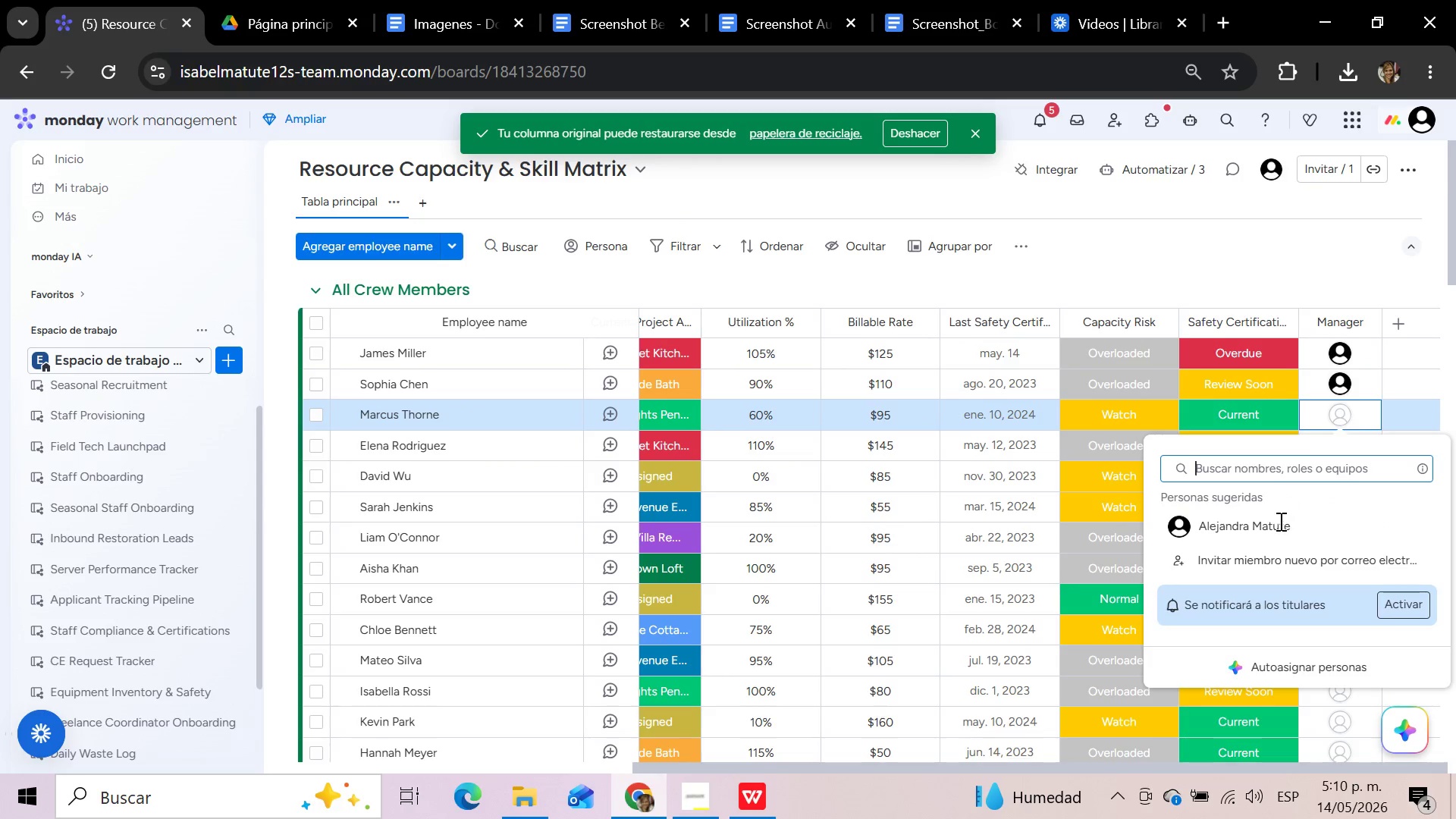 
left_click([1277, 525])
 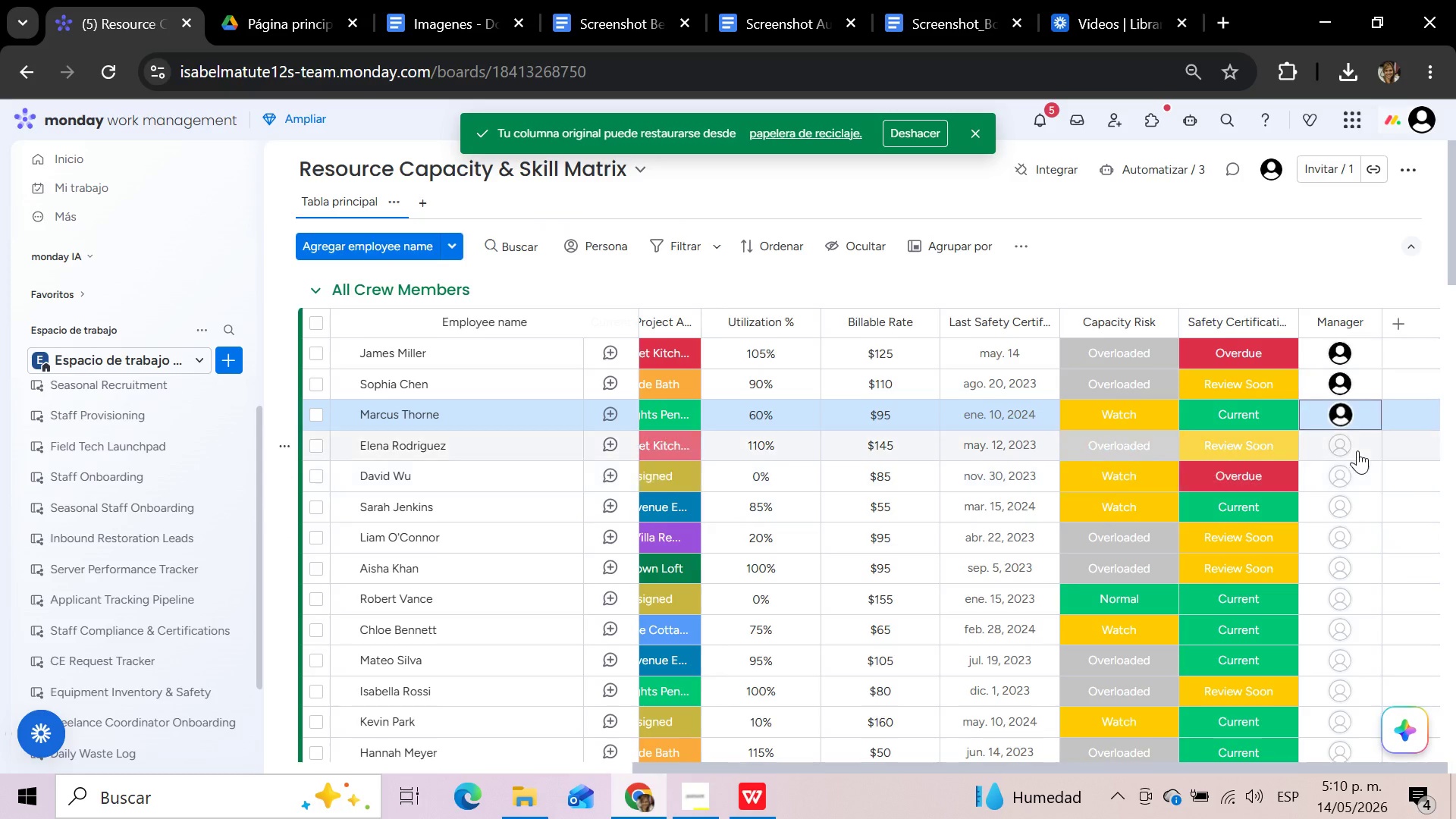 
left_click([1348, 450])
 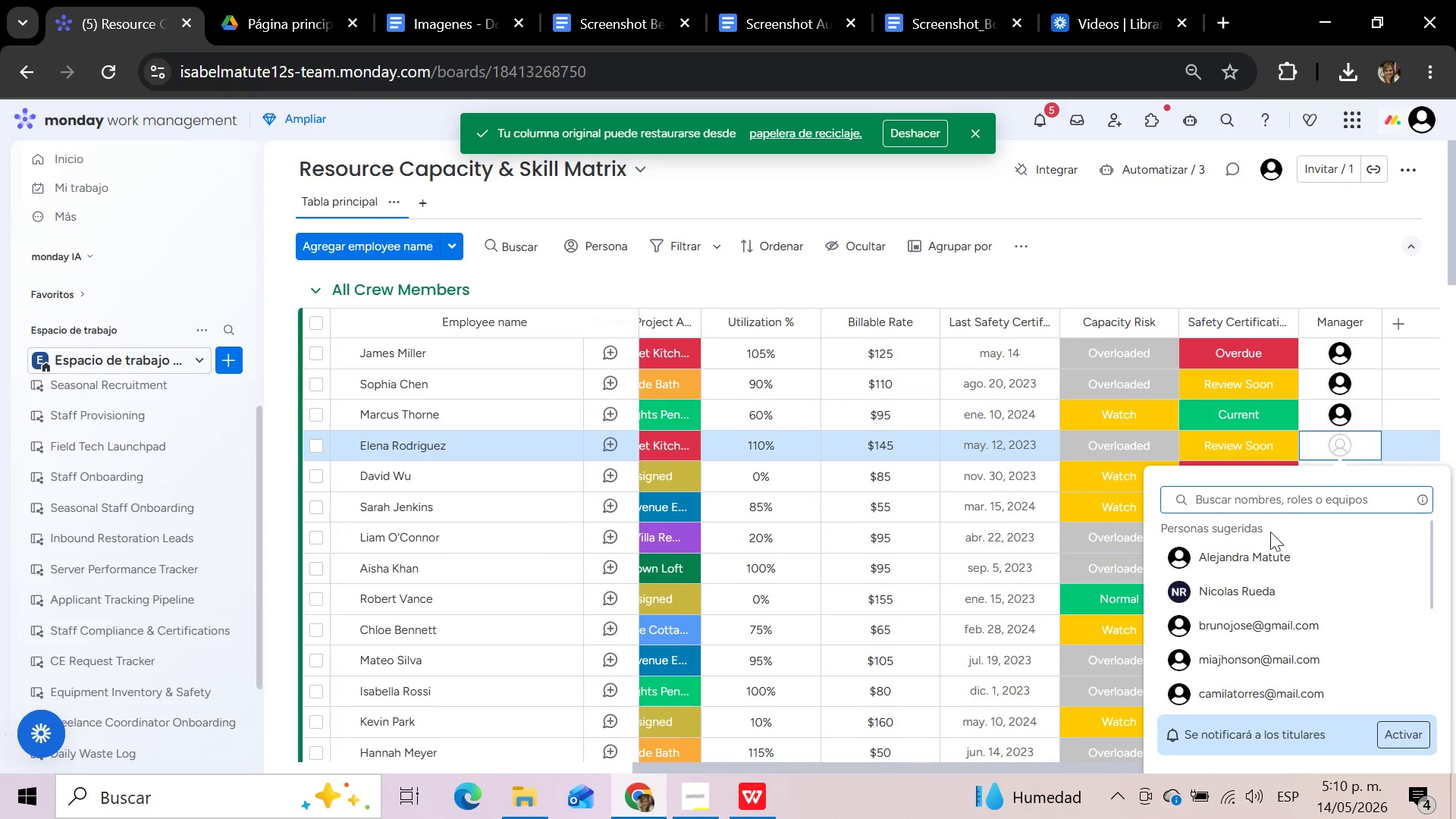 
left_click([1258, 556])
 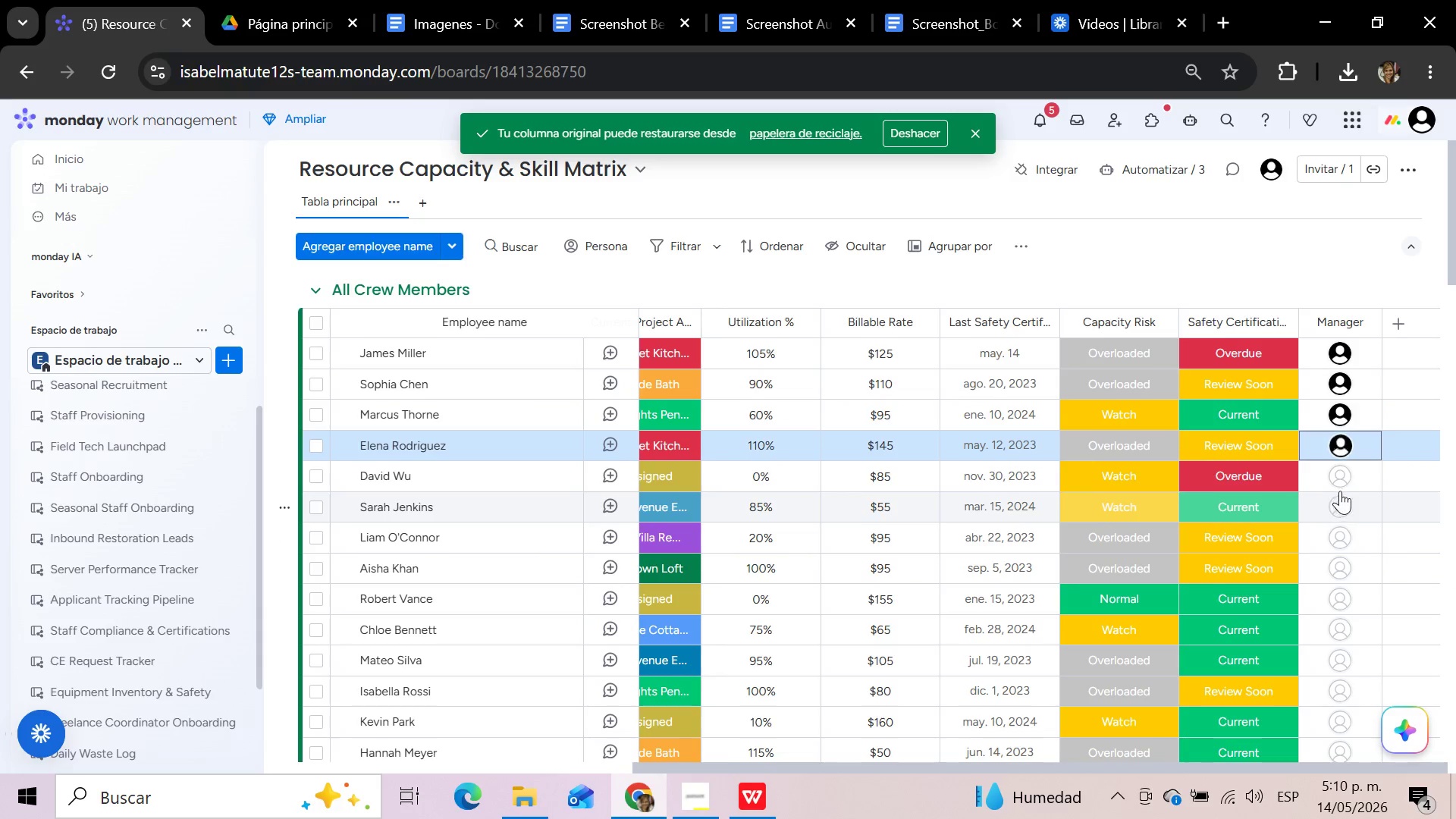 
left_click([1350, 482])
 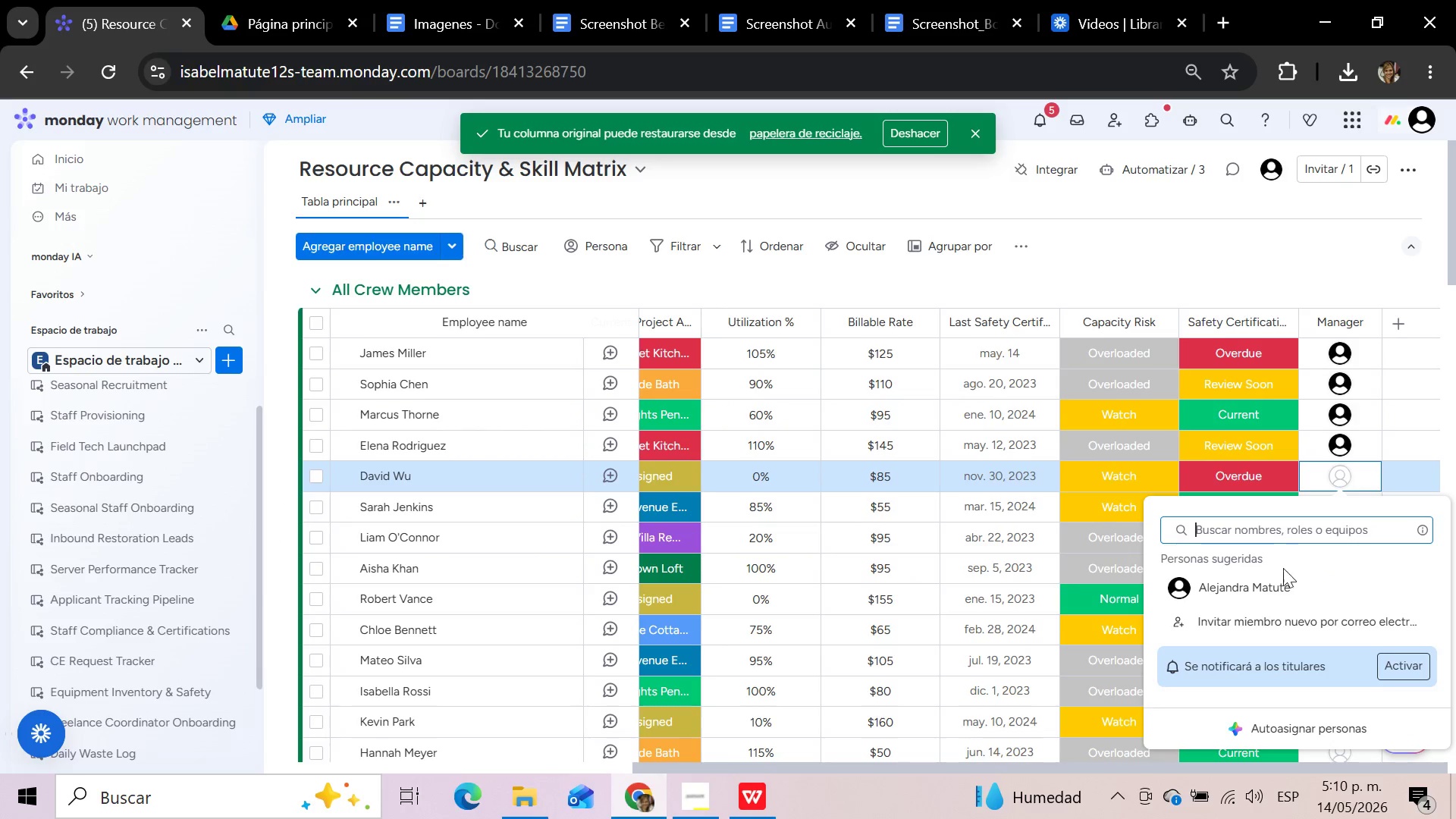 
left_click([1273, 588])
 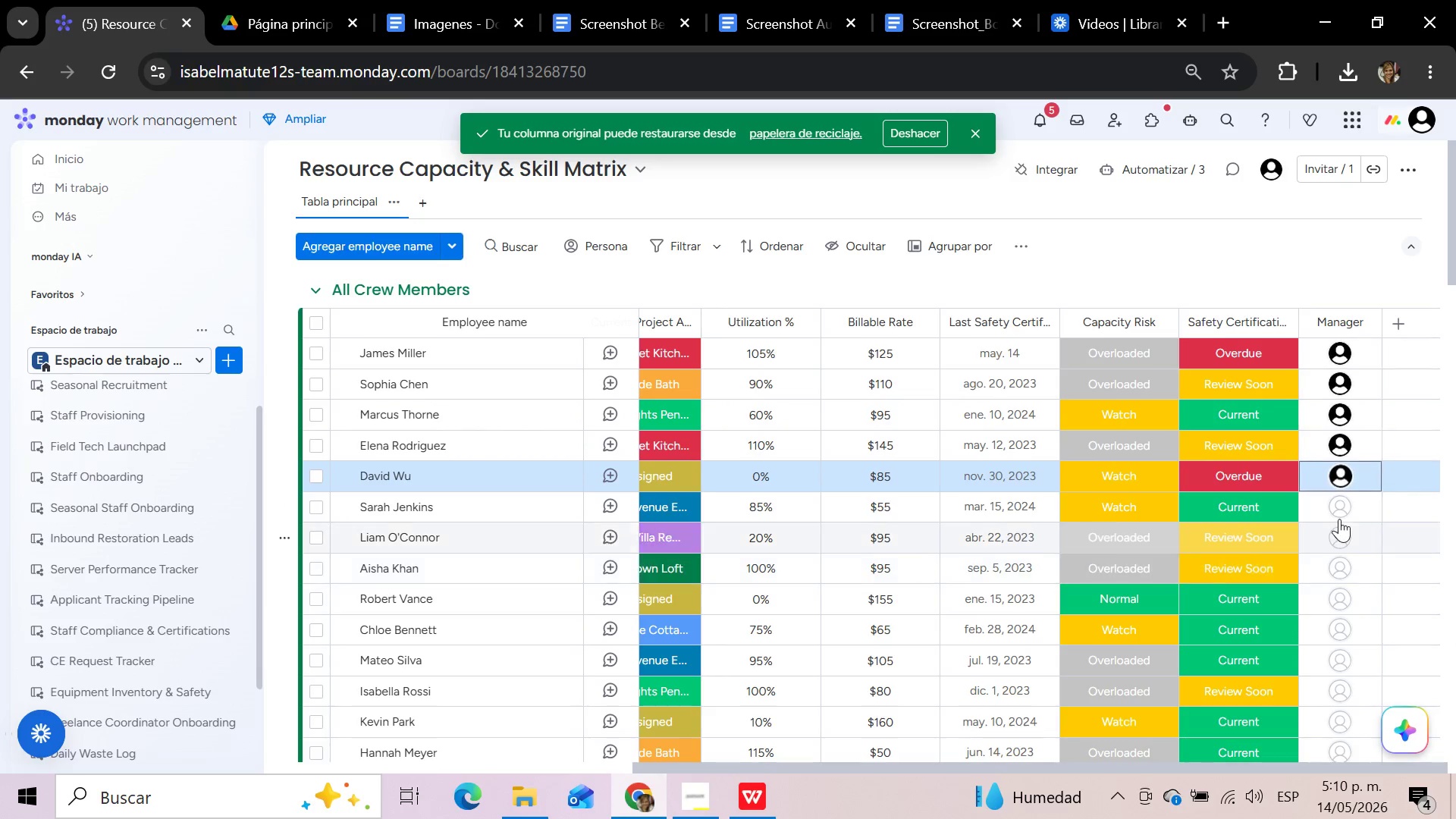 
left_click([1341, 518])
 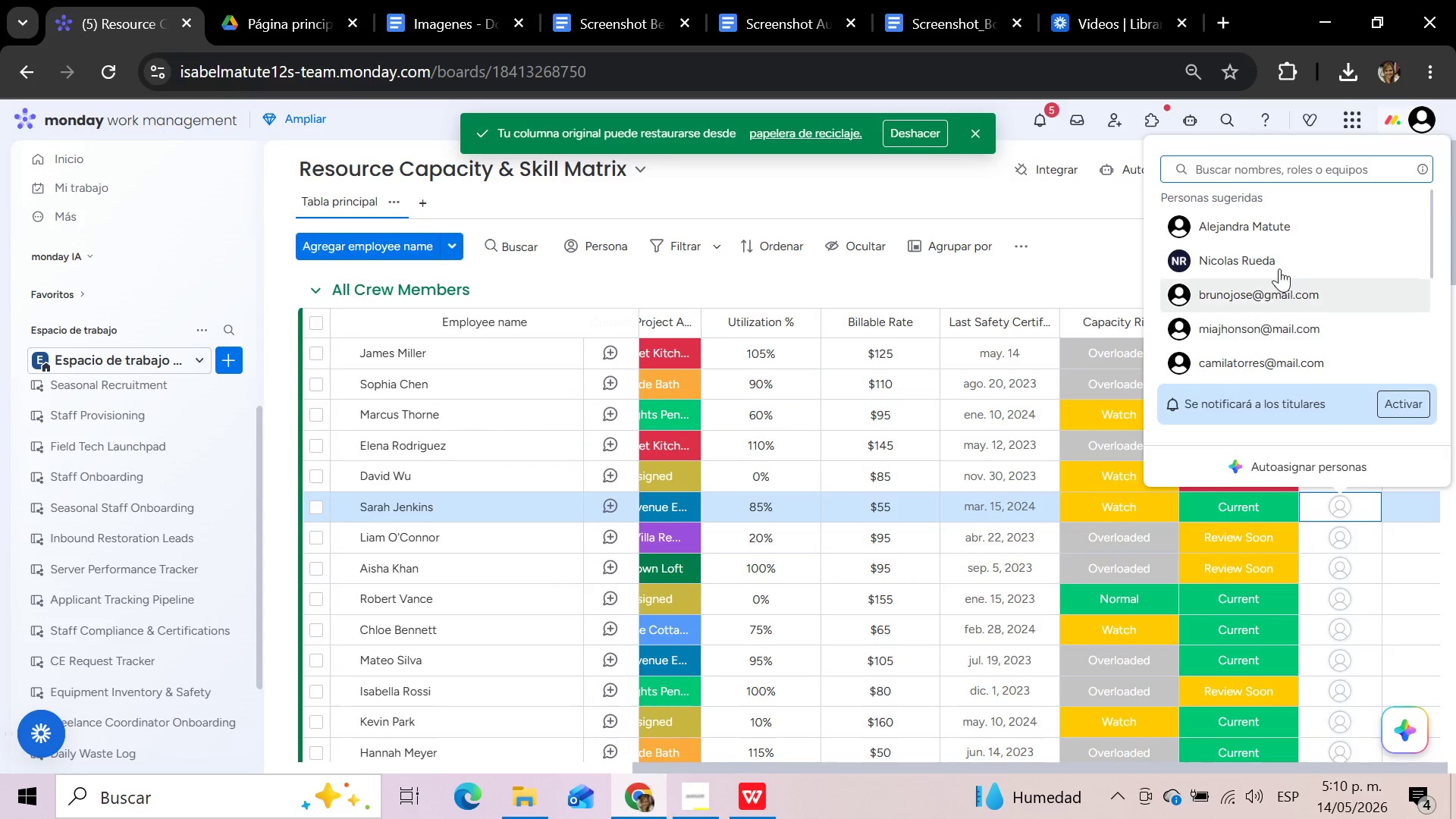 
left_click([1272, 235])
 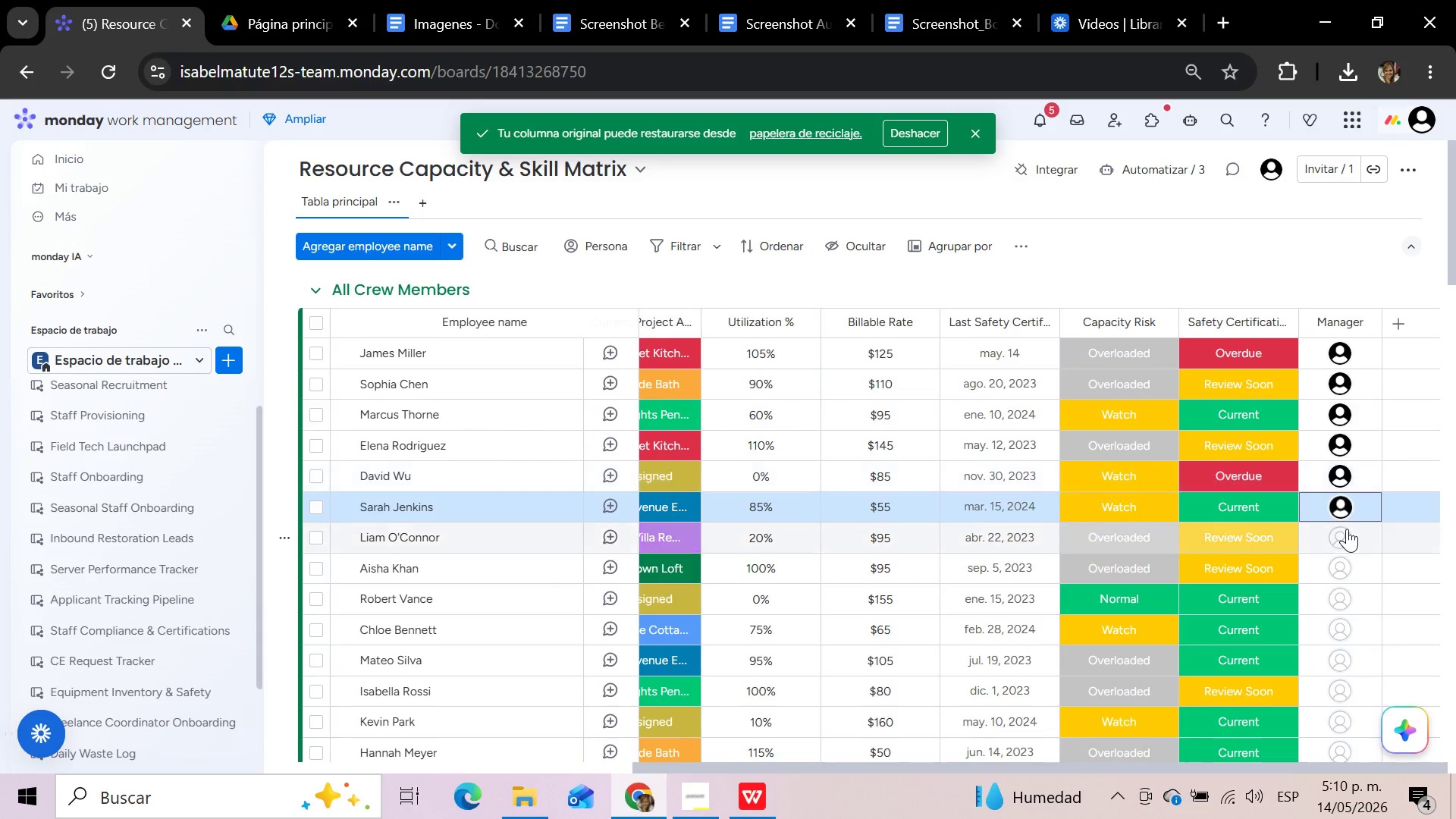 
left_click([1345, 542])
 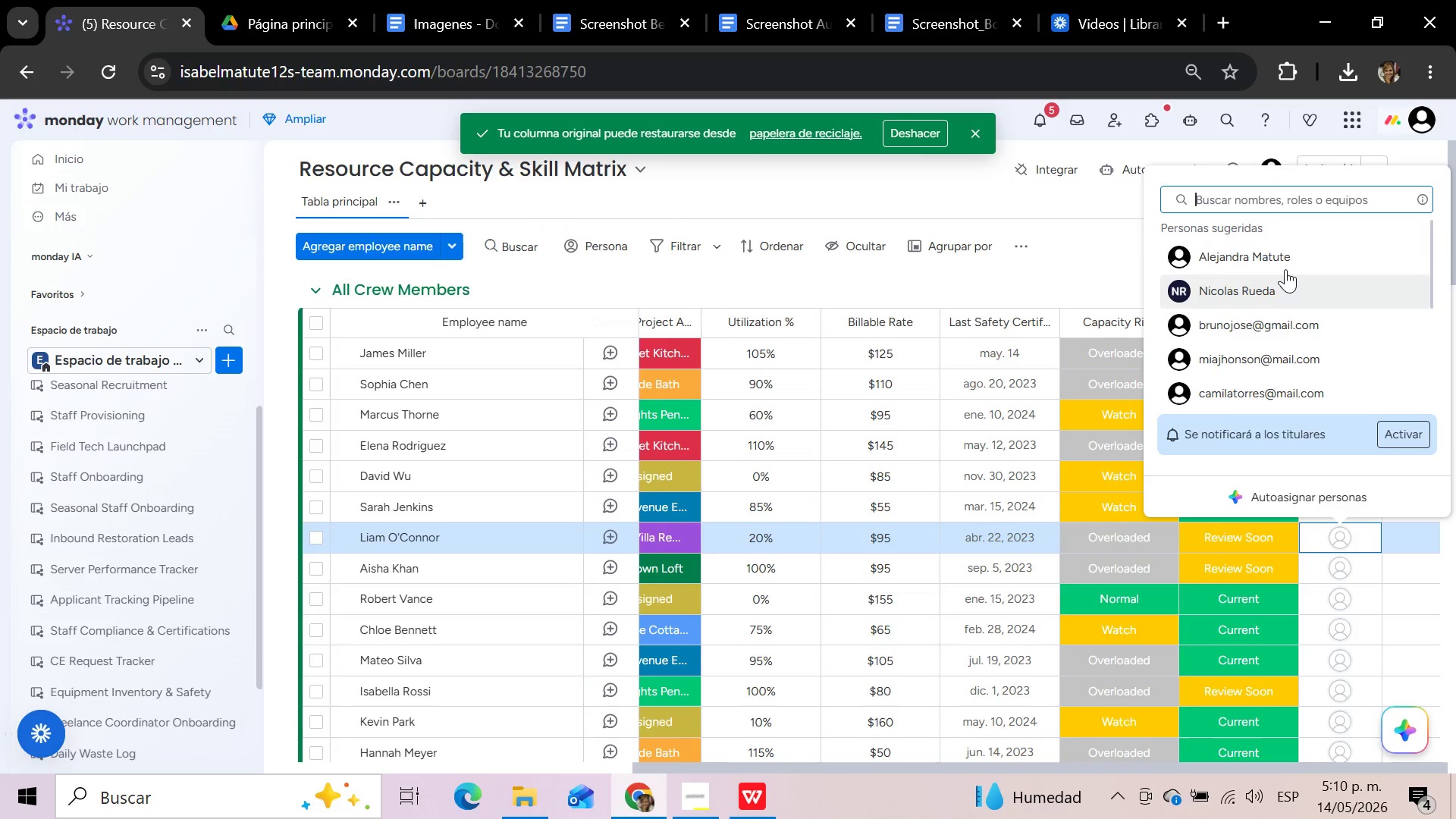 
left_click([1285, 268])
 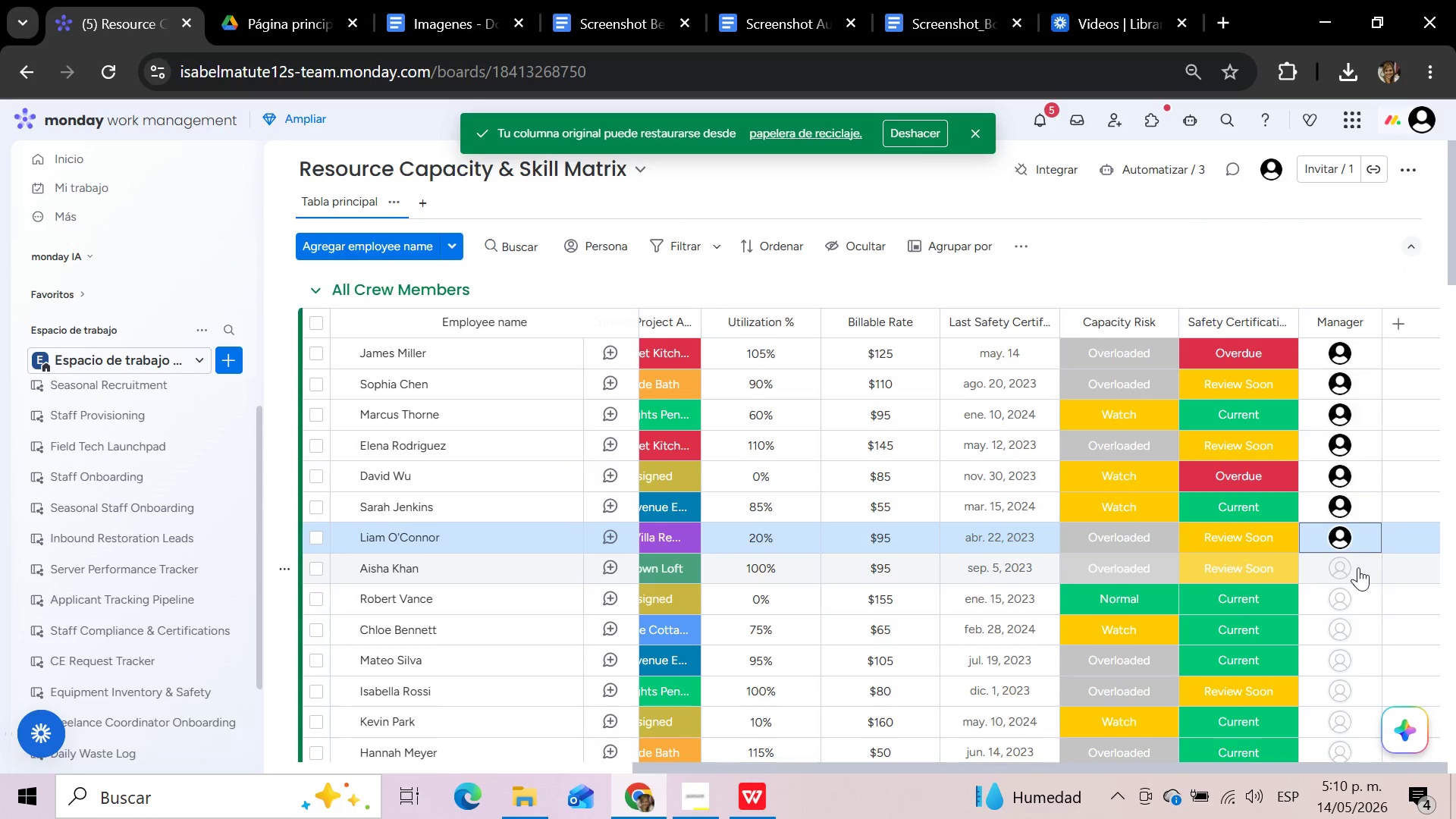 
left_click([1344, 570])
 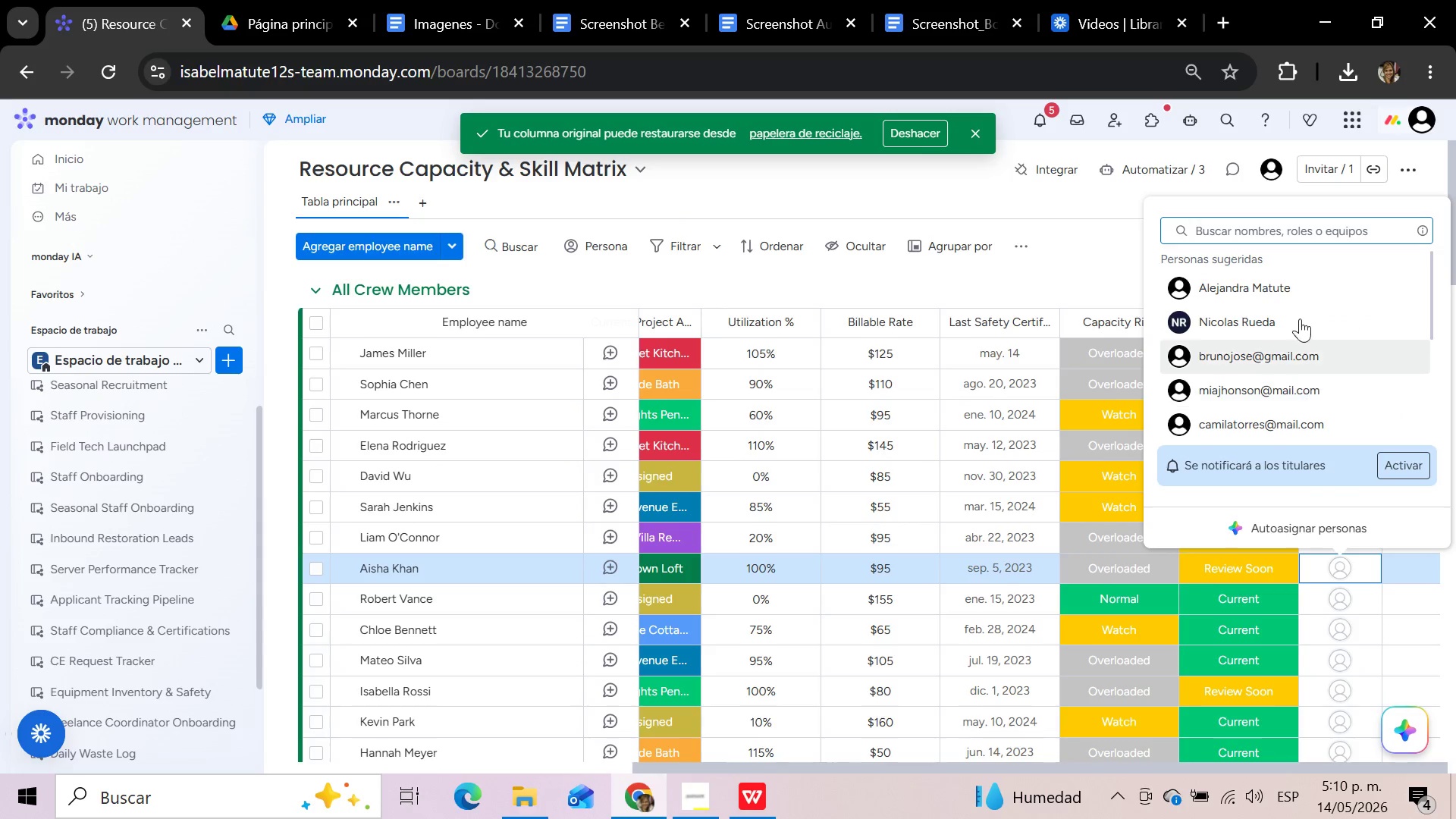 
left_click([1294, 294])
 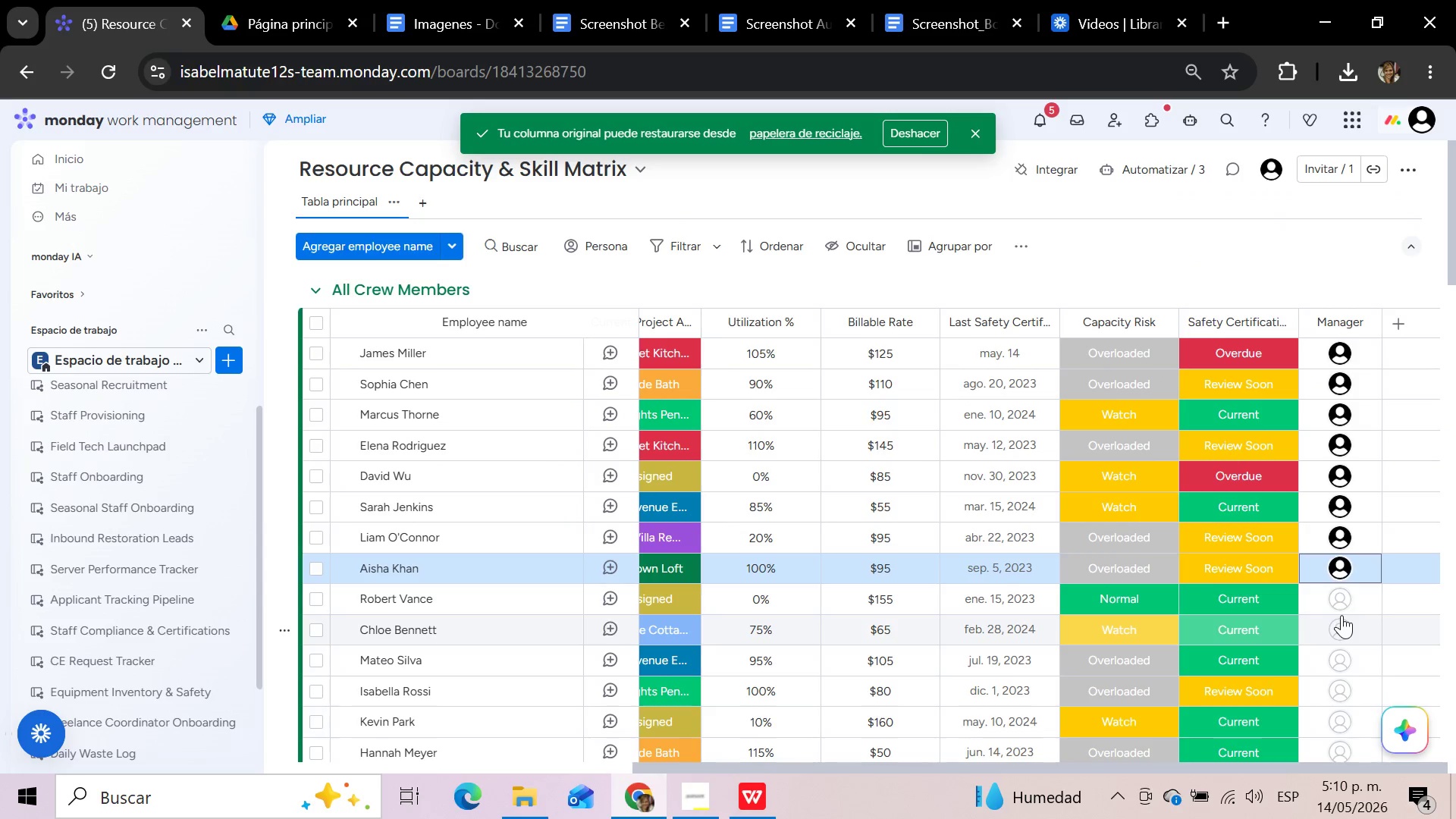 
left_click([1340, 607])
 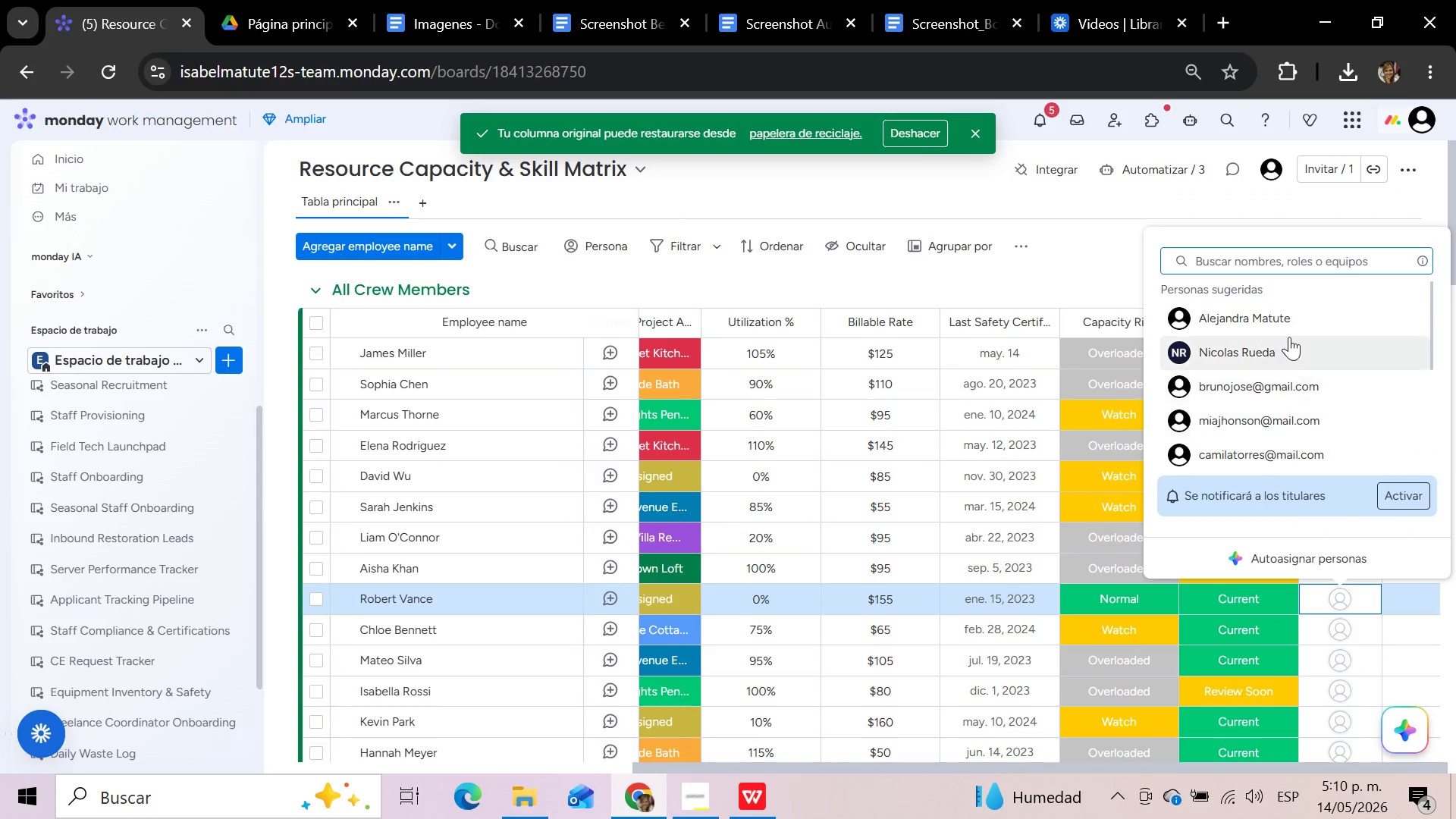 
left_click([1286, 317])
 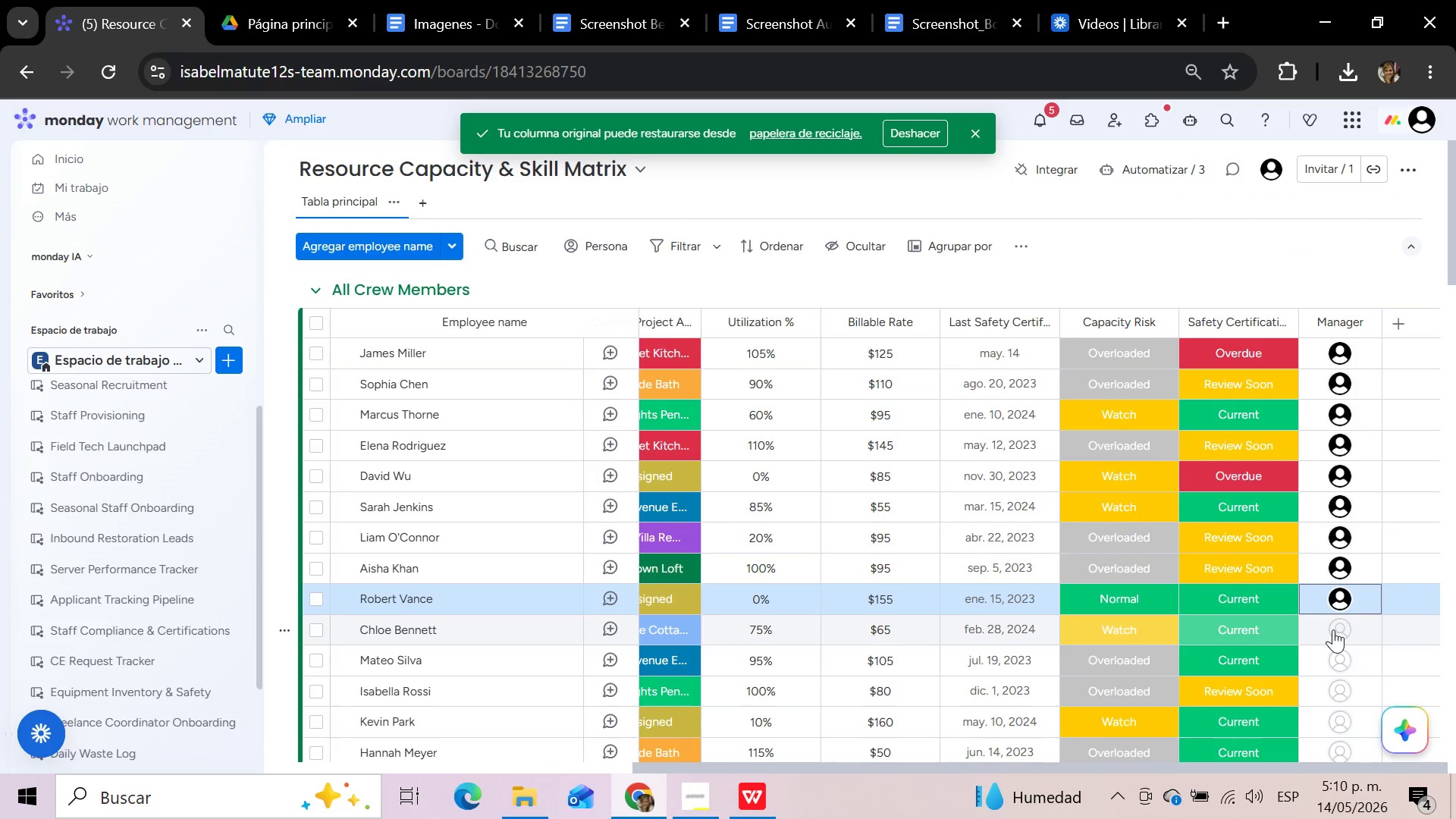 
left_click([1333, 629])
 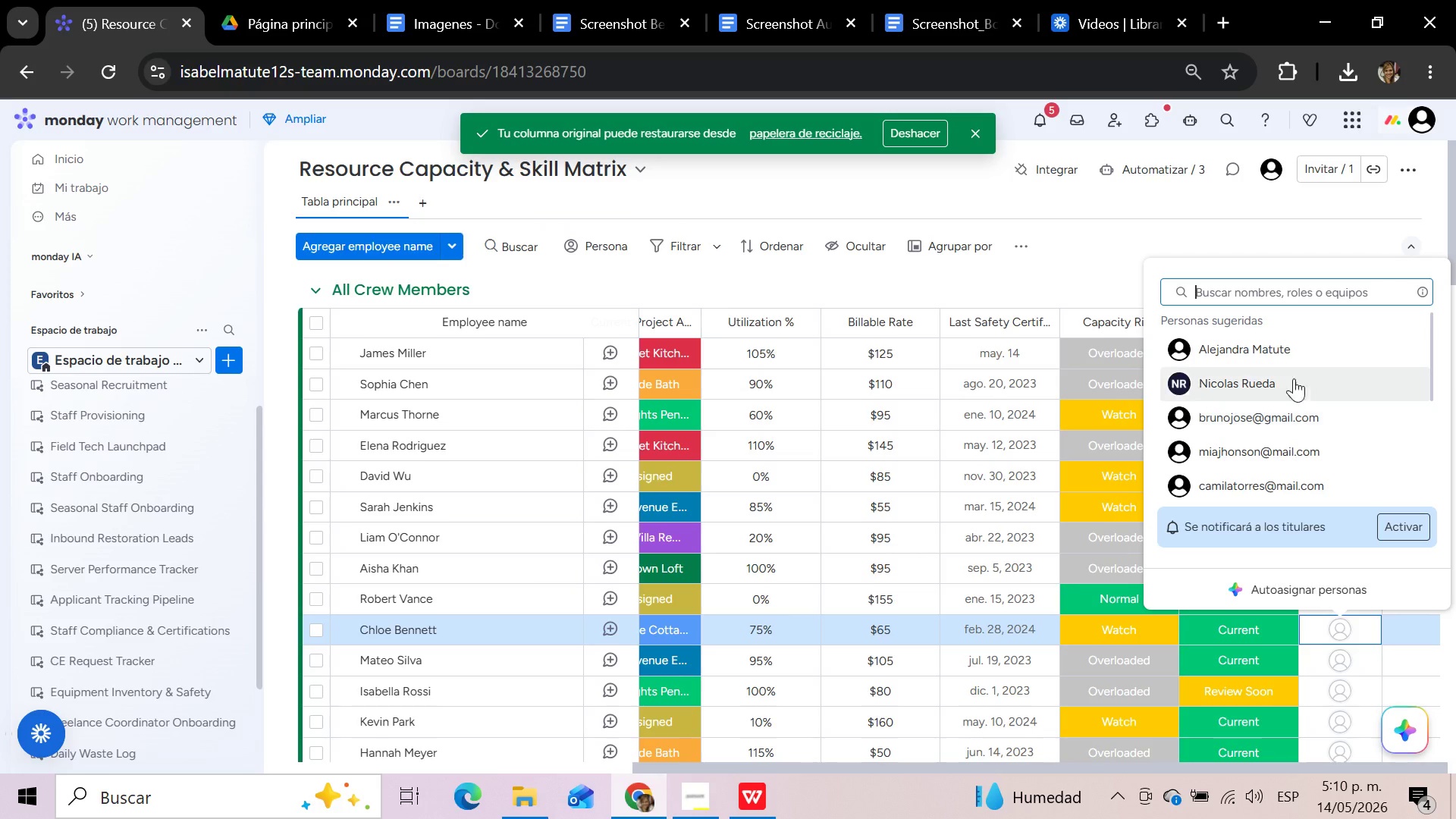 
left_click([1291, 356])
 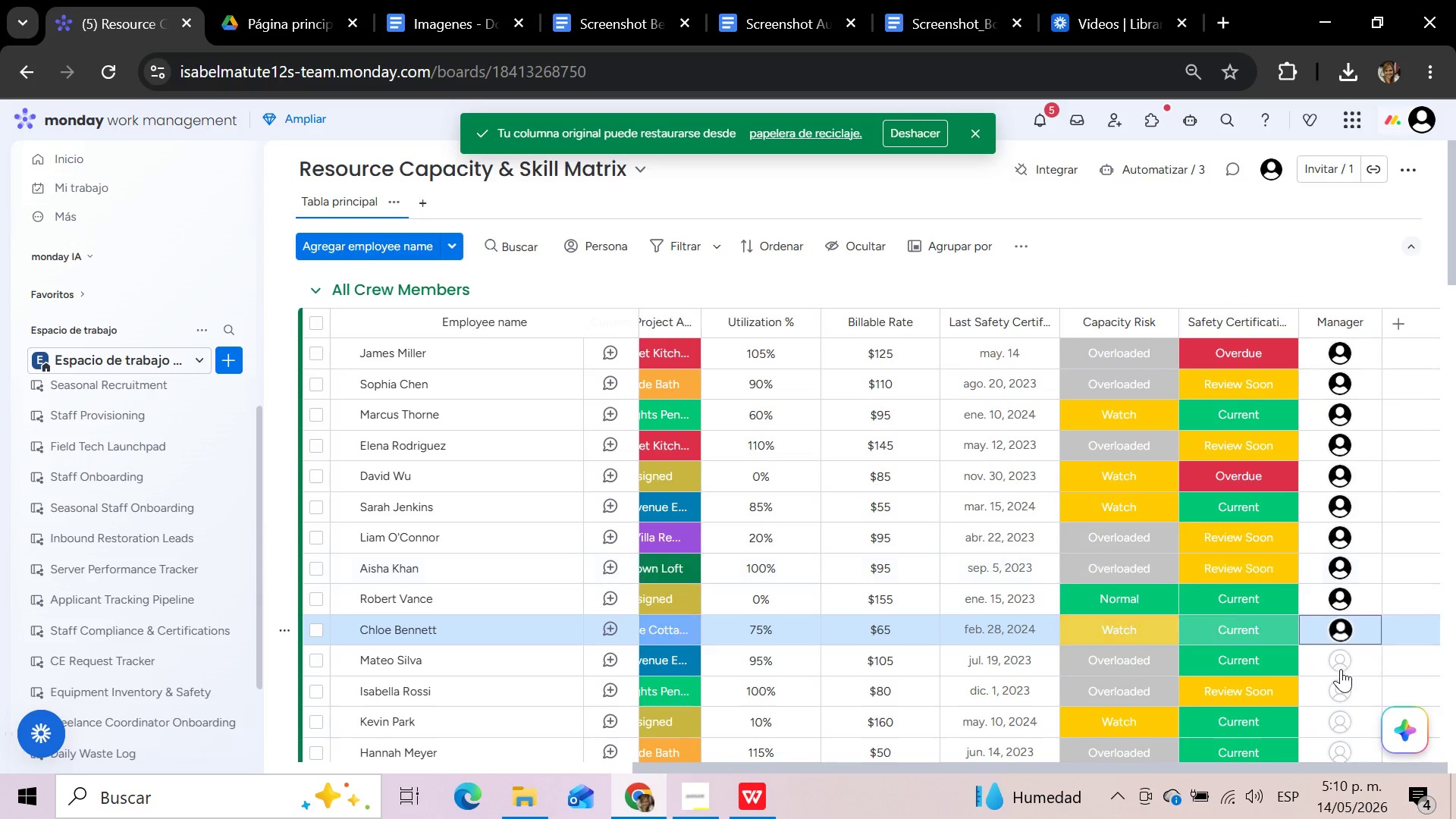 
left_click([1341, 669])
 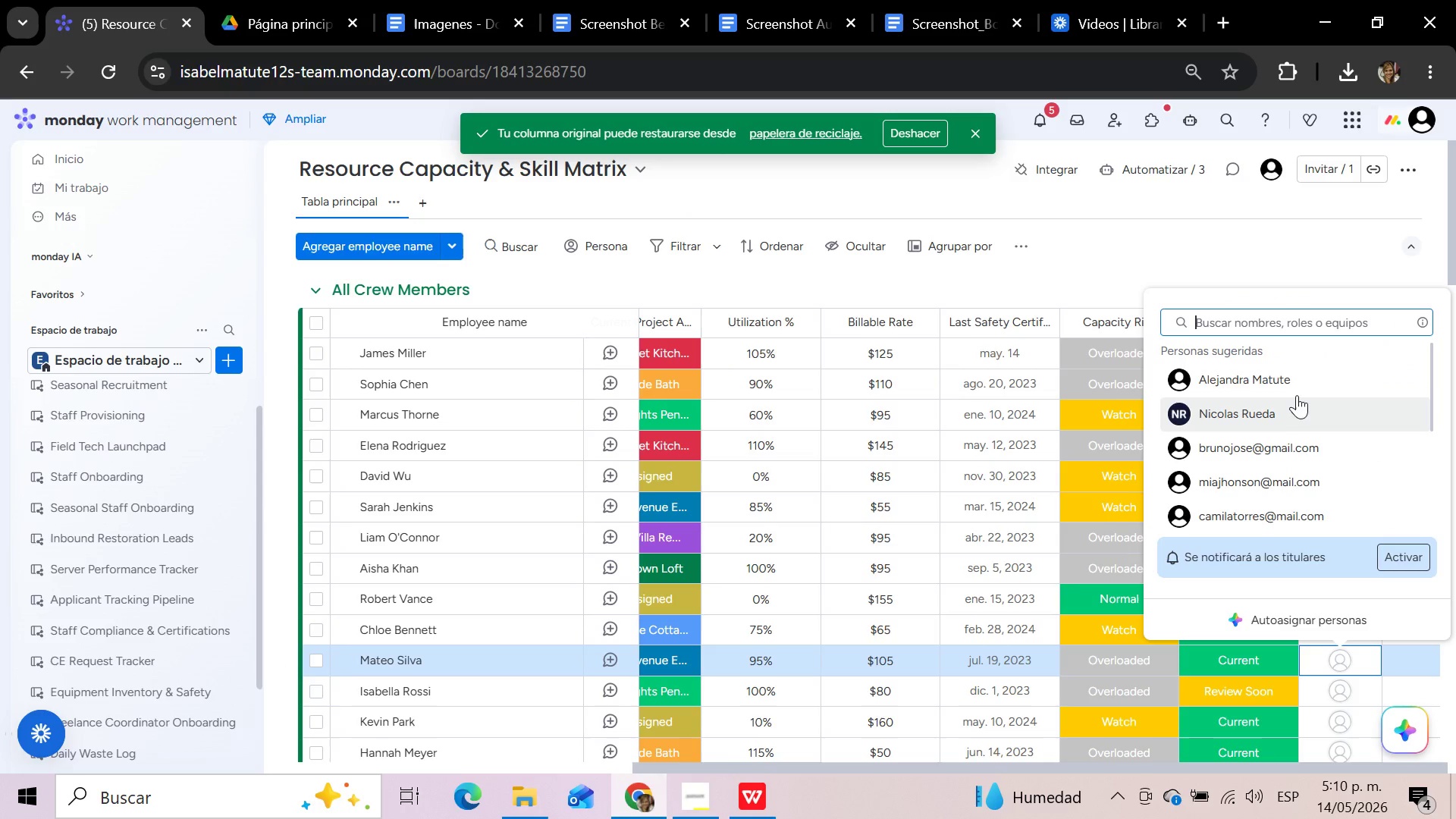 
left_click([1295, 384])
 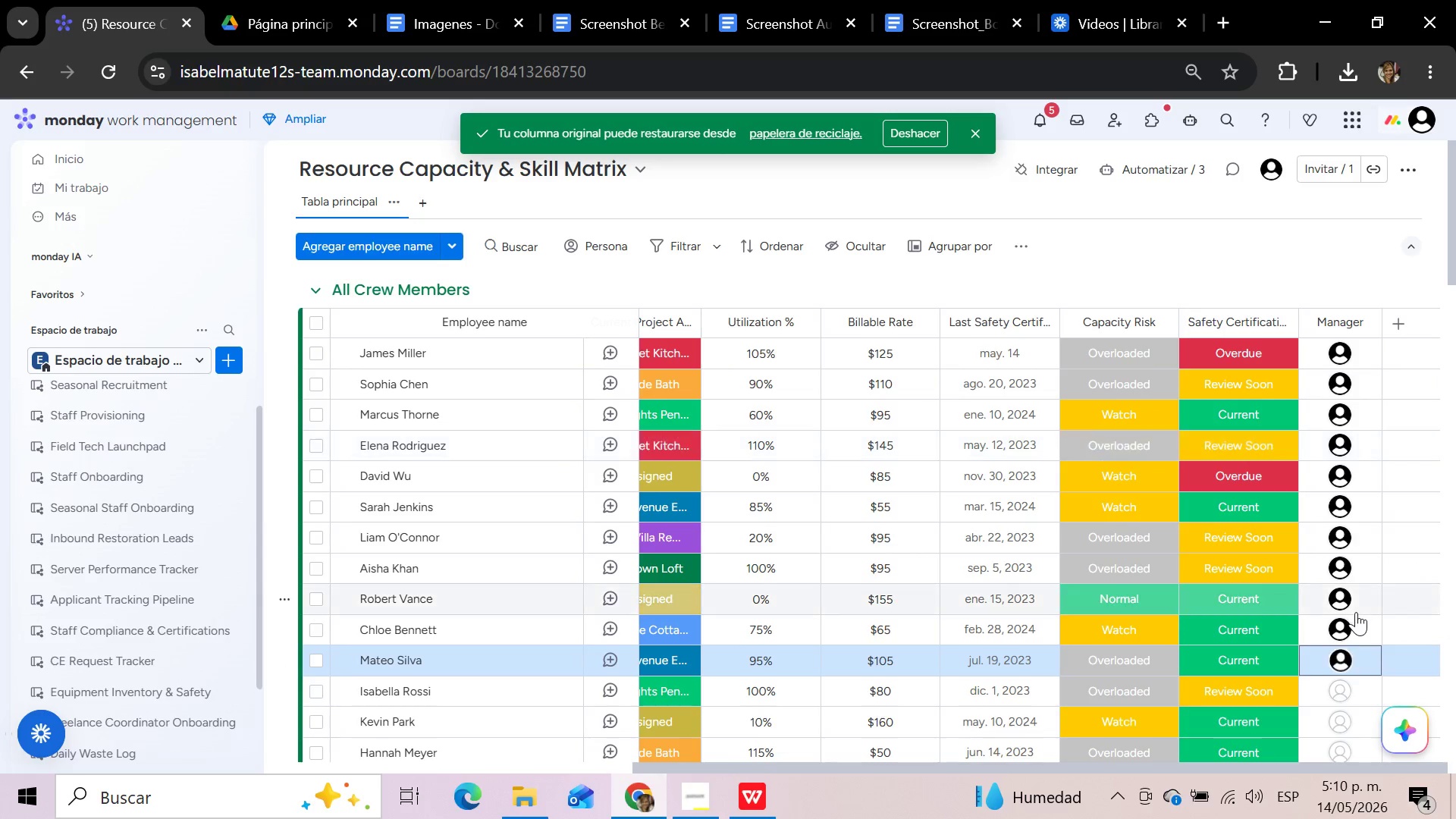 
scroll: coordinate [1356, 612], scroll_direction: down, amount: 3.0
 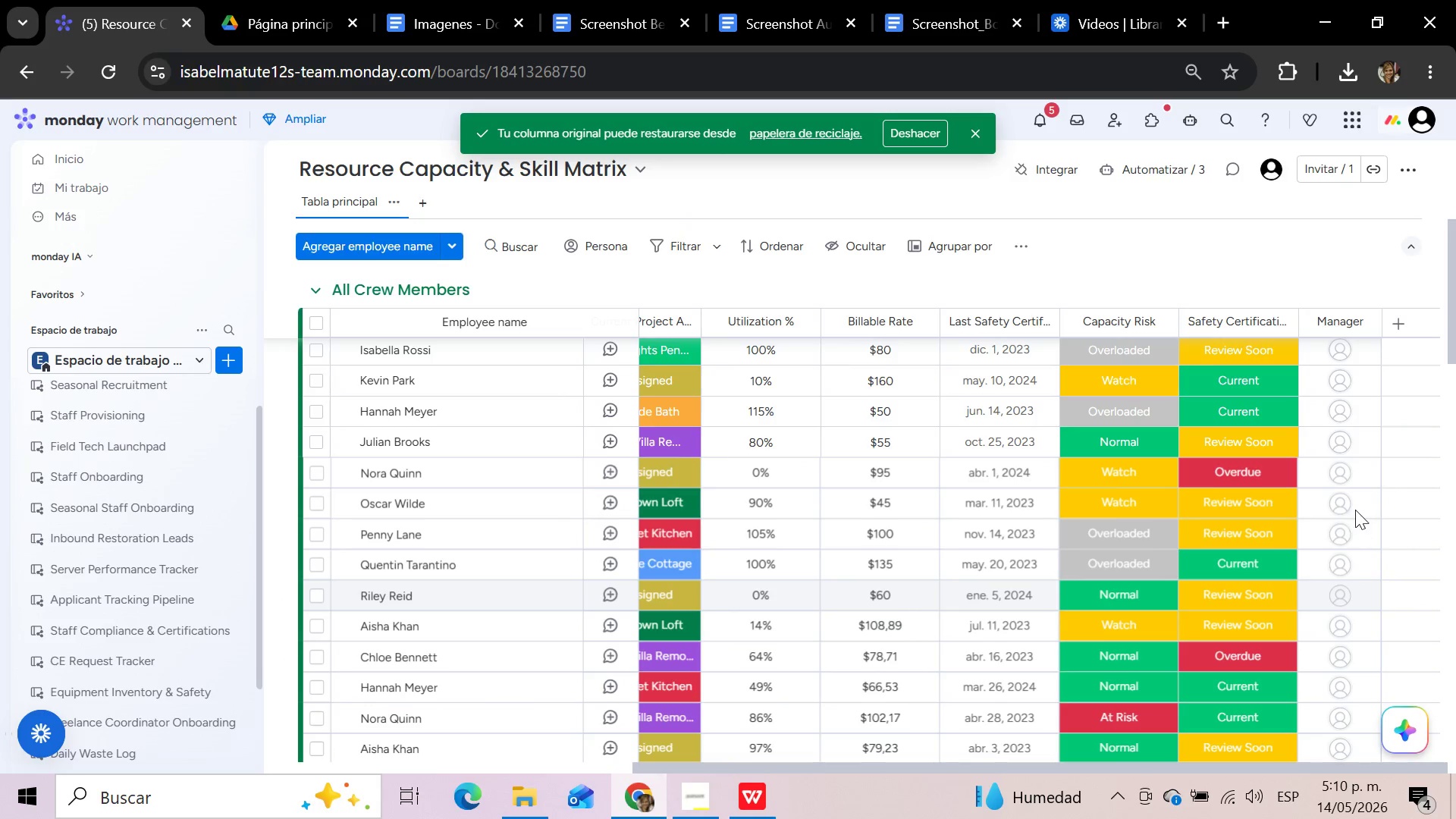 
scroll: coordinate [1355, 510], scroll_direction: up, amount: 1.0
 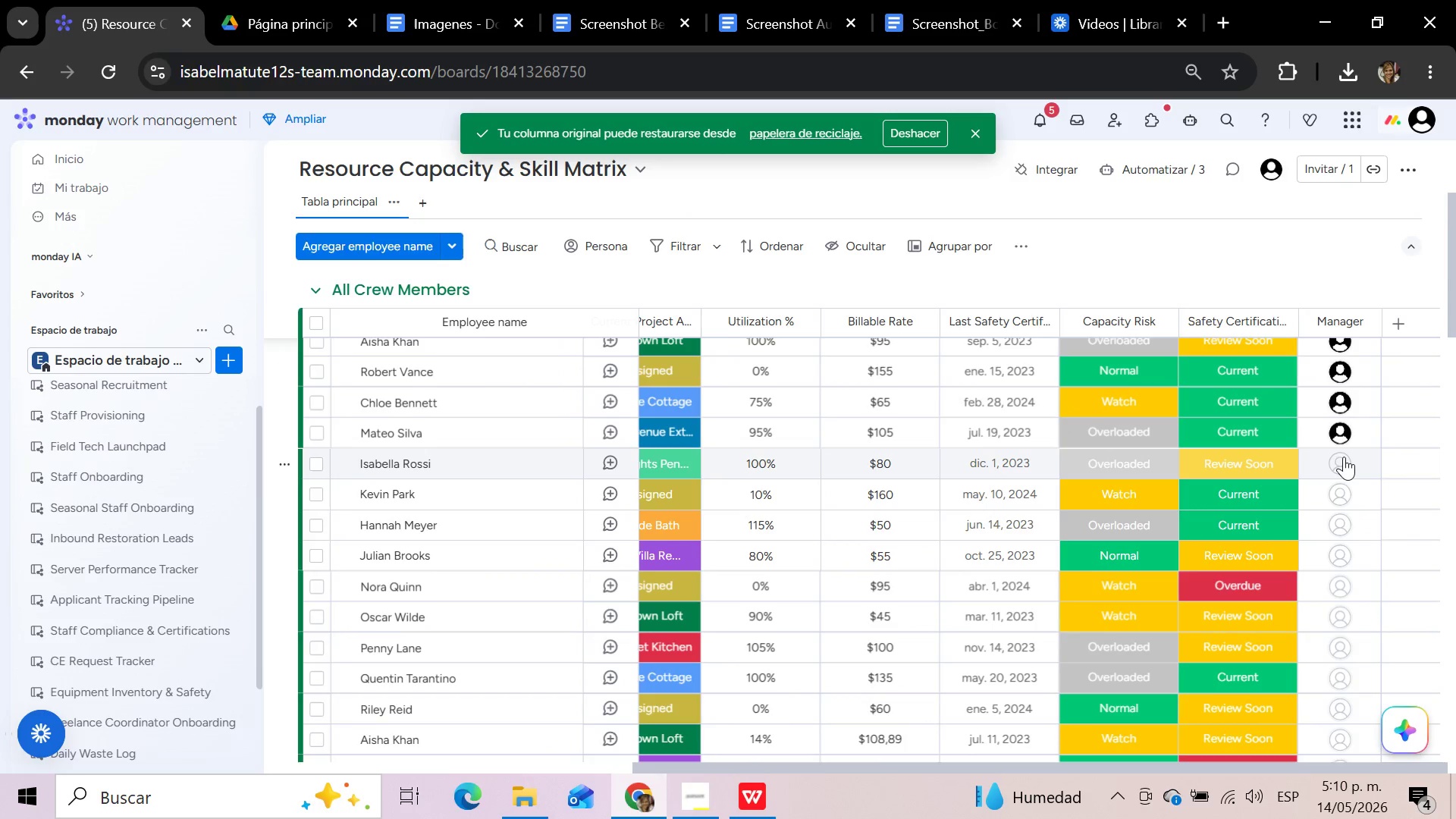 
left_click([1342, 463])
 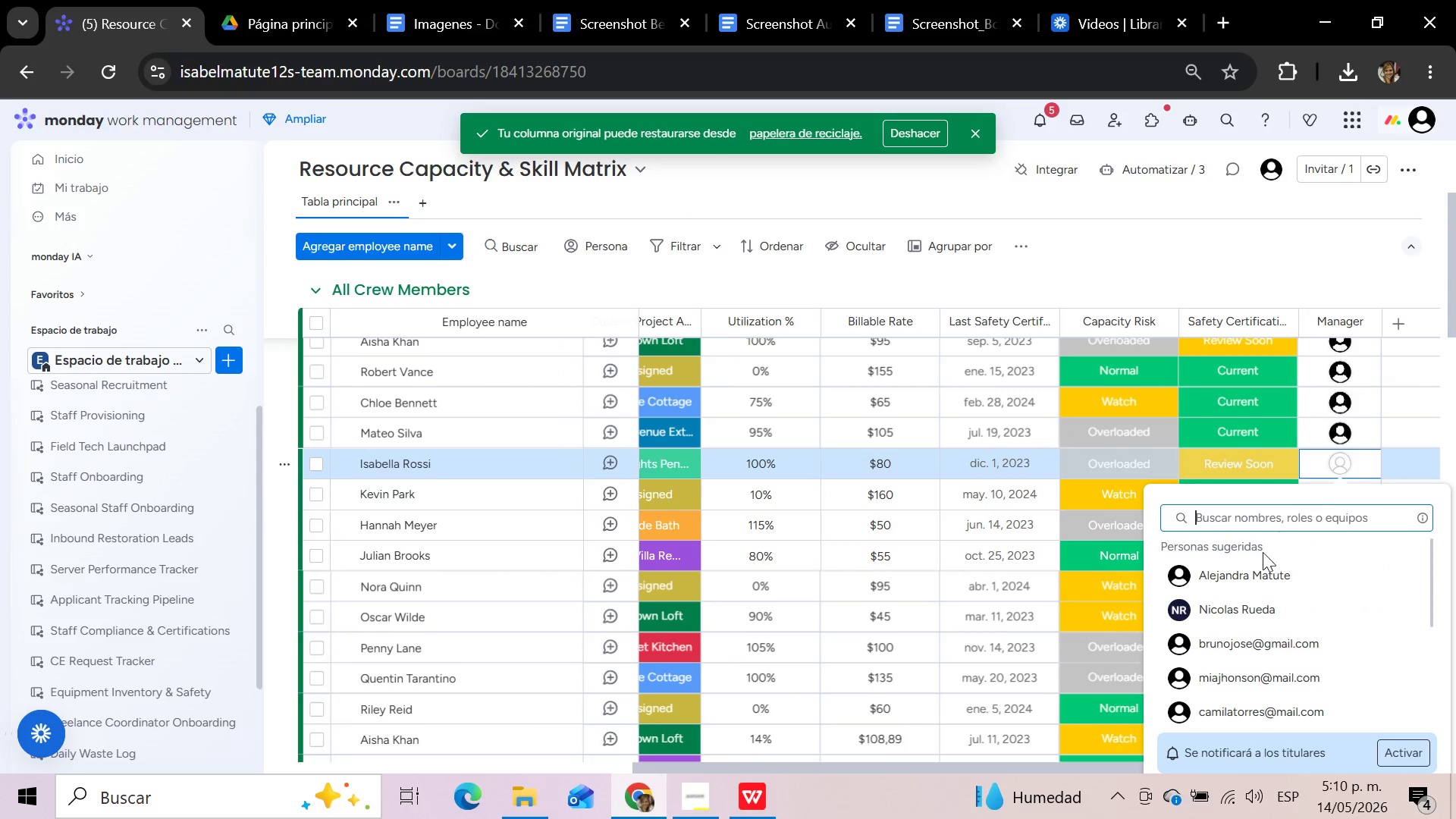 
left_click([1251, 574])
 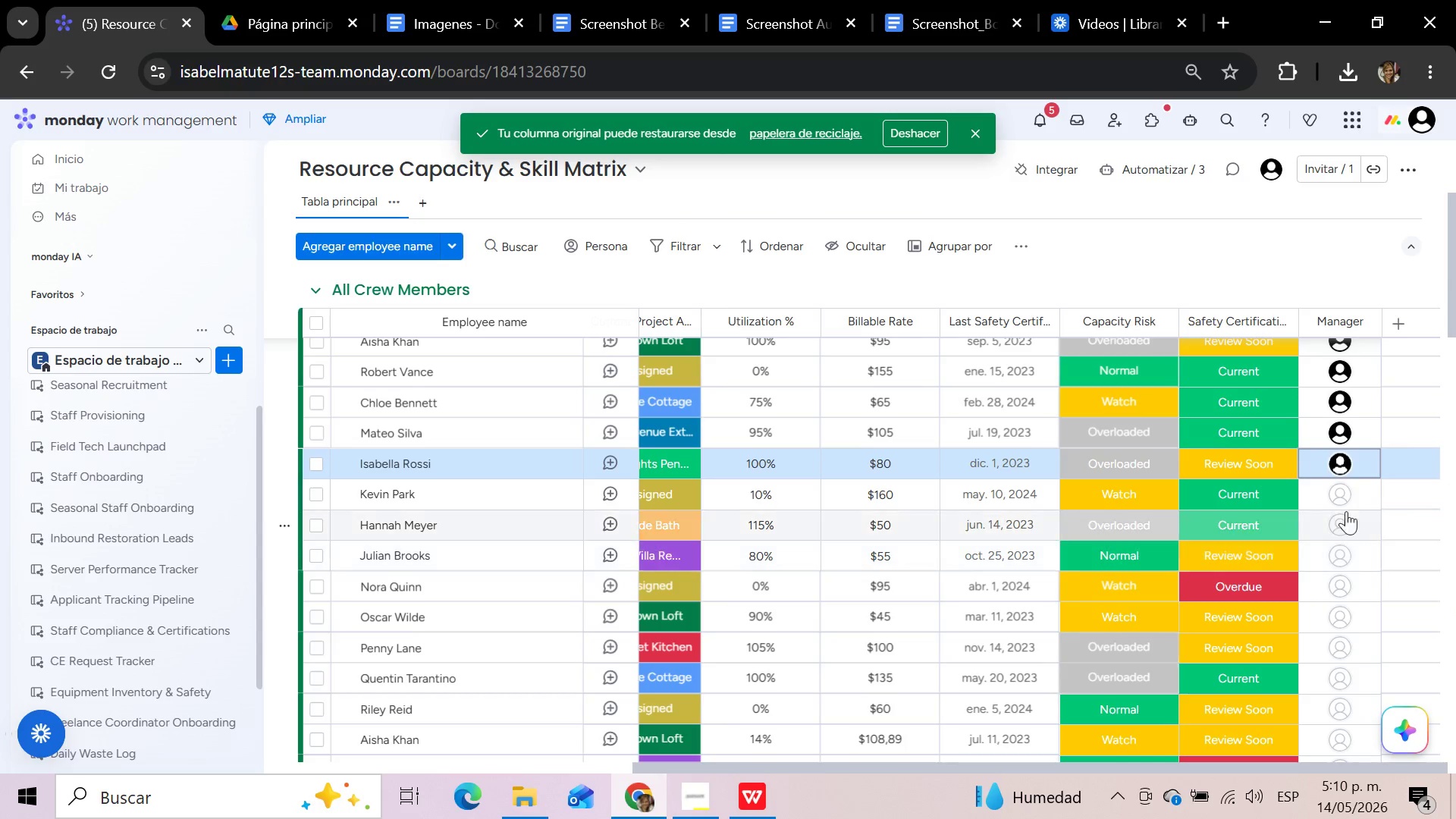 
left_click([1345, 499])
 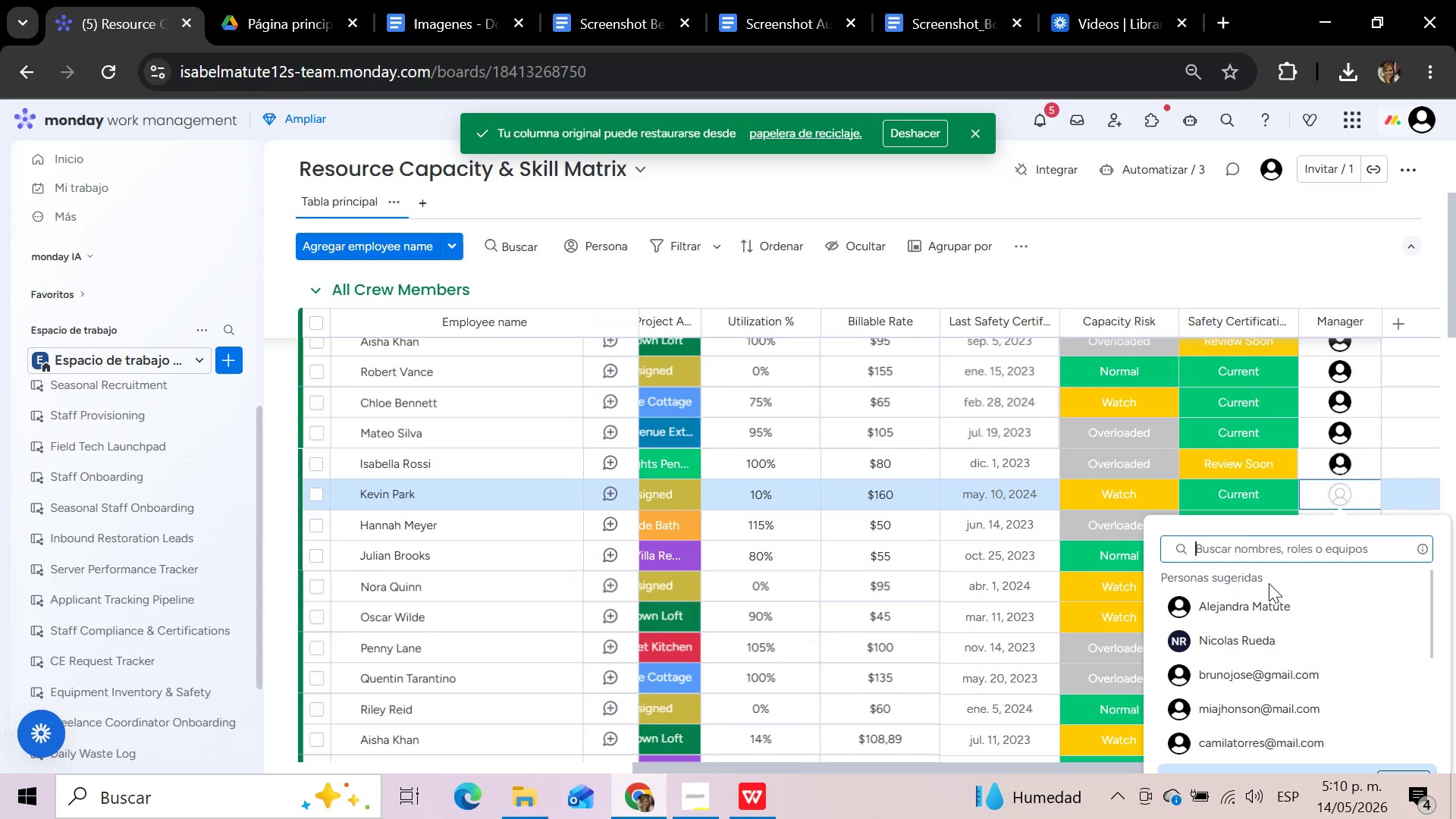 
left_click([1257, 600])
 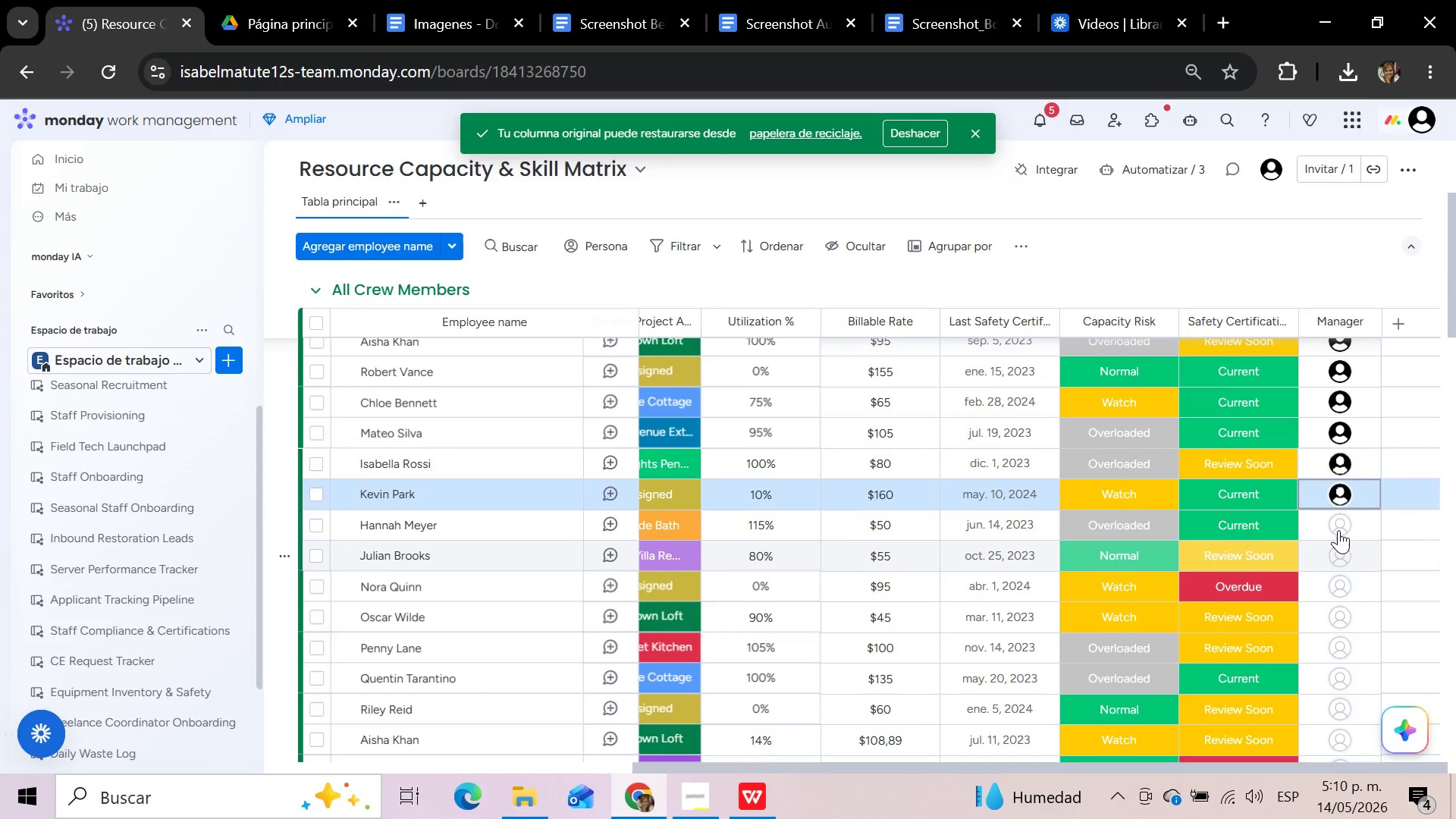 
left_click([1339, 530])
 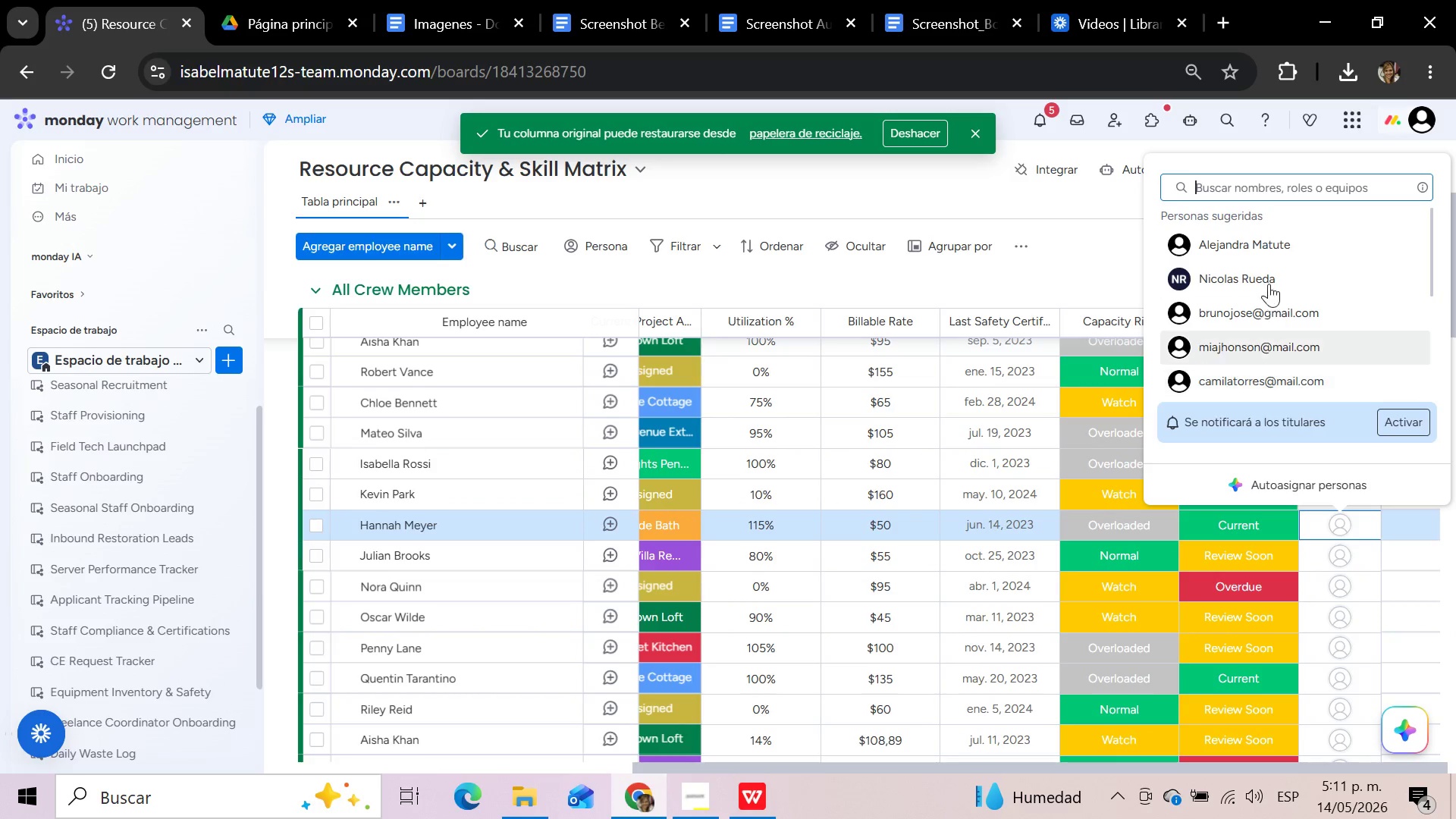 
left_click([1268, 249])
 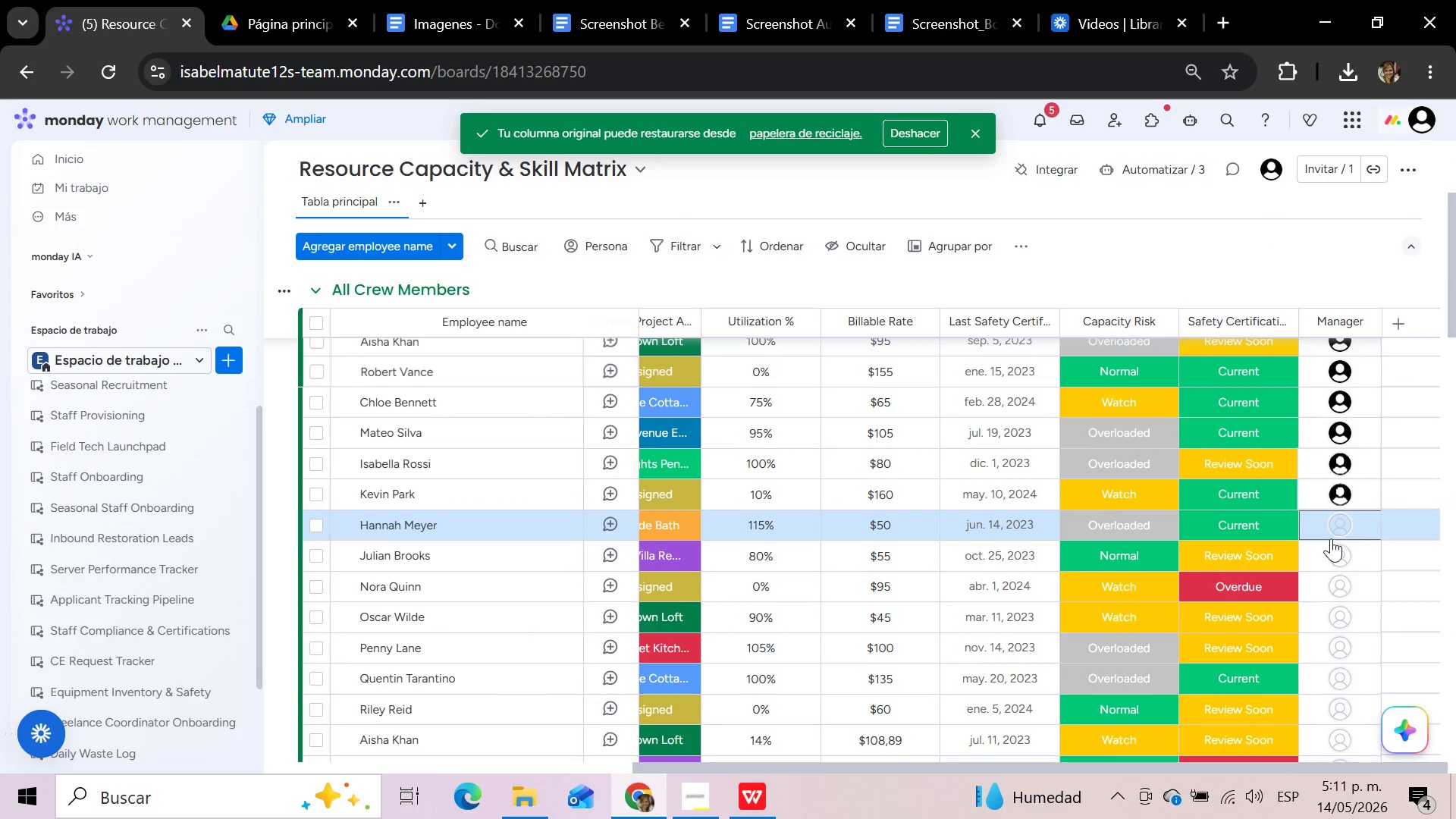 
left_click([1335, 560])
 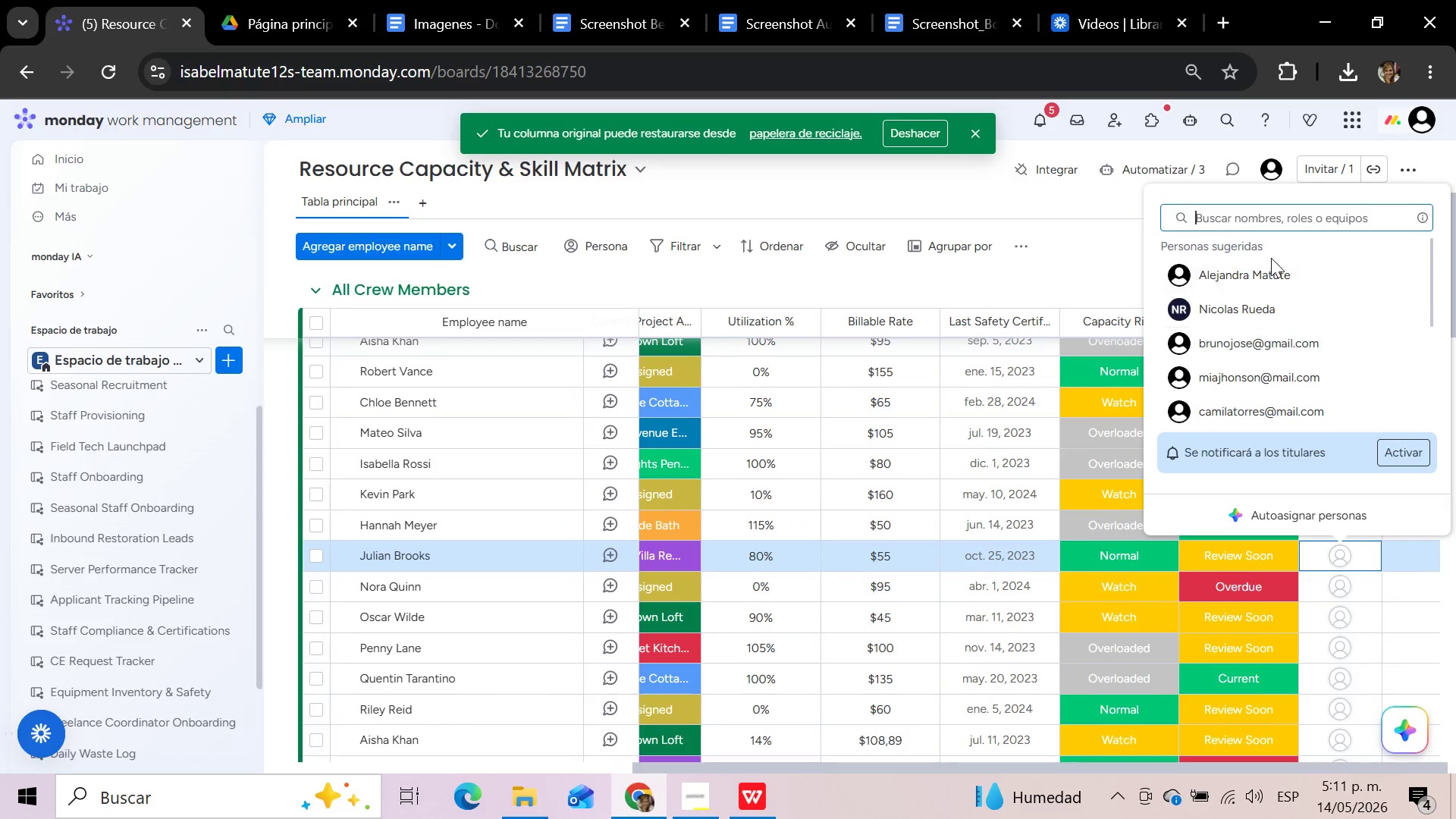 
left_click([1272, 271])
 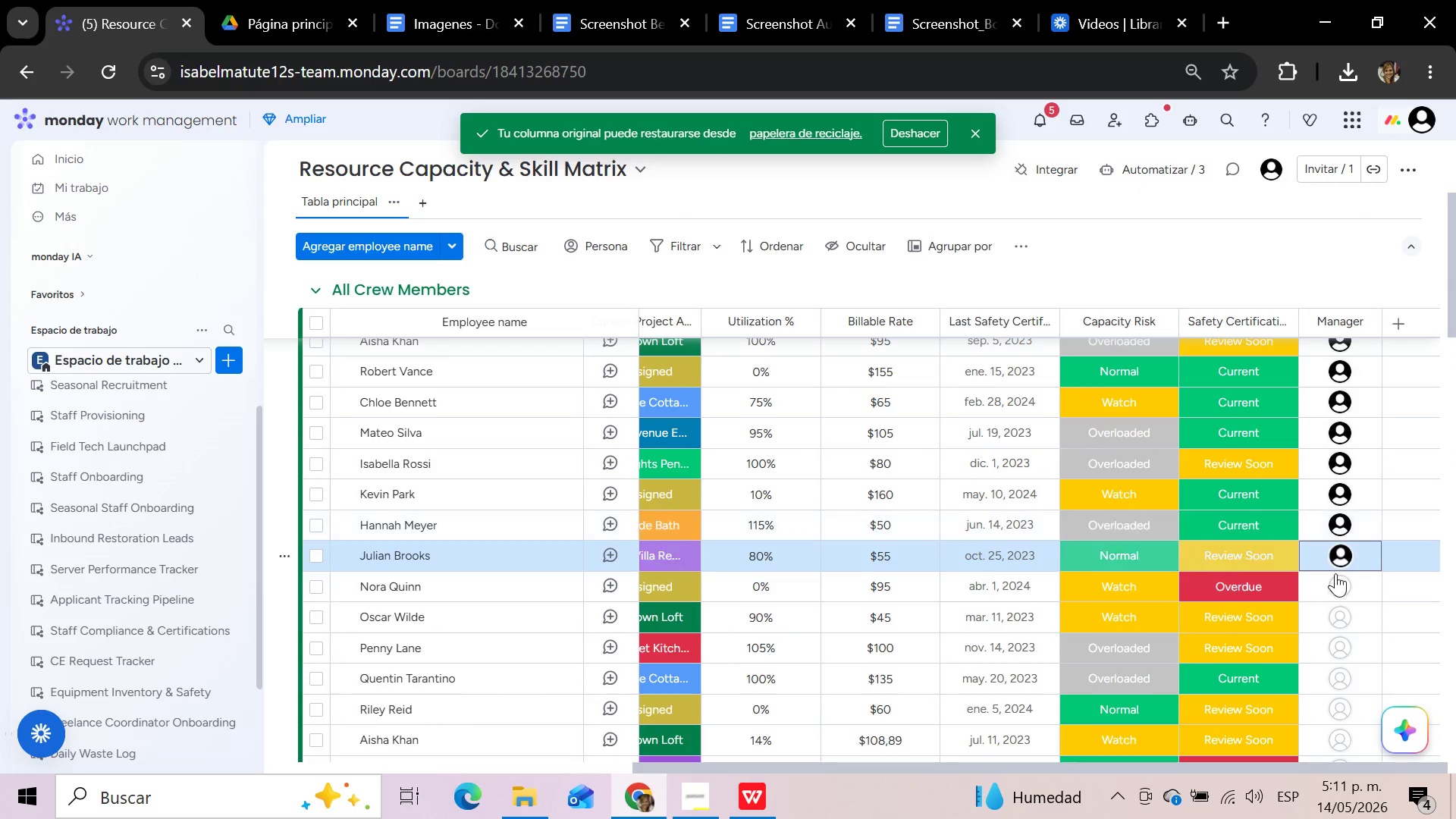 
left_click([1334, 589])
 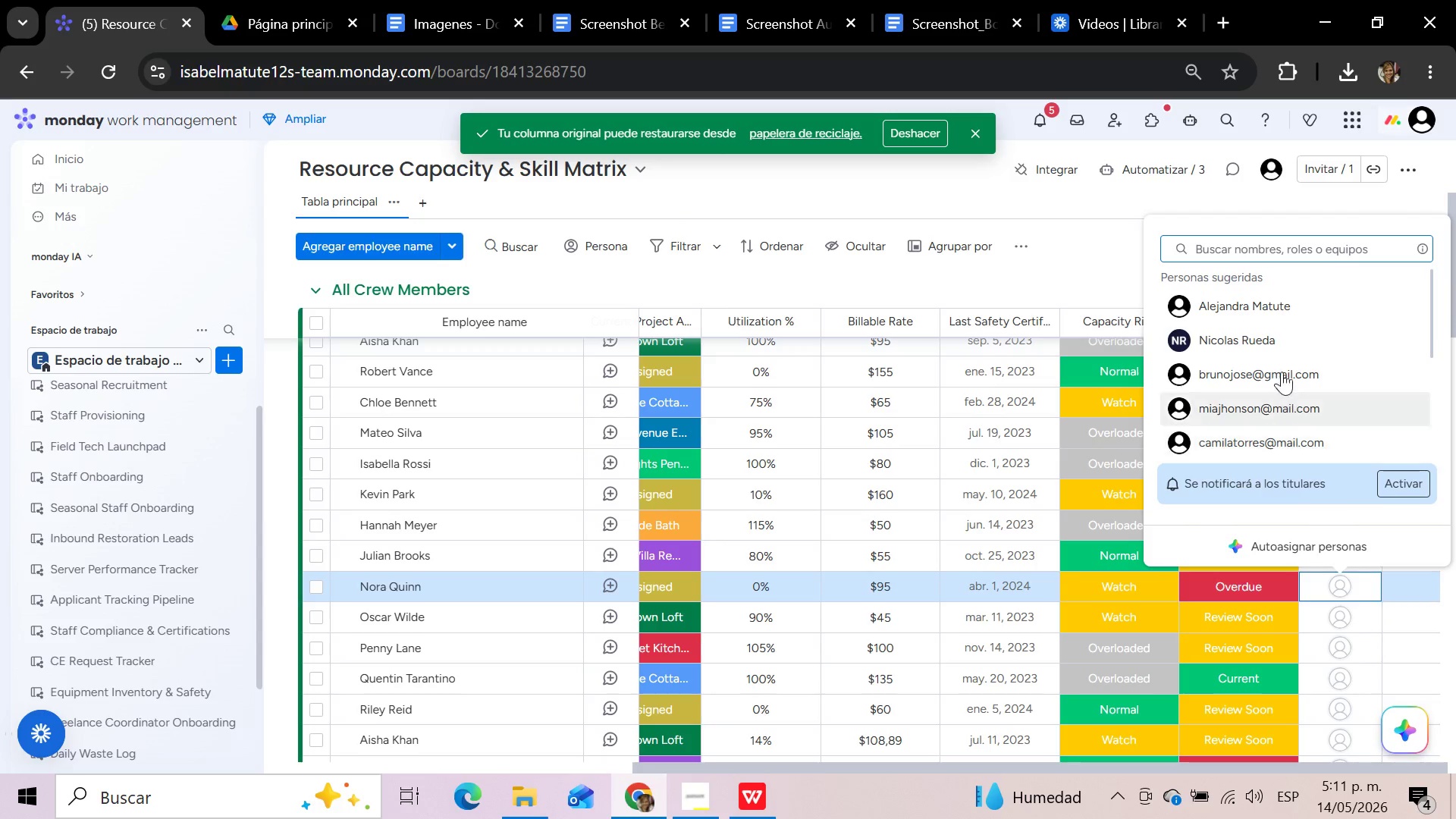 
left_click([1272, 305])
 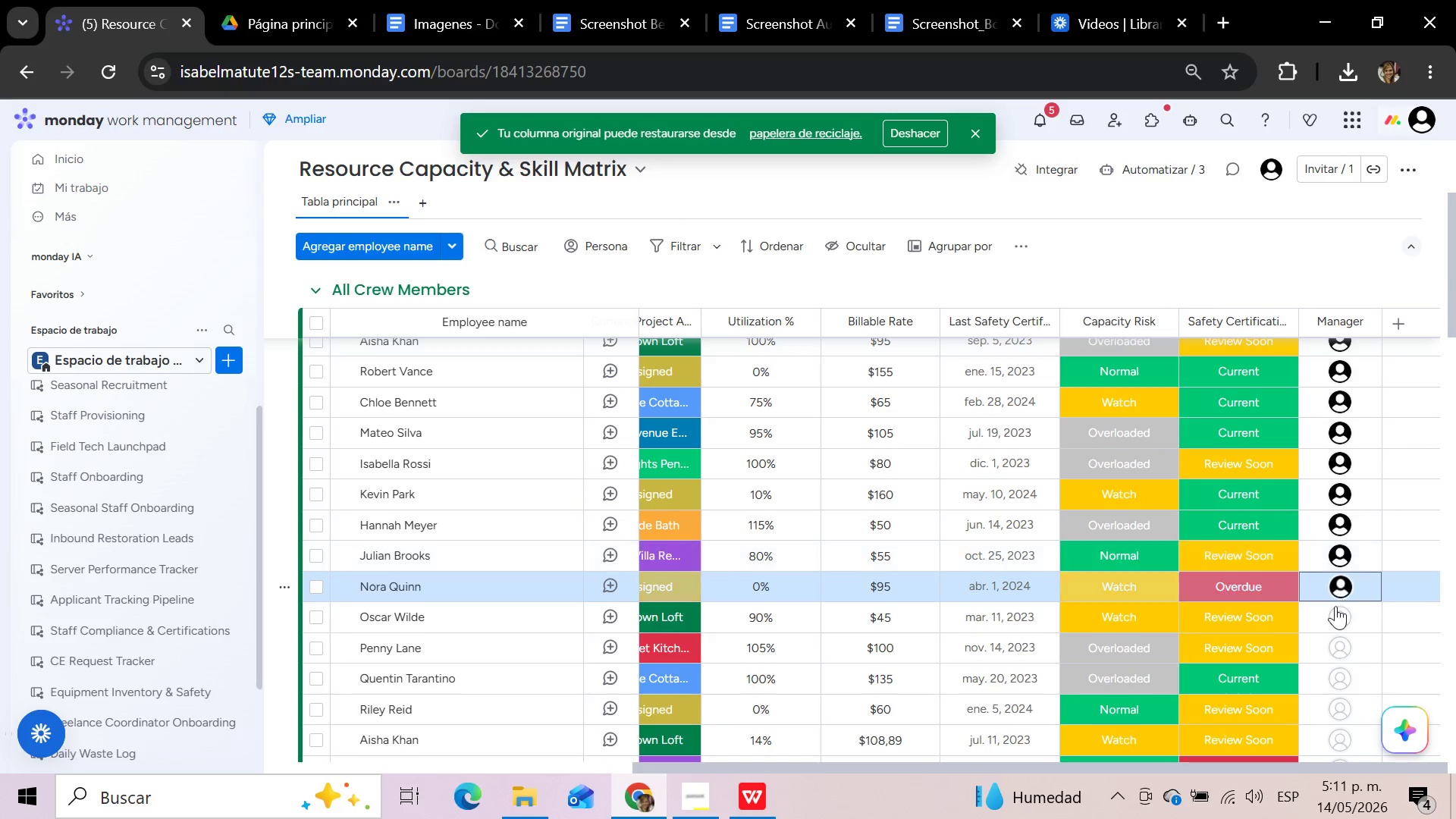 
left_click([1331, 620])
 